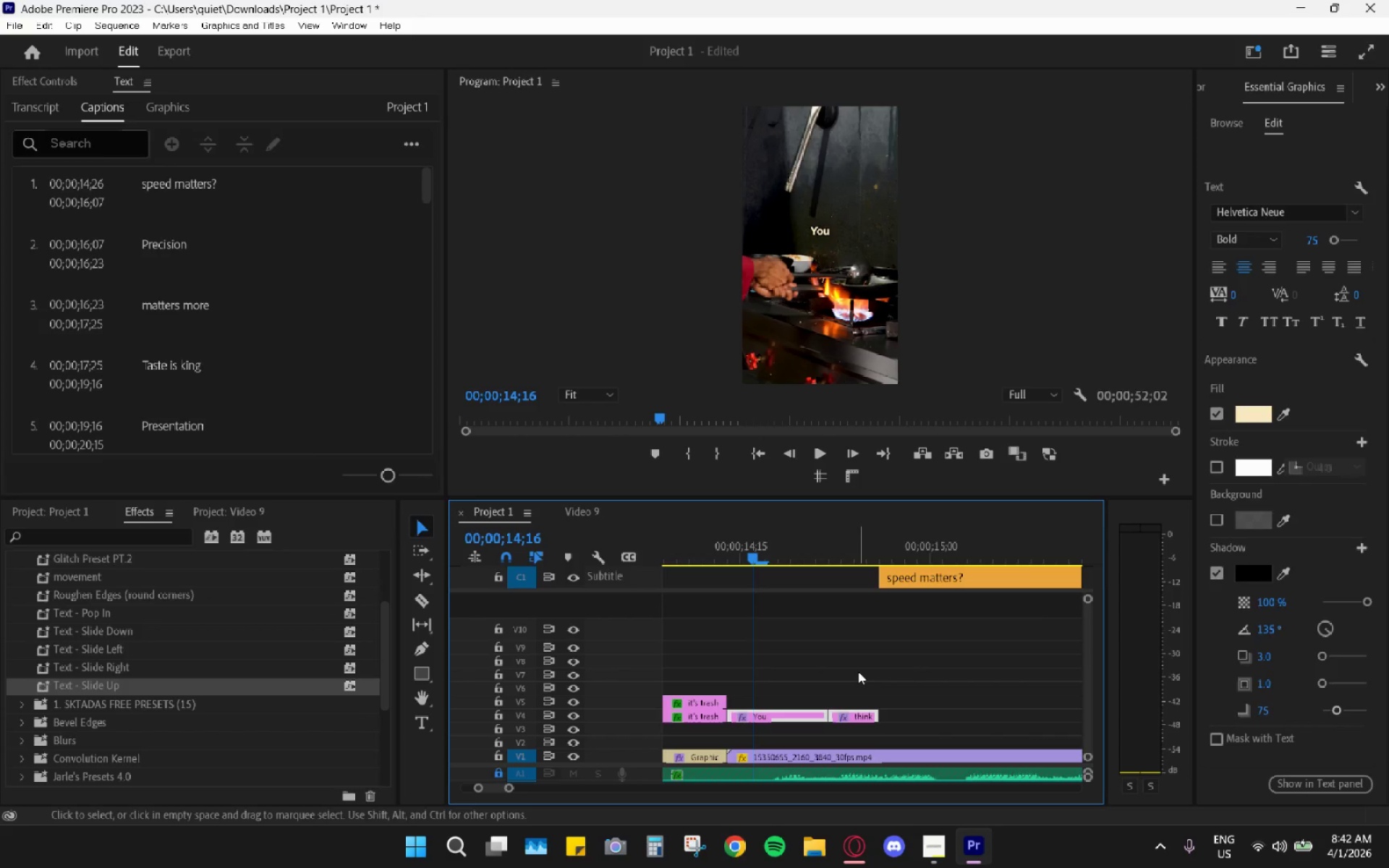 
left_click([858, 671])
 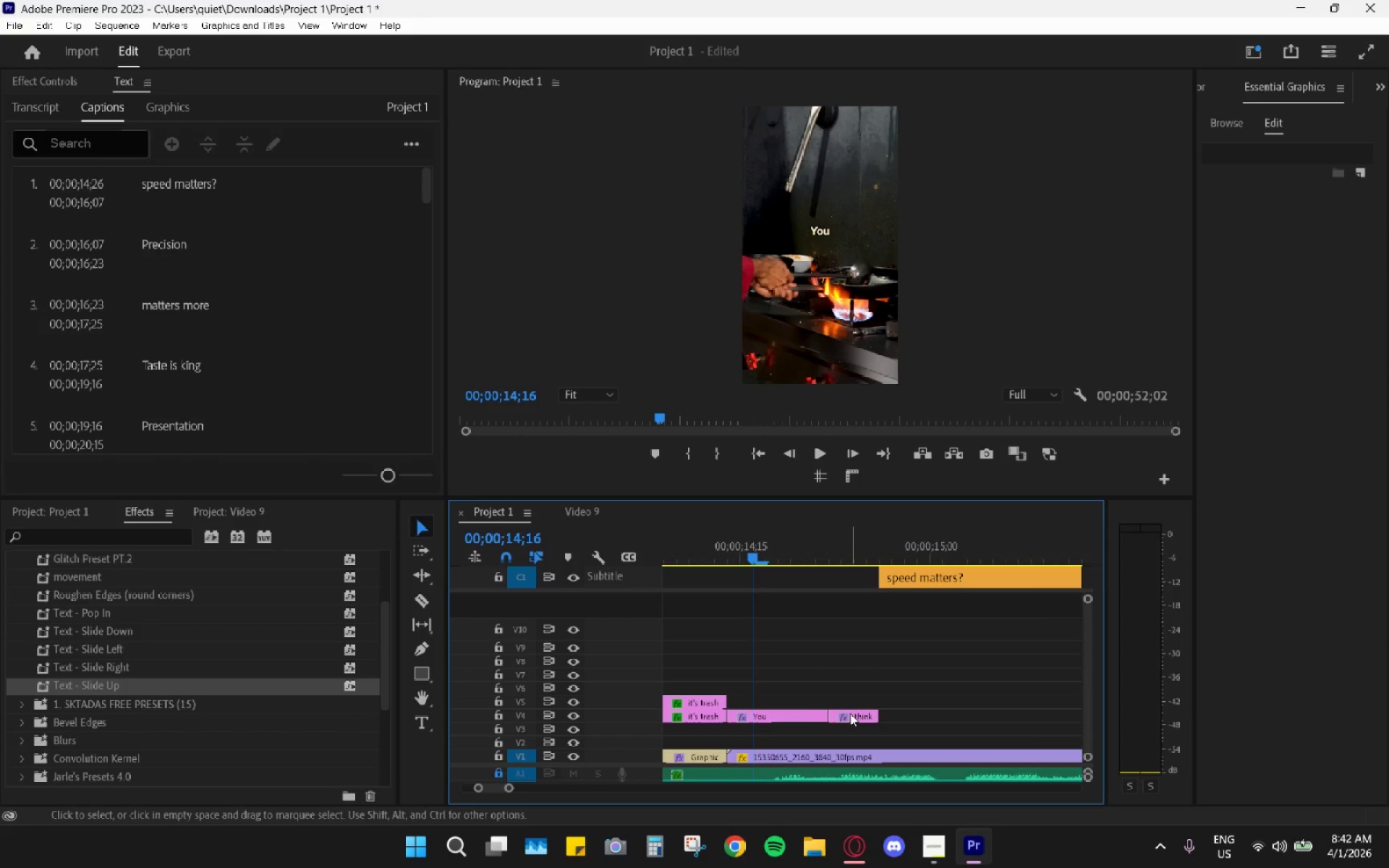 
left_click_drag(start_coordinate=[850, 715], to_coordinate=[851, 704])
 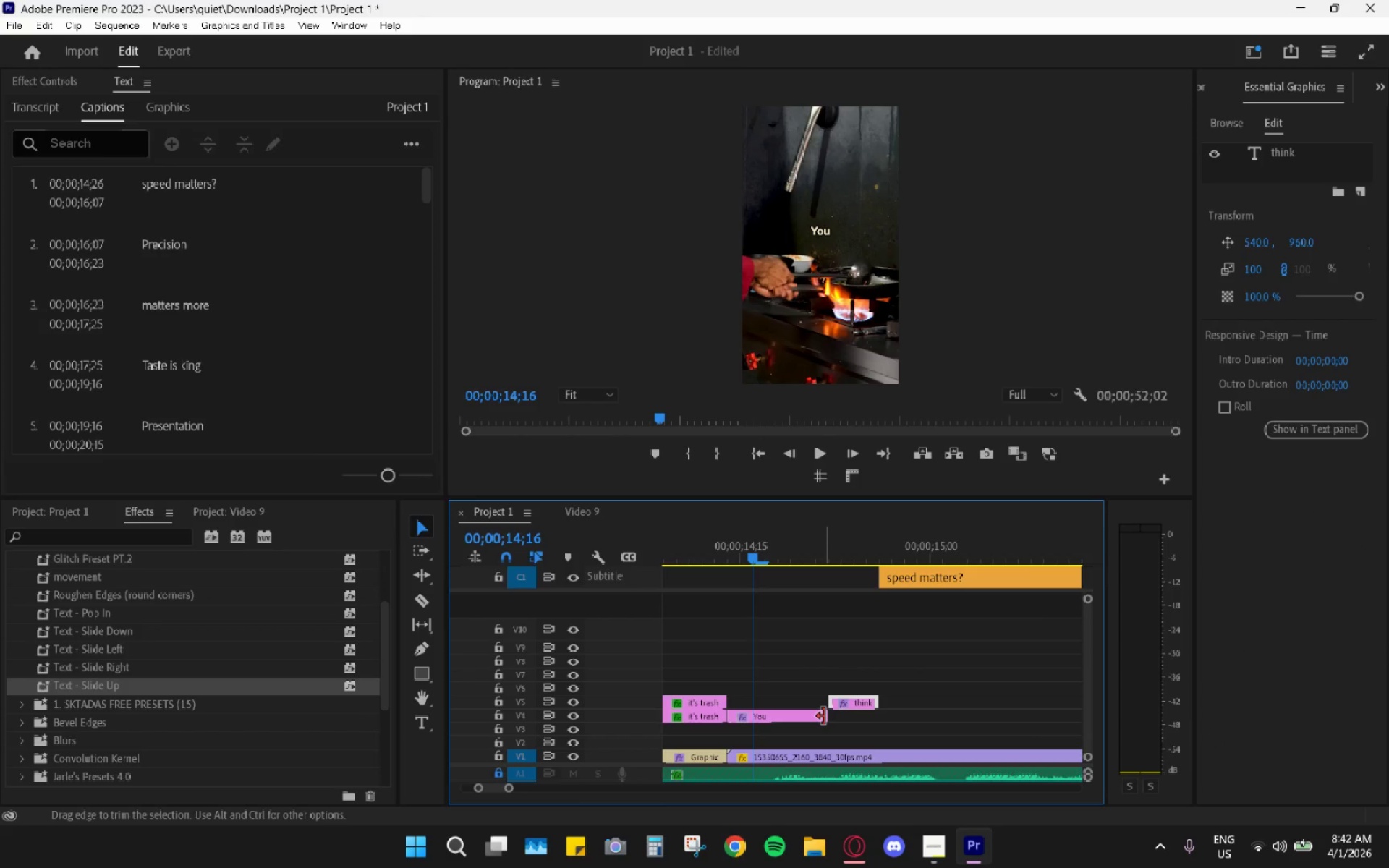 
left_click_drag(start_coordinate=[824, 716], to_coordinate=[871, 715])
 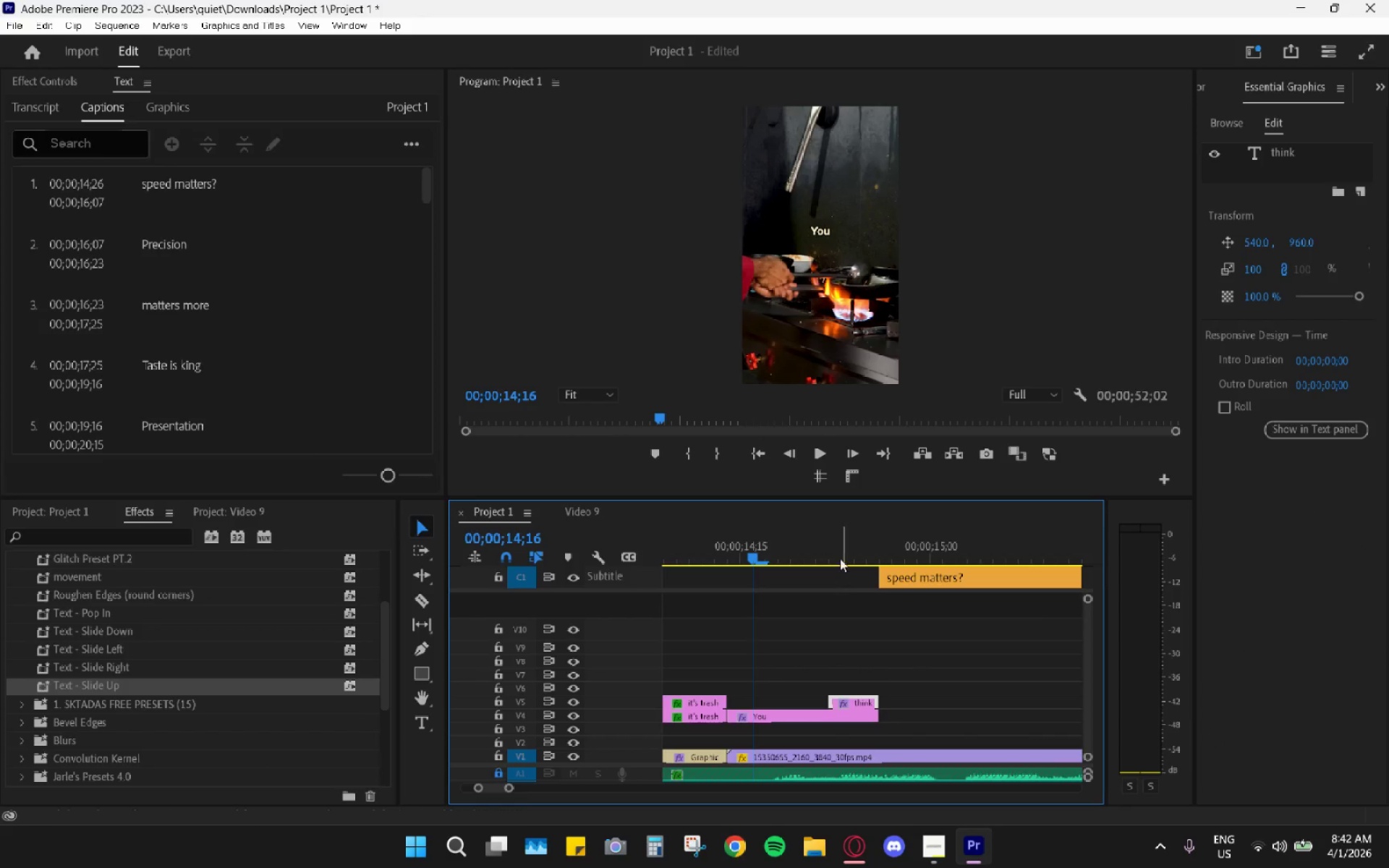 
left_click([836, 542])
 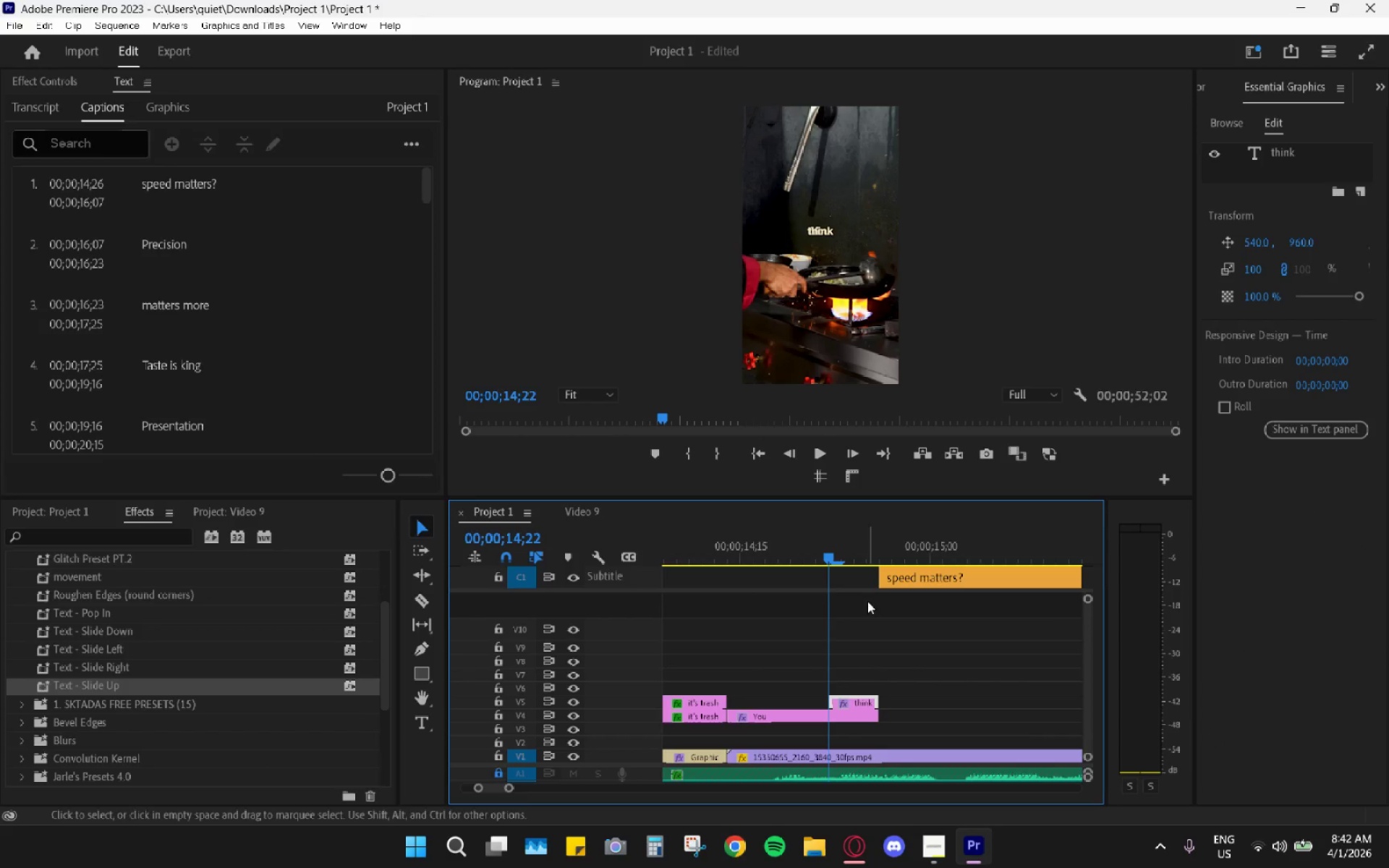 
left_click_drag(start_coordinate=[860, 552], to_coordinate=[860, 559])
 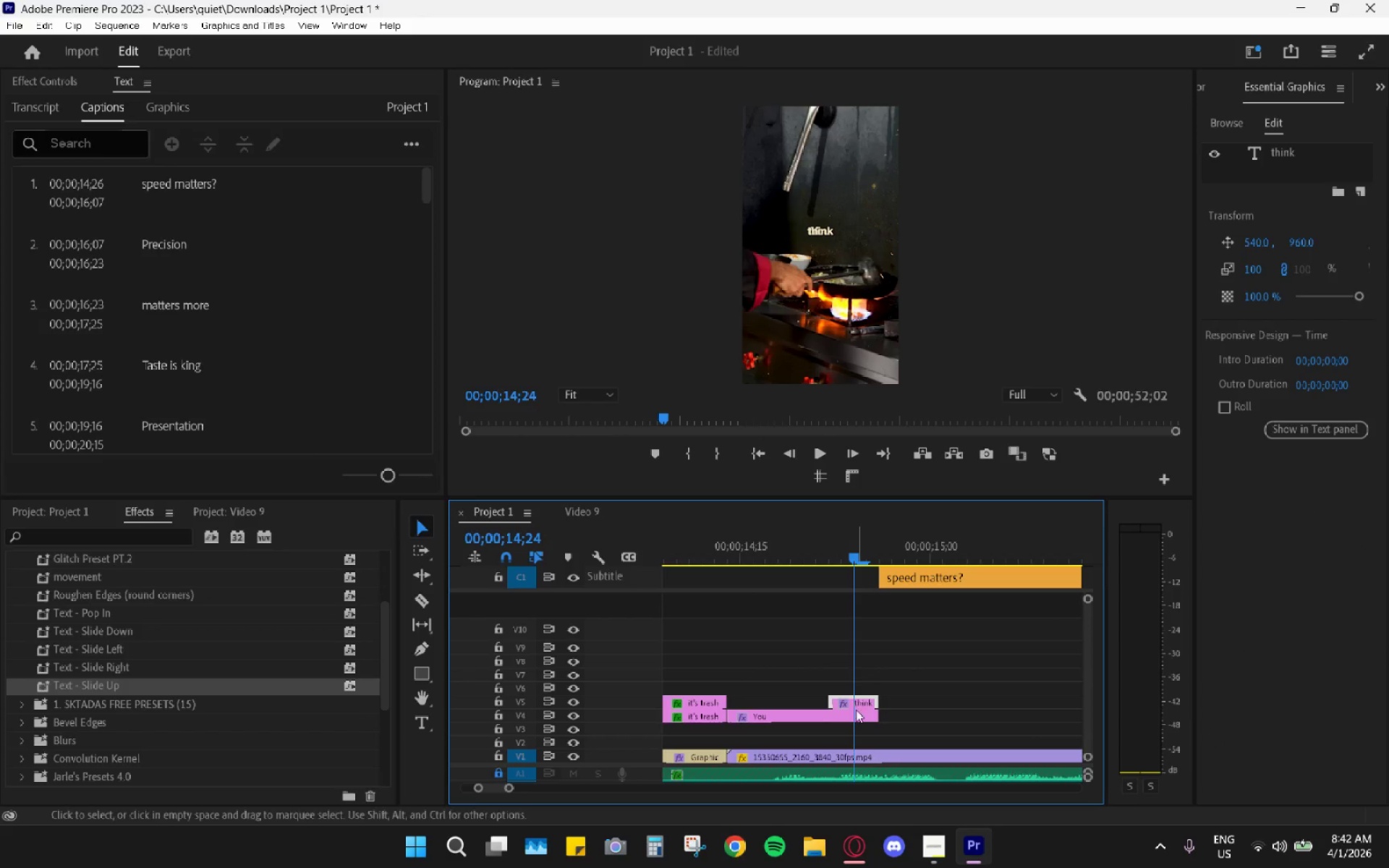 
left_click([857, 719])
 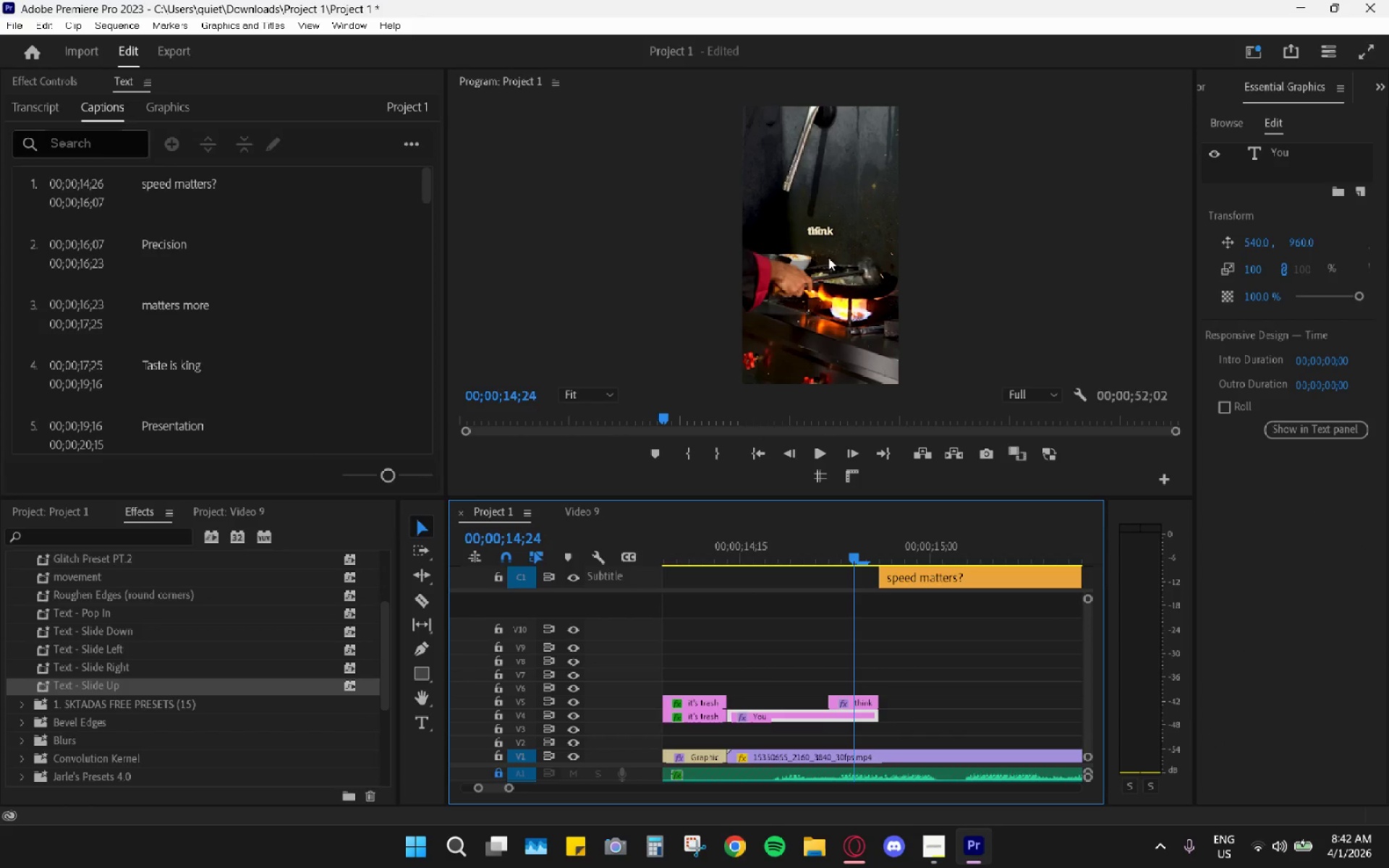 
left_click([812, 239])
 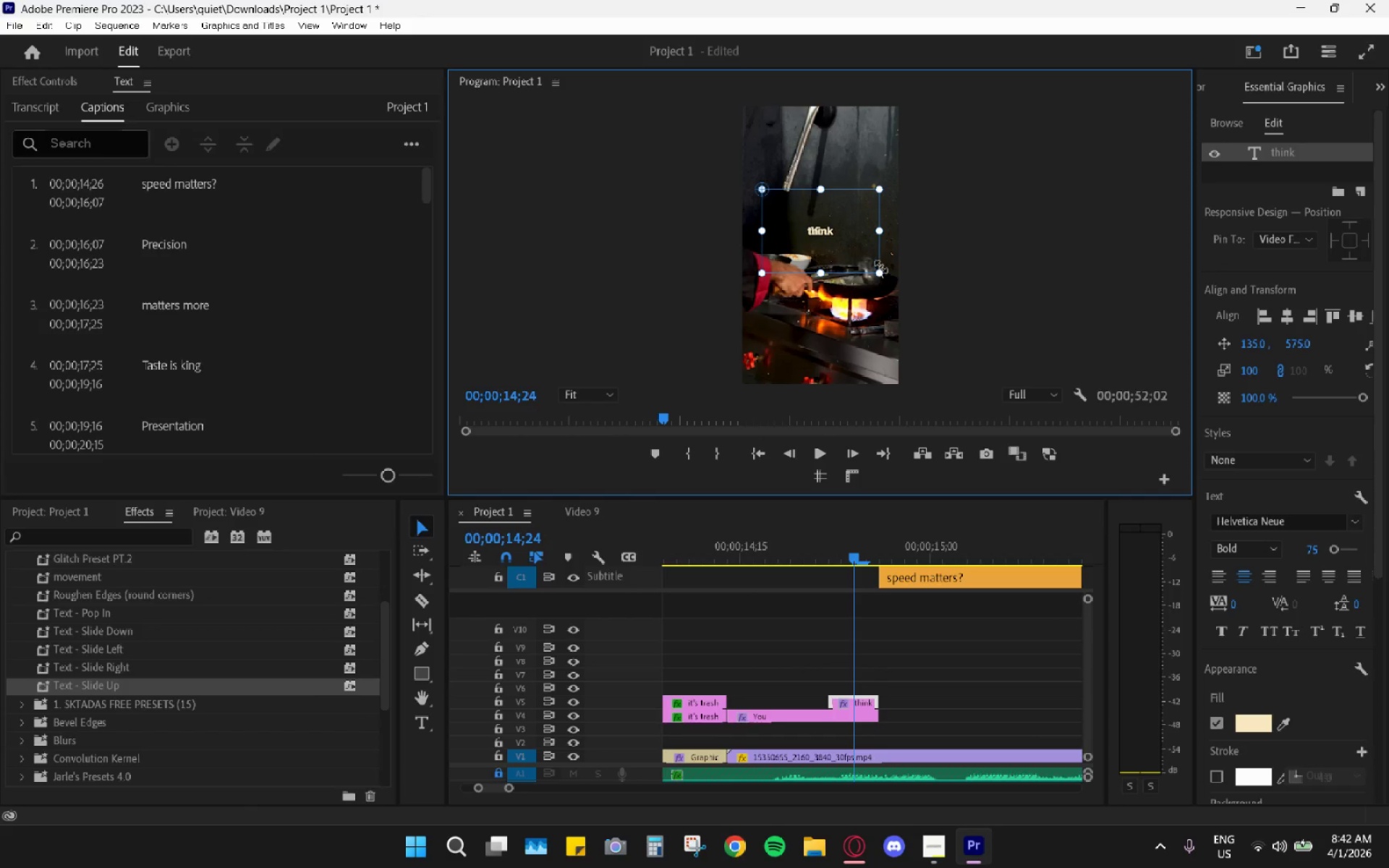 
left_click_drag(start_coordinate=[878, 273], to_coordinate=[804, 210])
 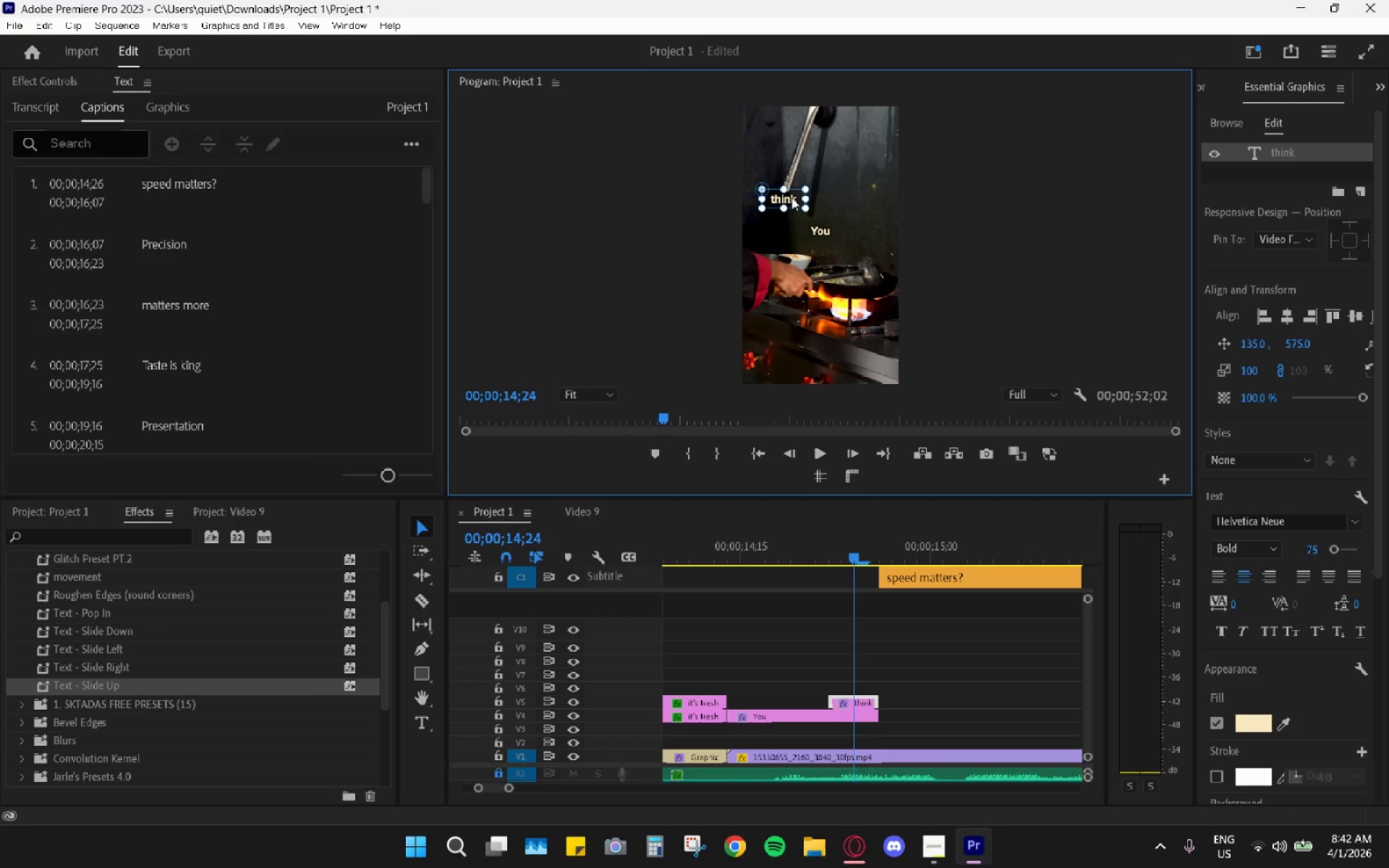 
left_click_drag(start_coordinate=[791, 197], to_coordinate=[847, 224])
 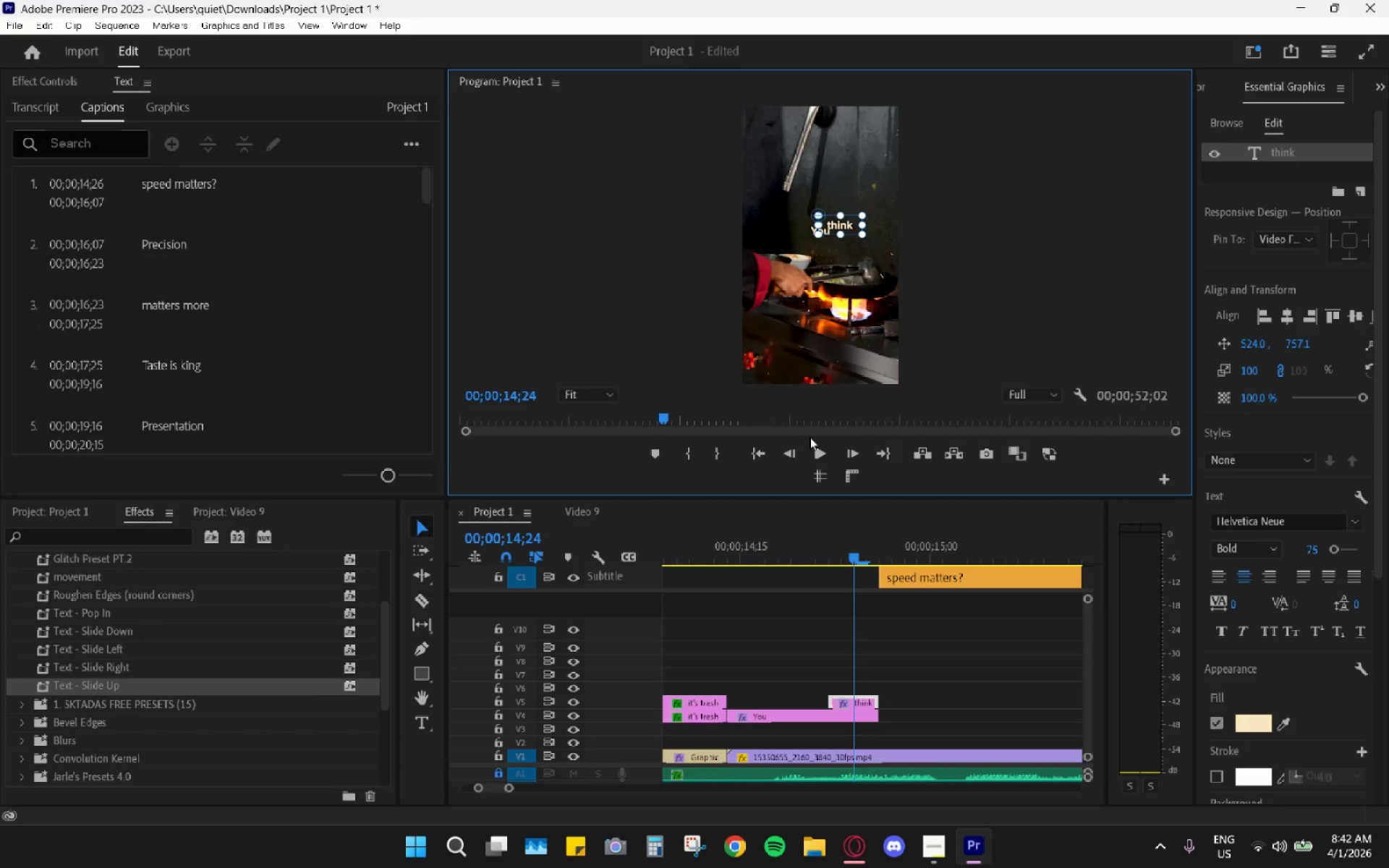 
left_click([822, 477])
 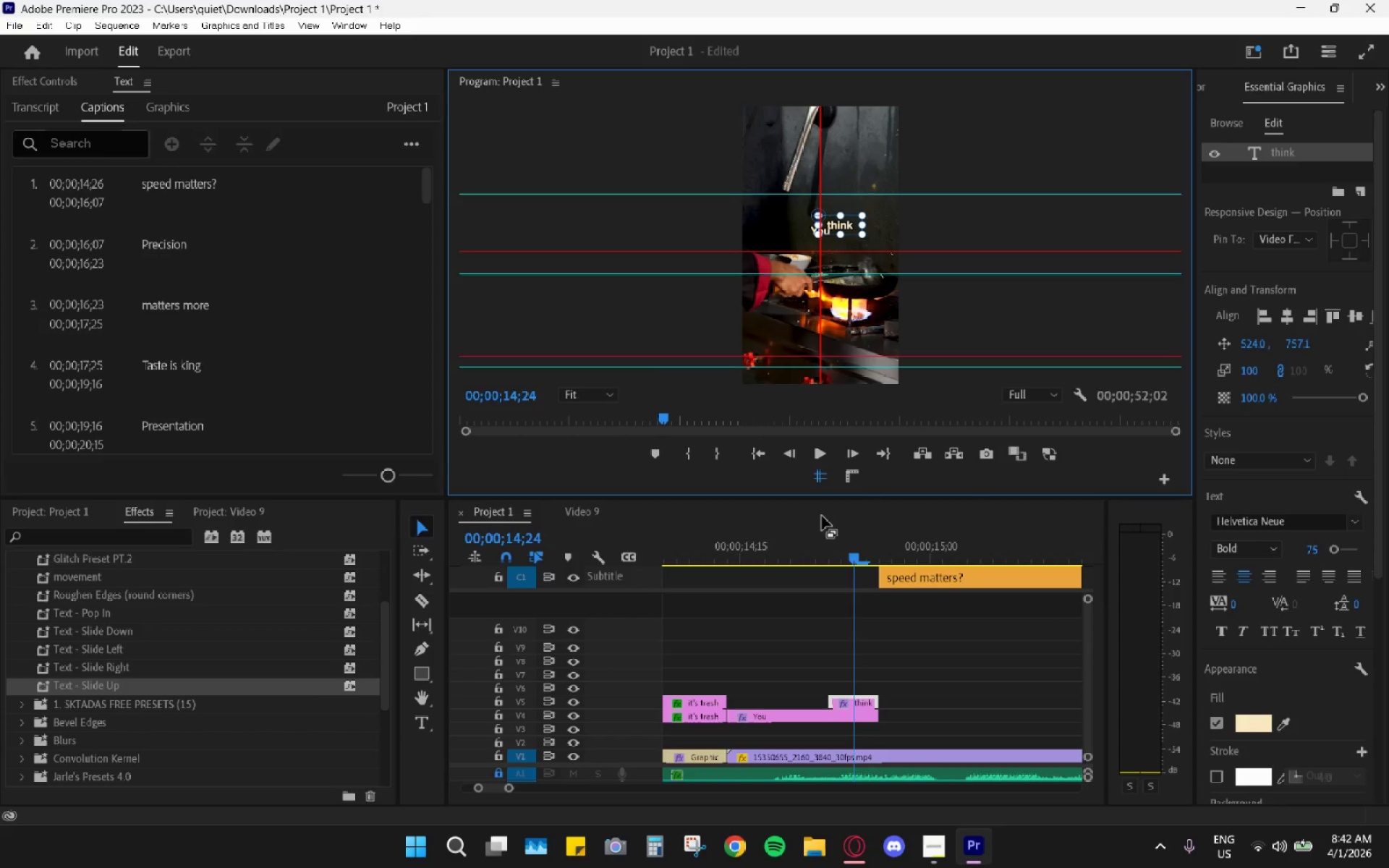 
left_click([821, 475])
 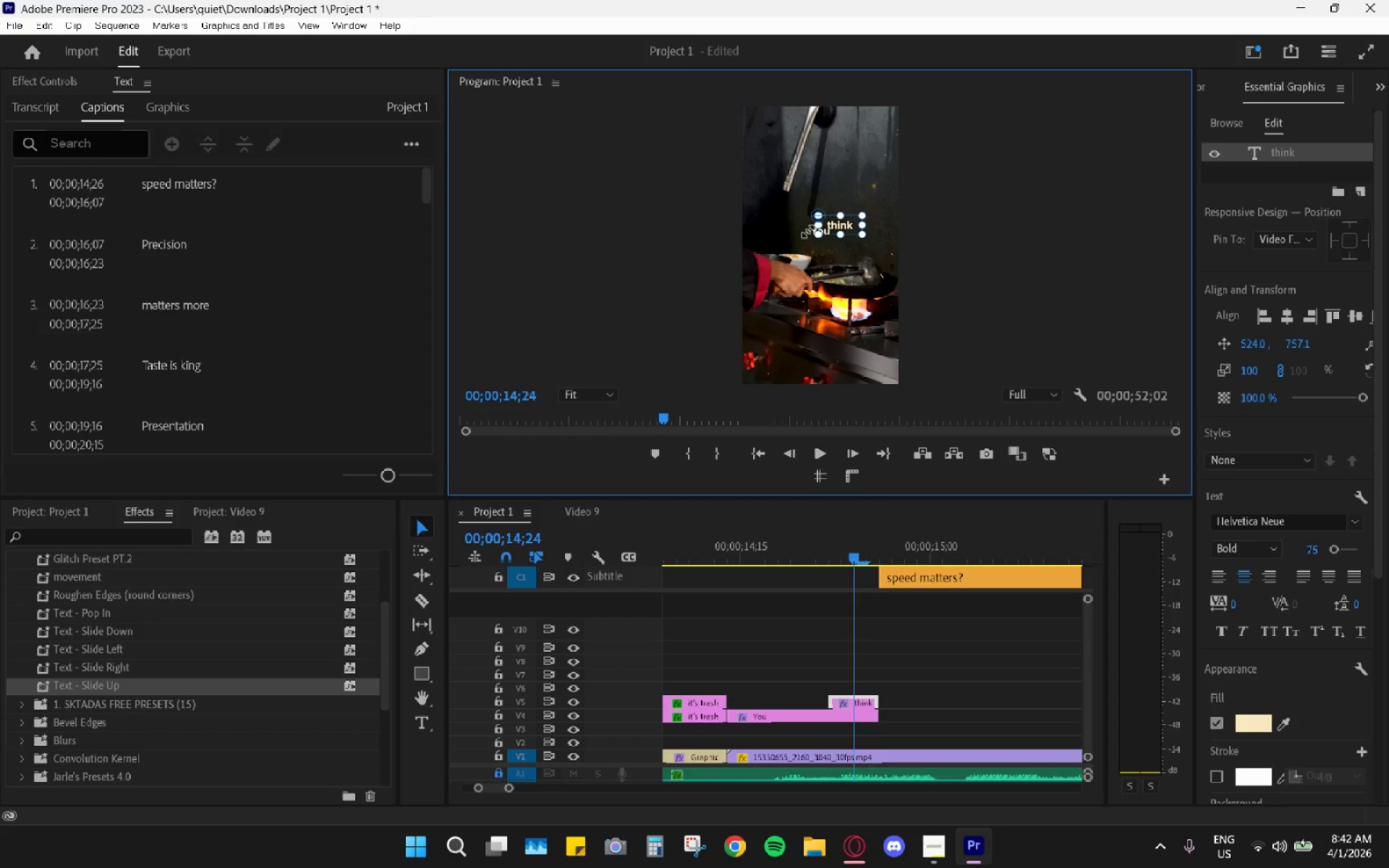 
double_click([786, 243])
 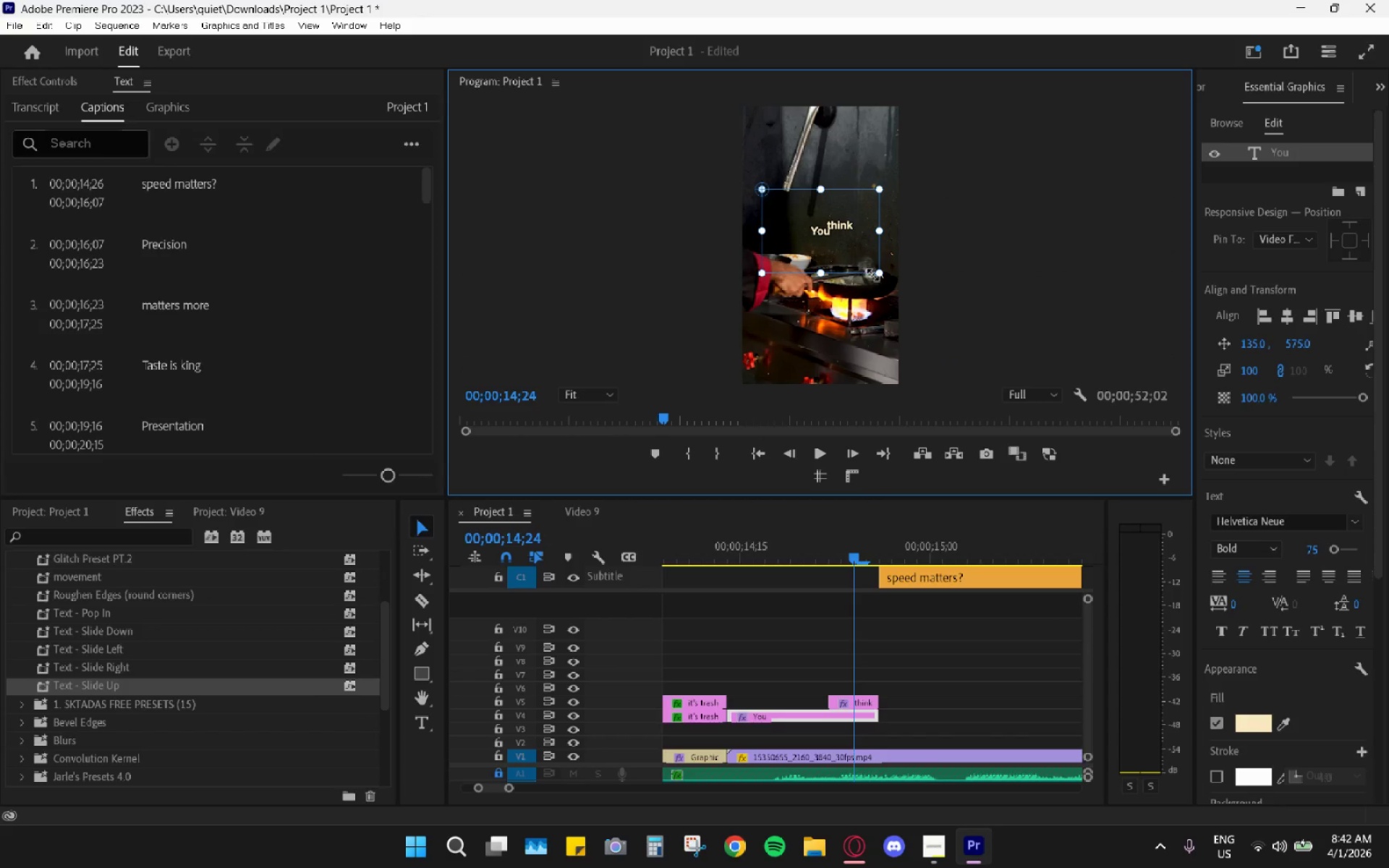 
left_click_drag(start_coordinate=[878, 276], to_coordinate=[794, 213])
 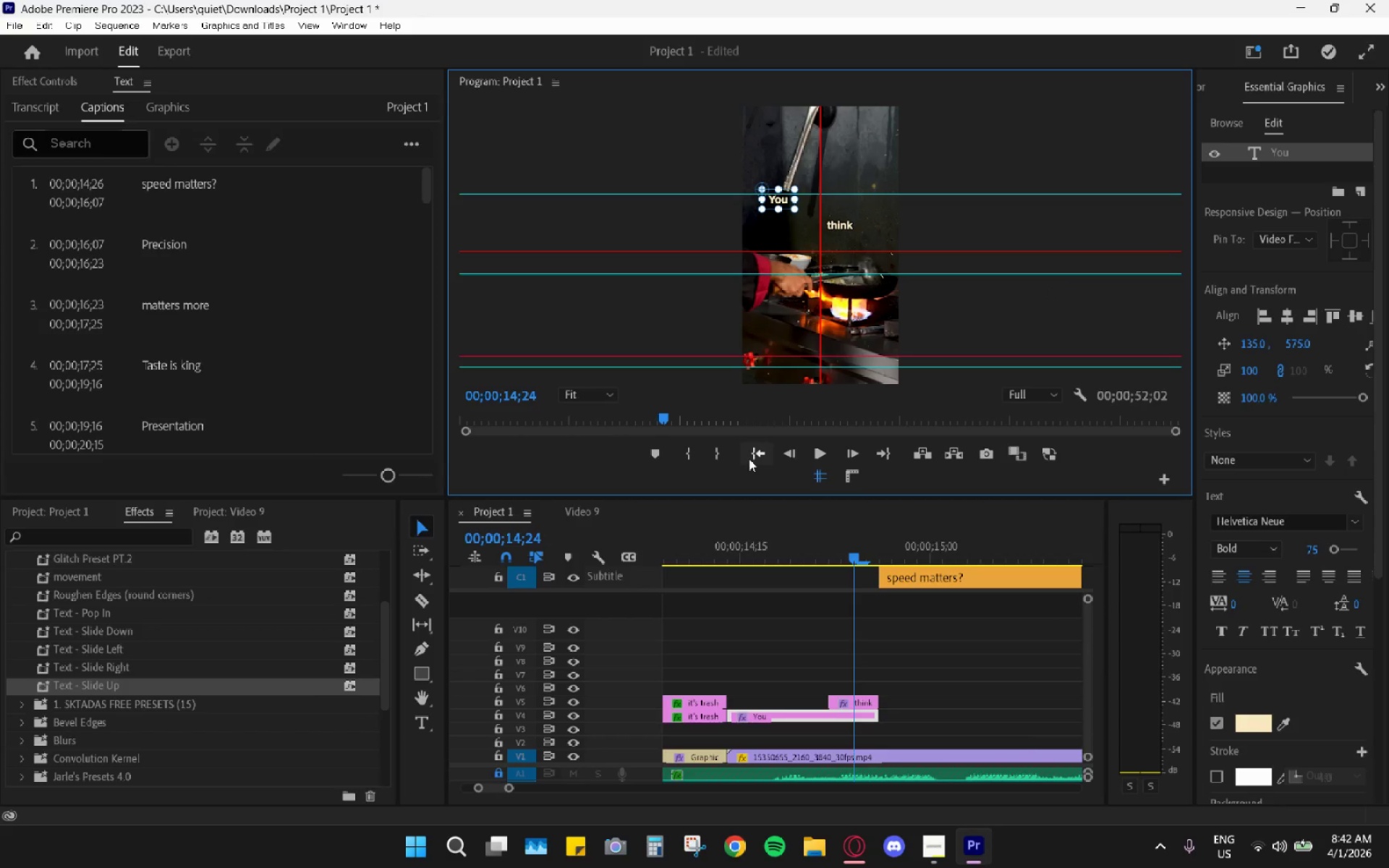 
left_click([594, 394])
 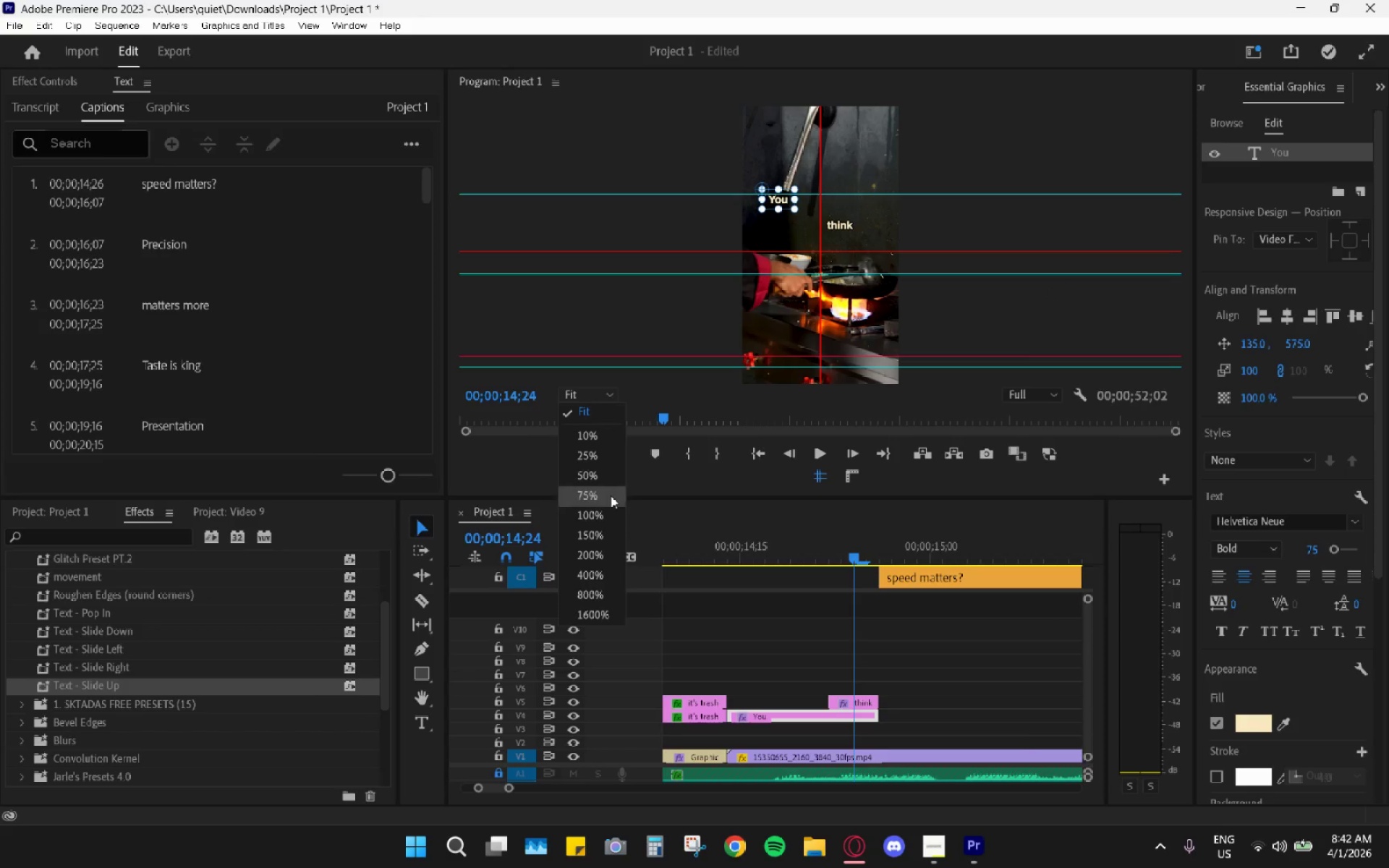 
left_click([609, 499])
 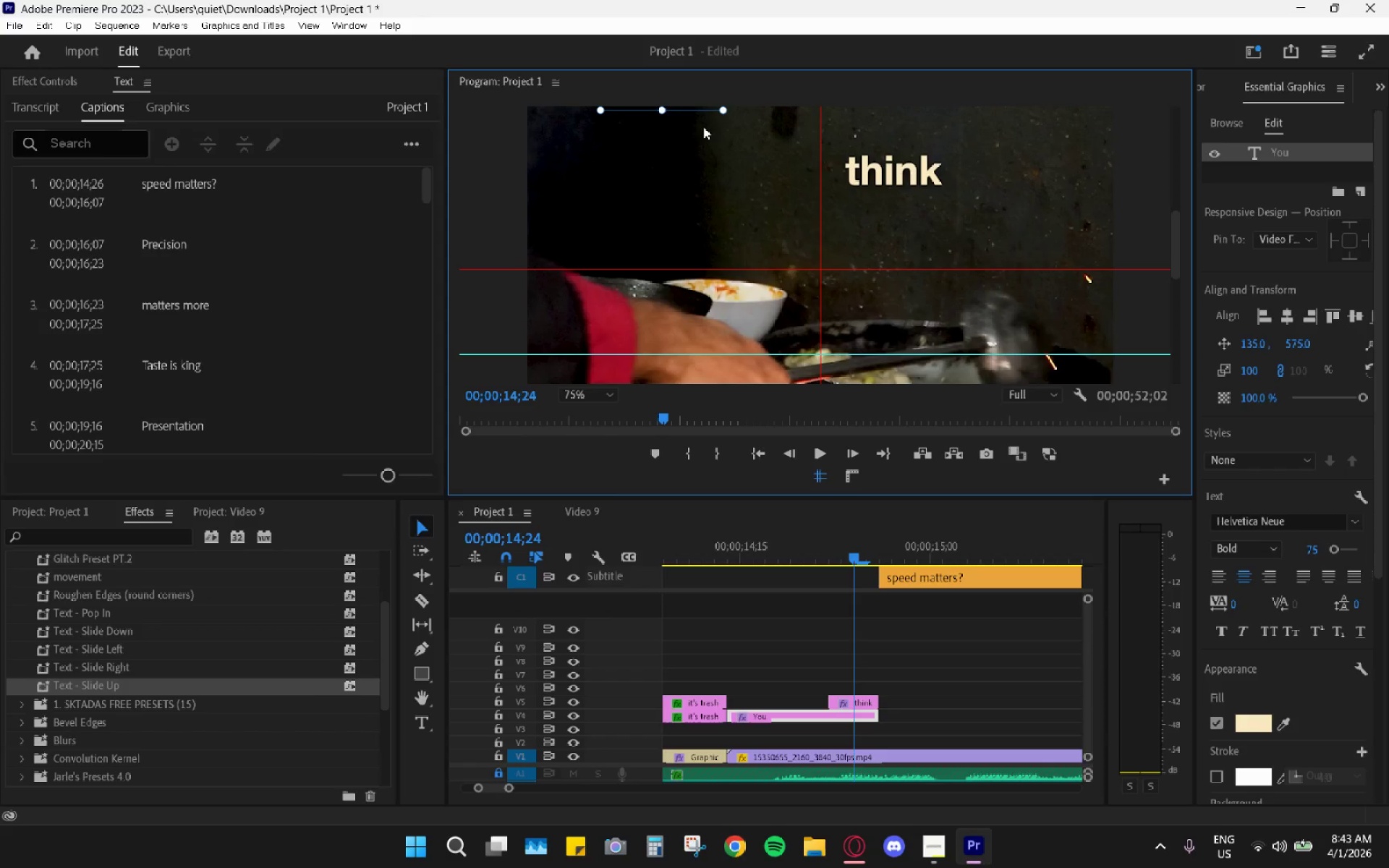 
scroll: coordinate [724, 223], scroll_direction: up, amount: 2.0
 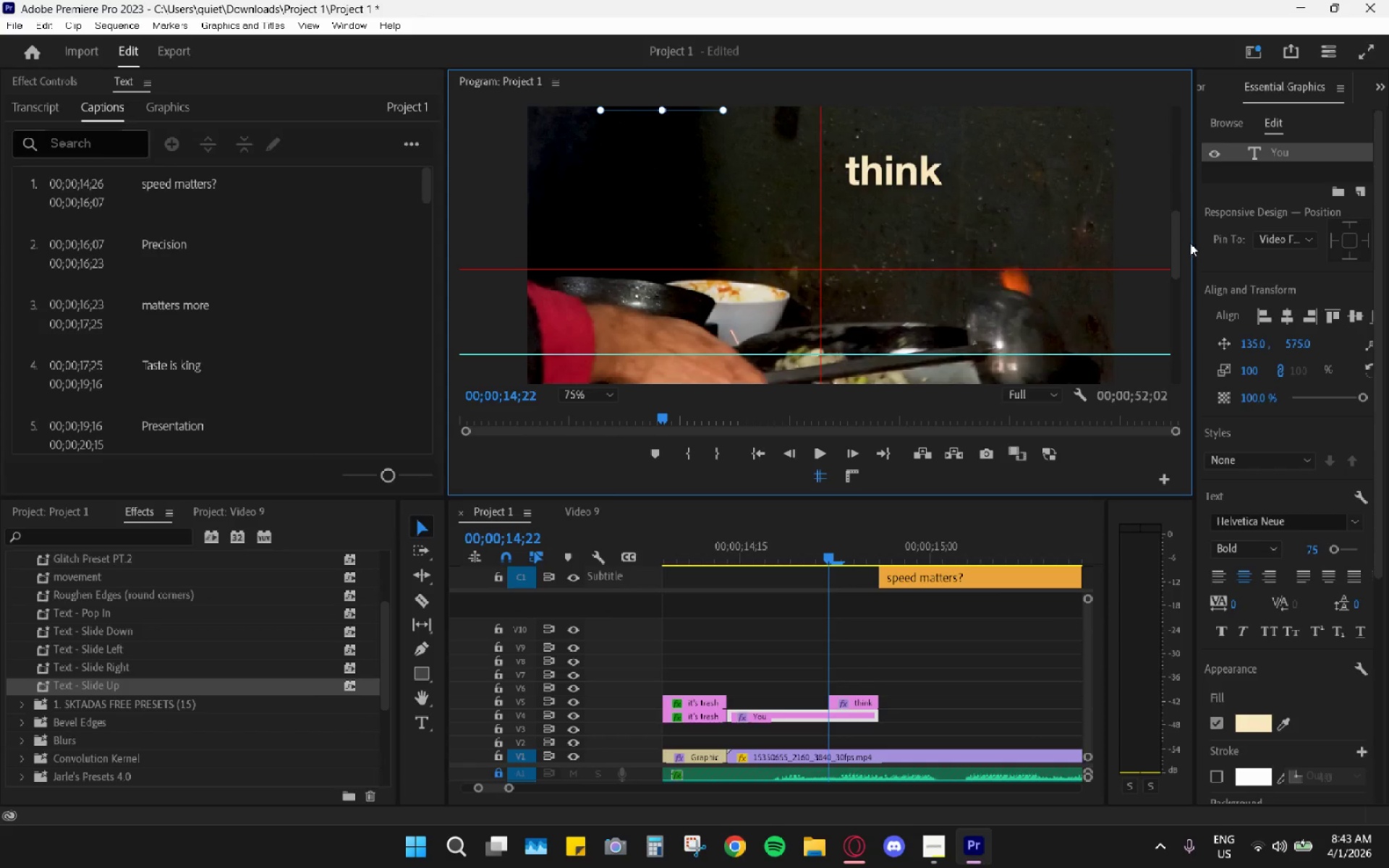 
left_click_drag(start_coordinate=[1163, 258], to_coordinate=[1145, 205])
 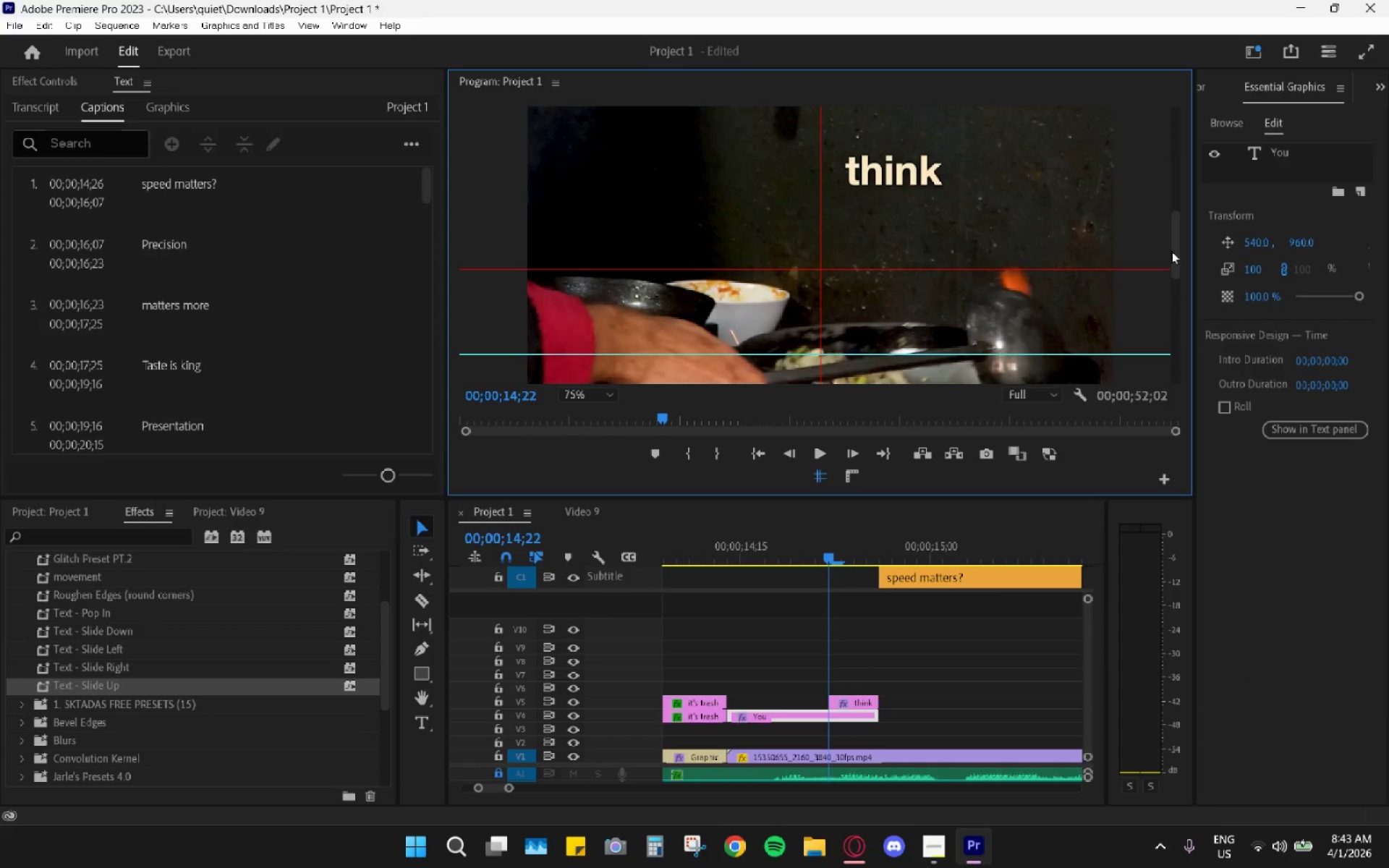 
left_click_drag(start_coordinate=[1176, 252], to_coordinate=[1174, 217])
 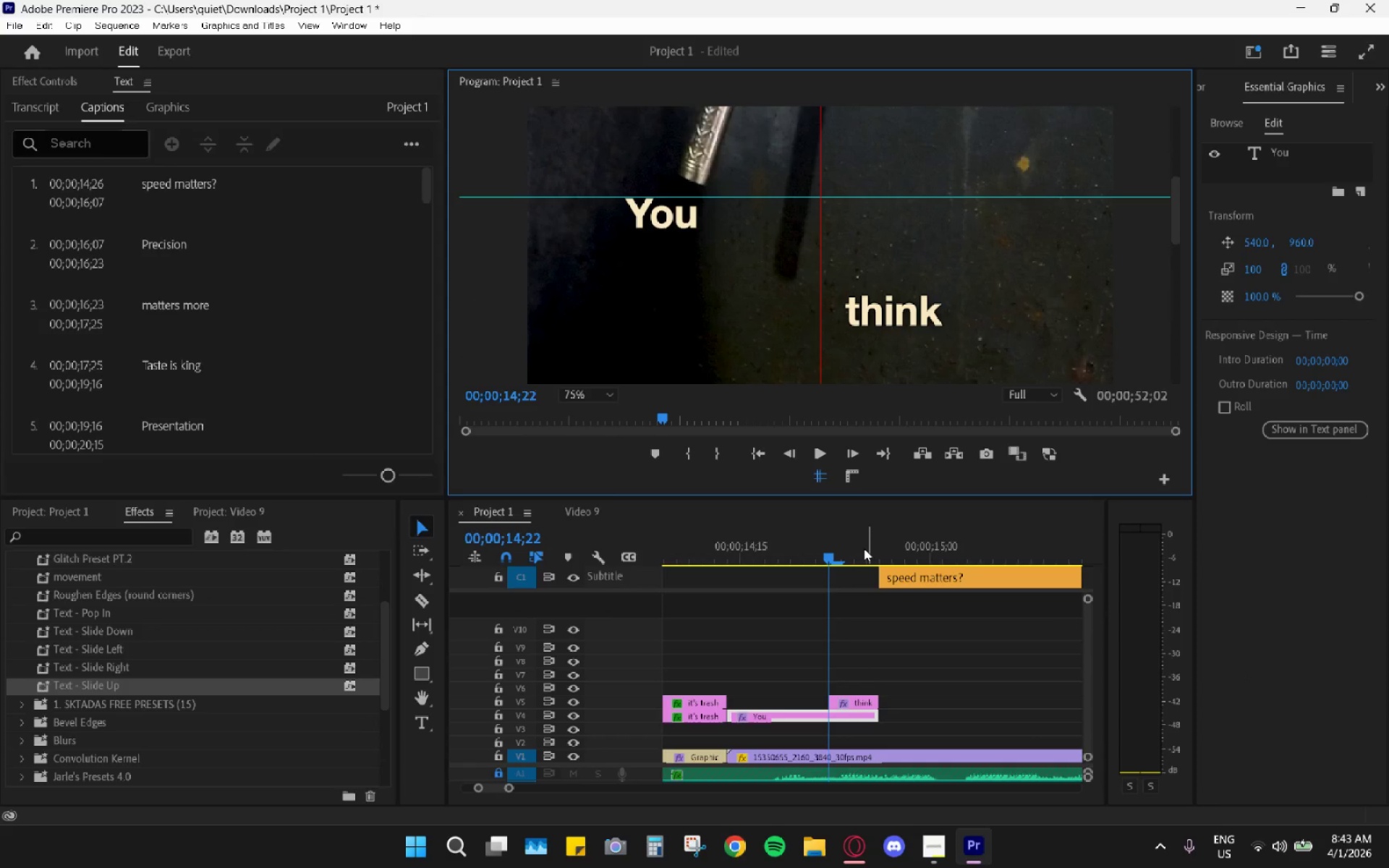 
left_click([864, 548])
 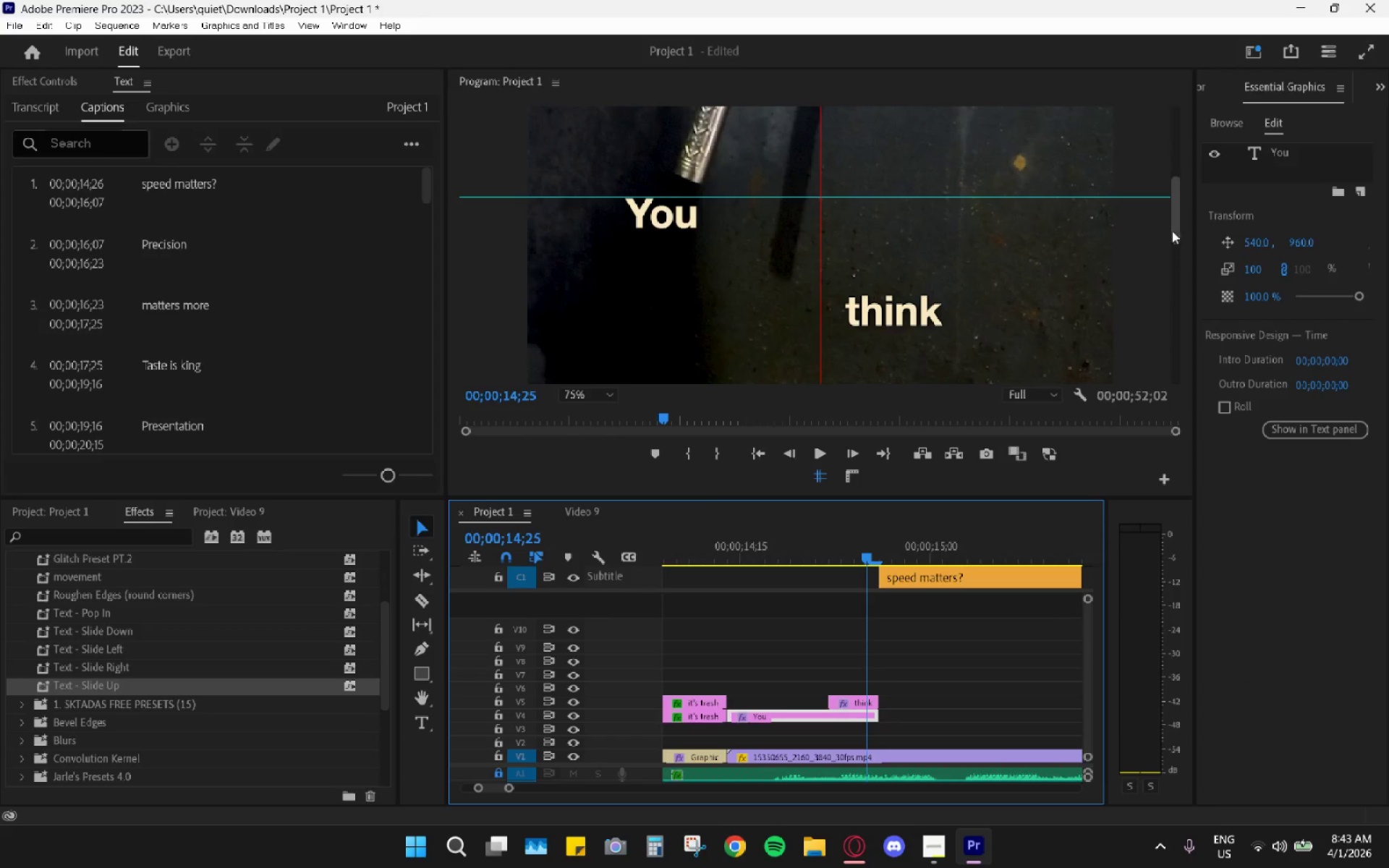 
left_click_drag(start_coordinate=[1177, 227], to_coordinate=[1173, 249])
 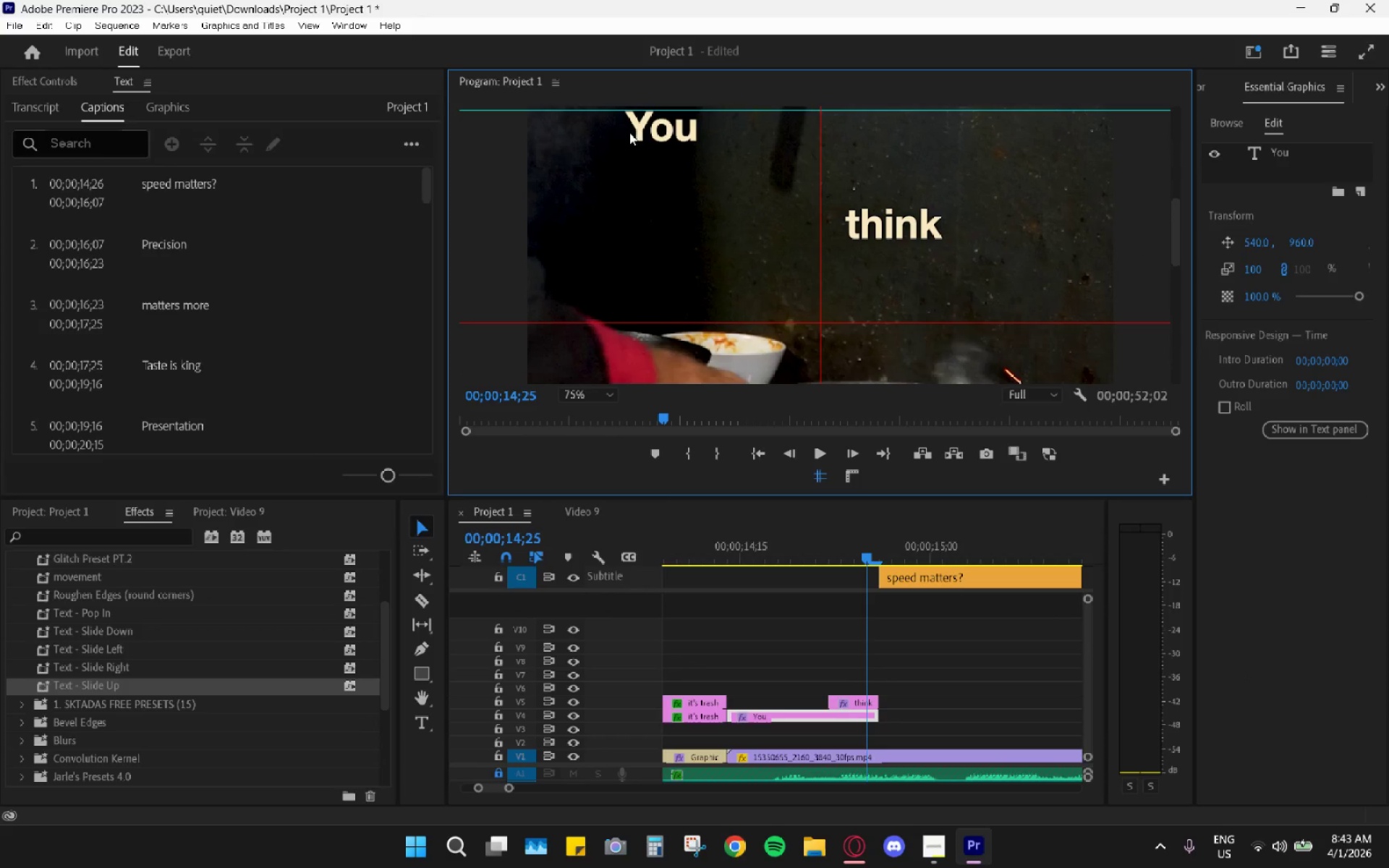 
left_click([658, 129])
 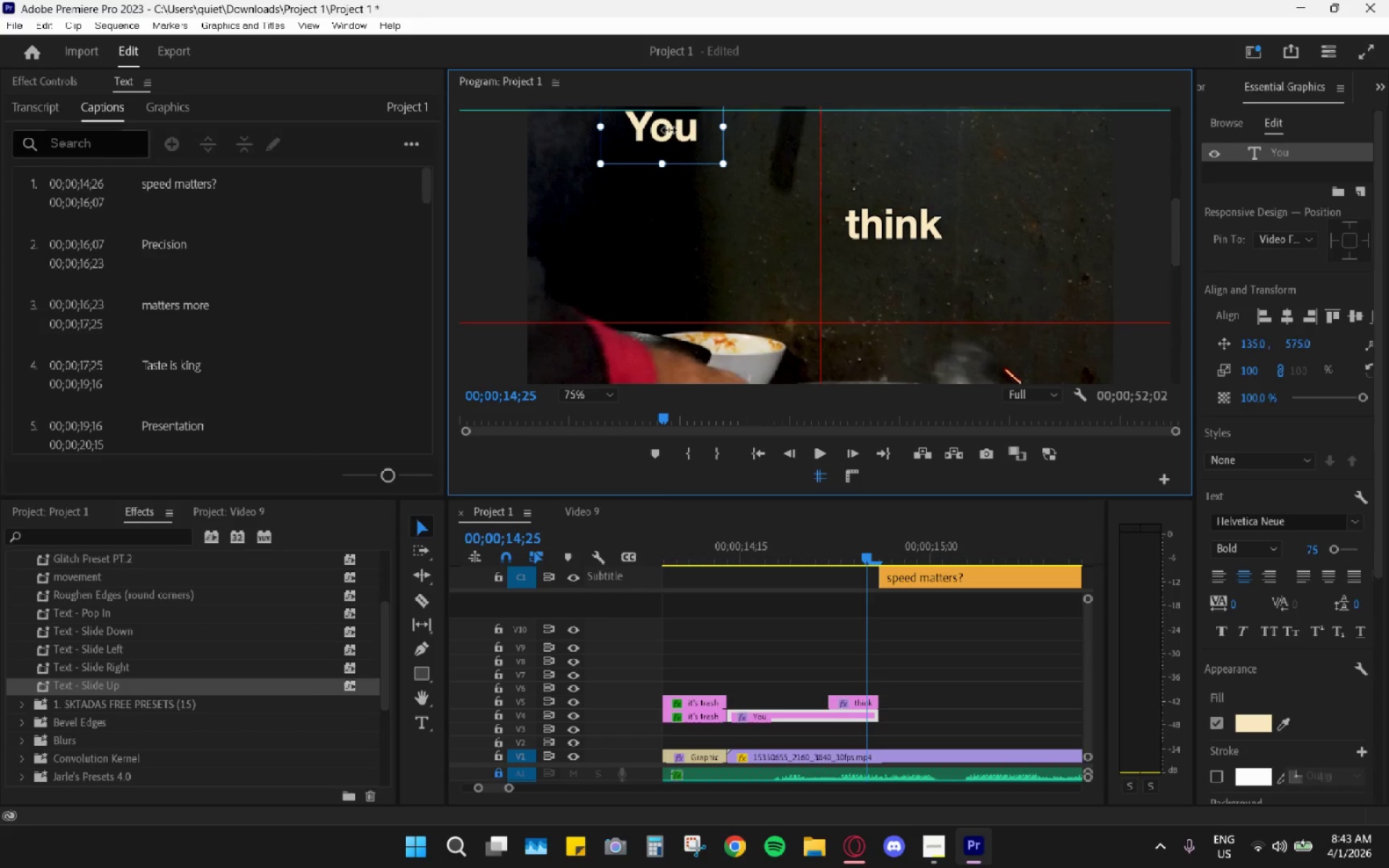 
left_click_drag(start_coordinate=[676, 131], to_coordinate=[703, 311])
 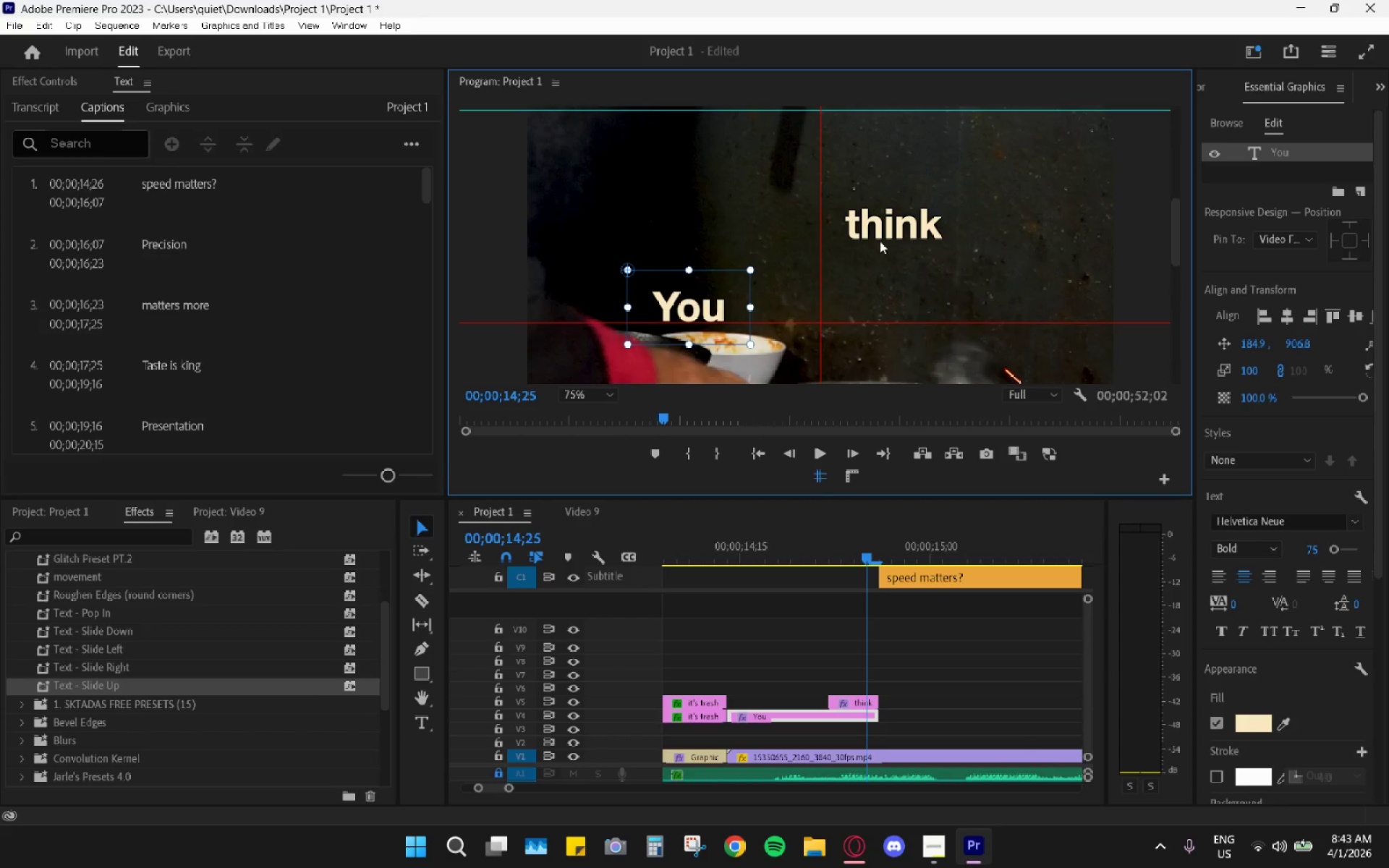 
left_click_drag(start_coordinate=[891, 231], to_coordinate=[782, 315])
 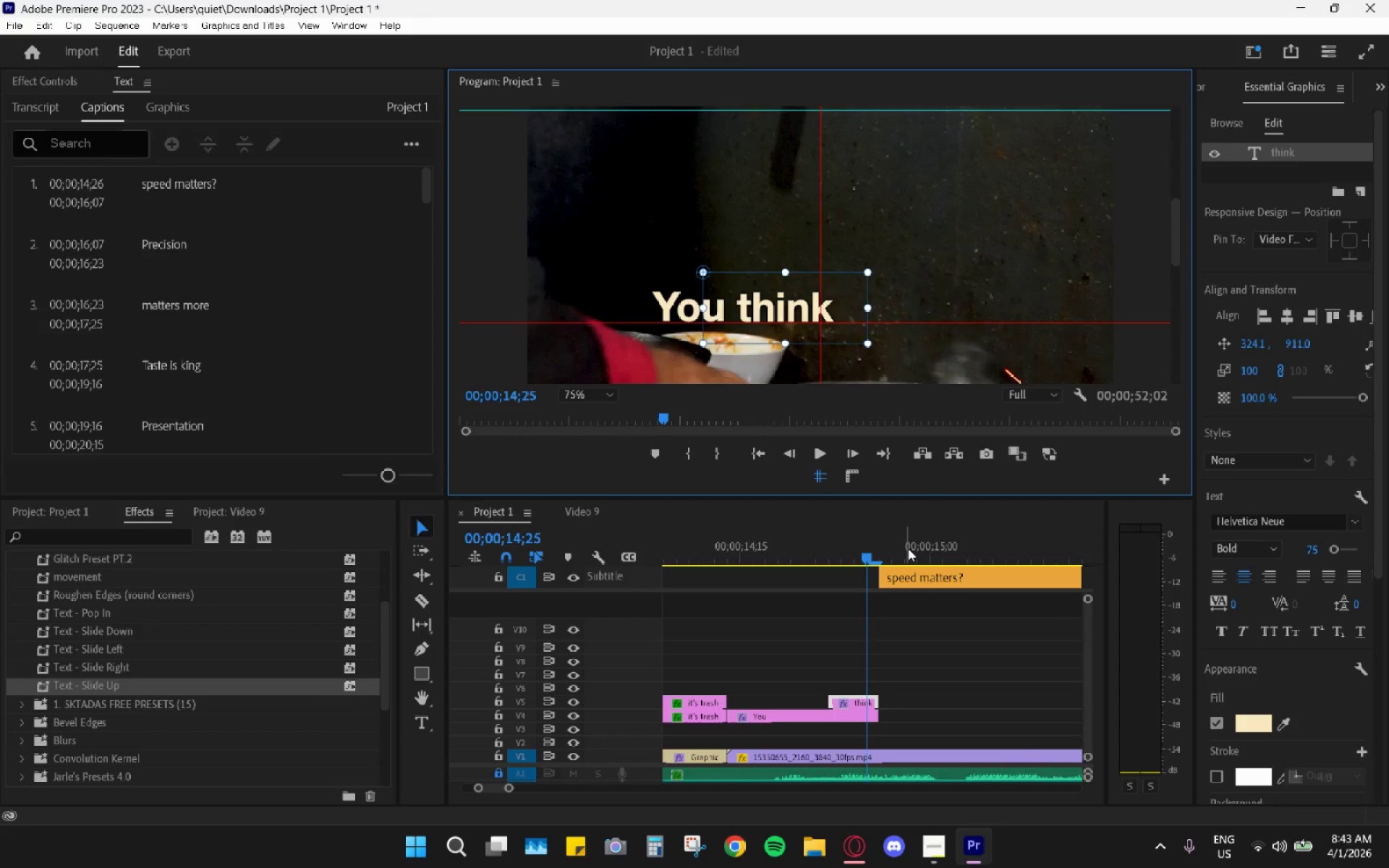 
left_click([904, 553])
 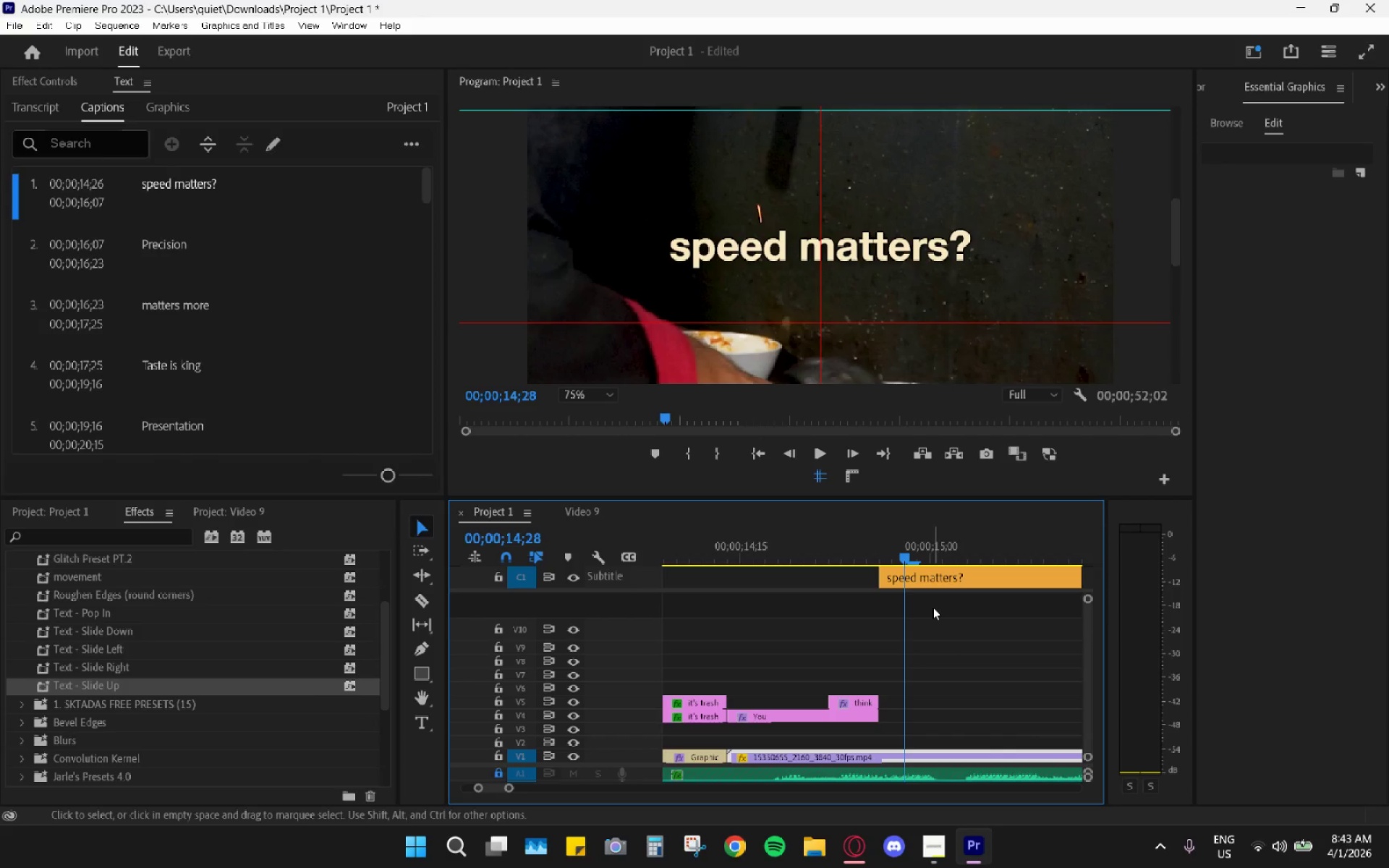 
left_click([926, 583])
 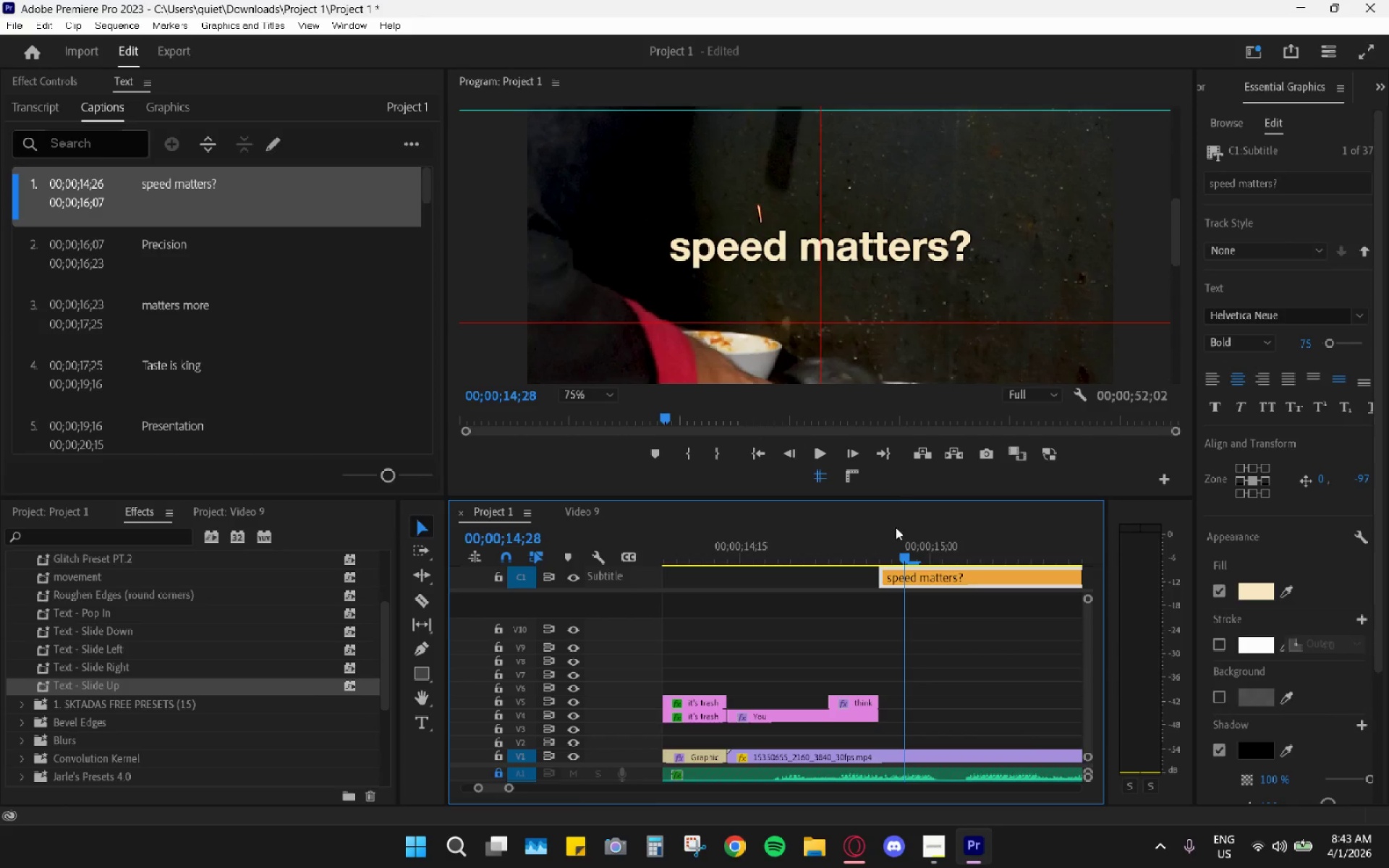 
left_click_drag(start_coordinate=[896, 553], to_coordinate=[882, 550])
 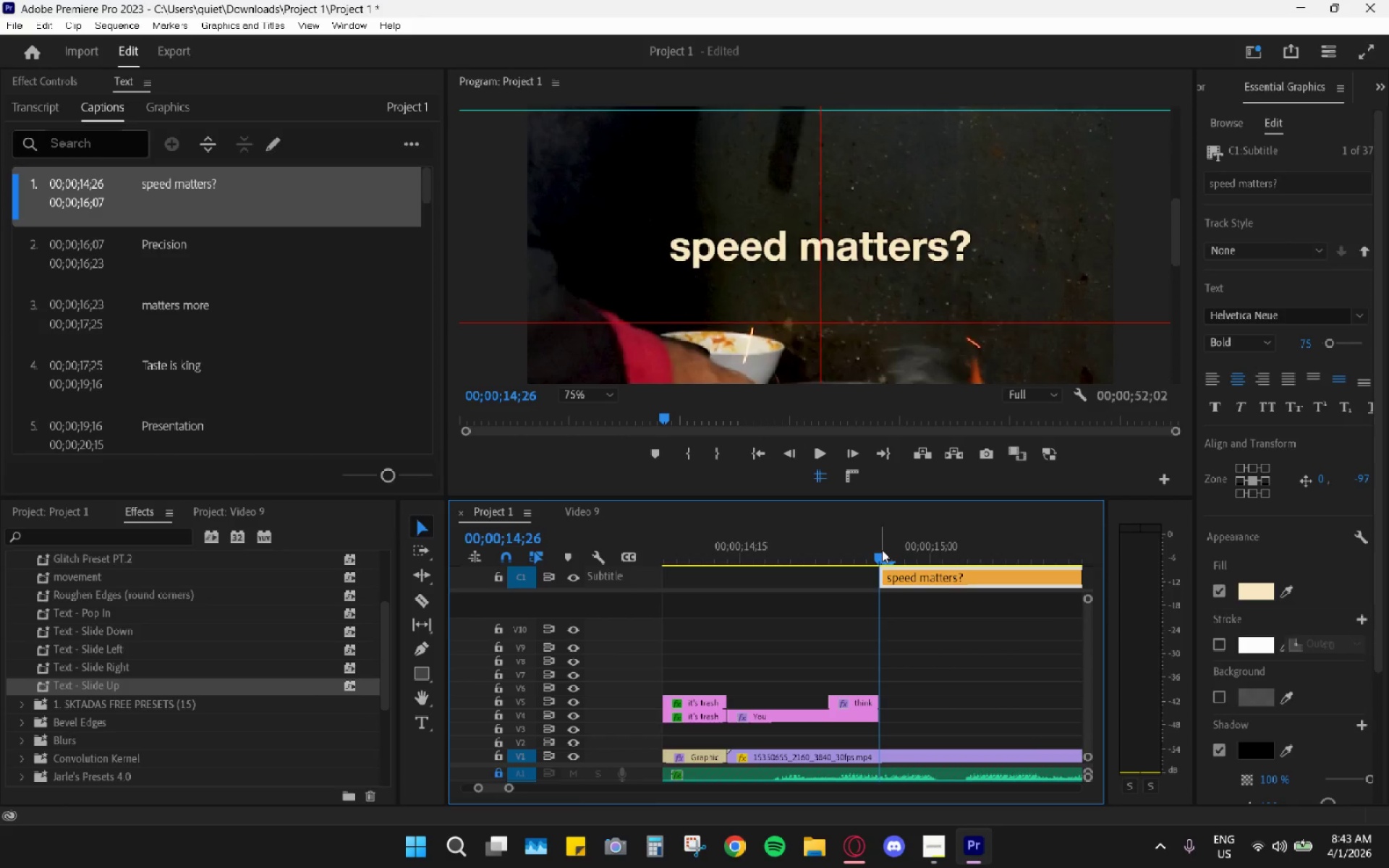 
key(Space)
 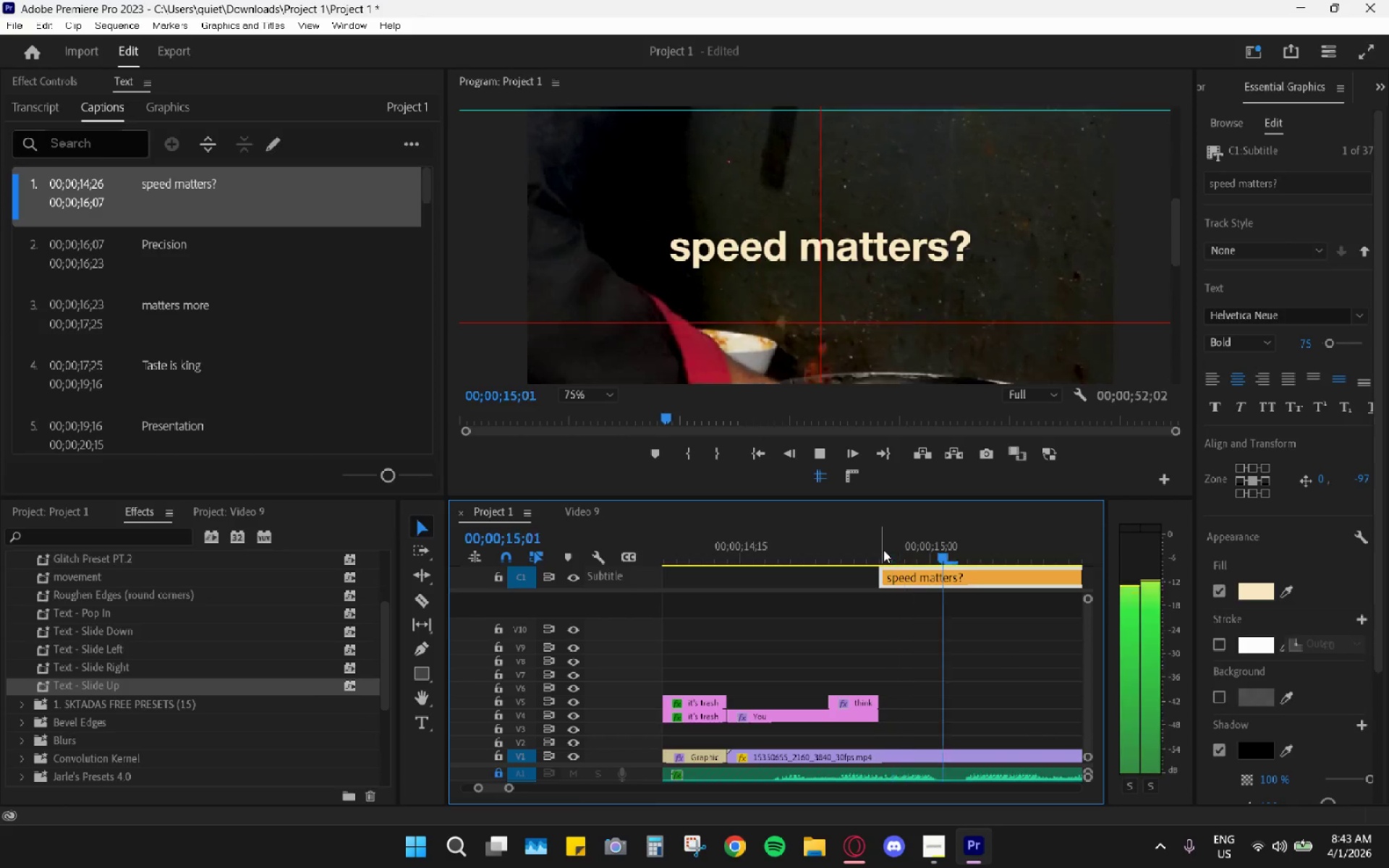 
key(Space)
 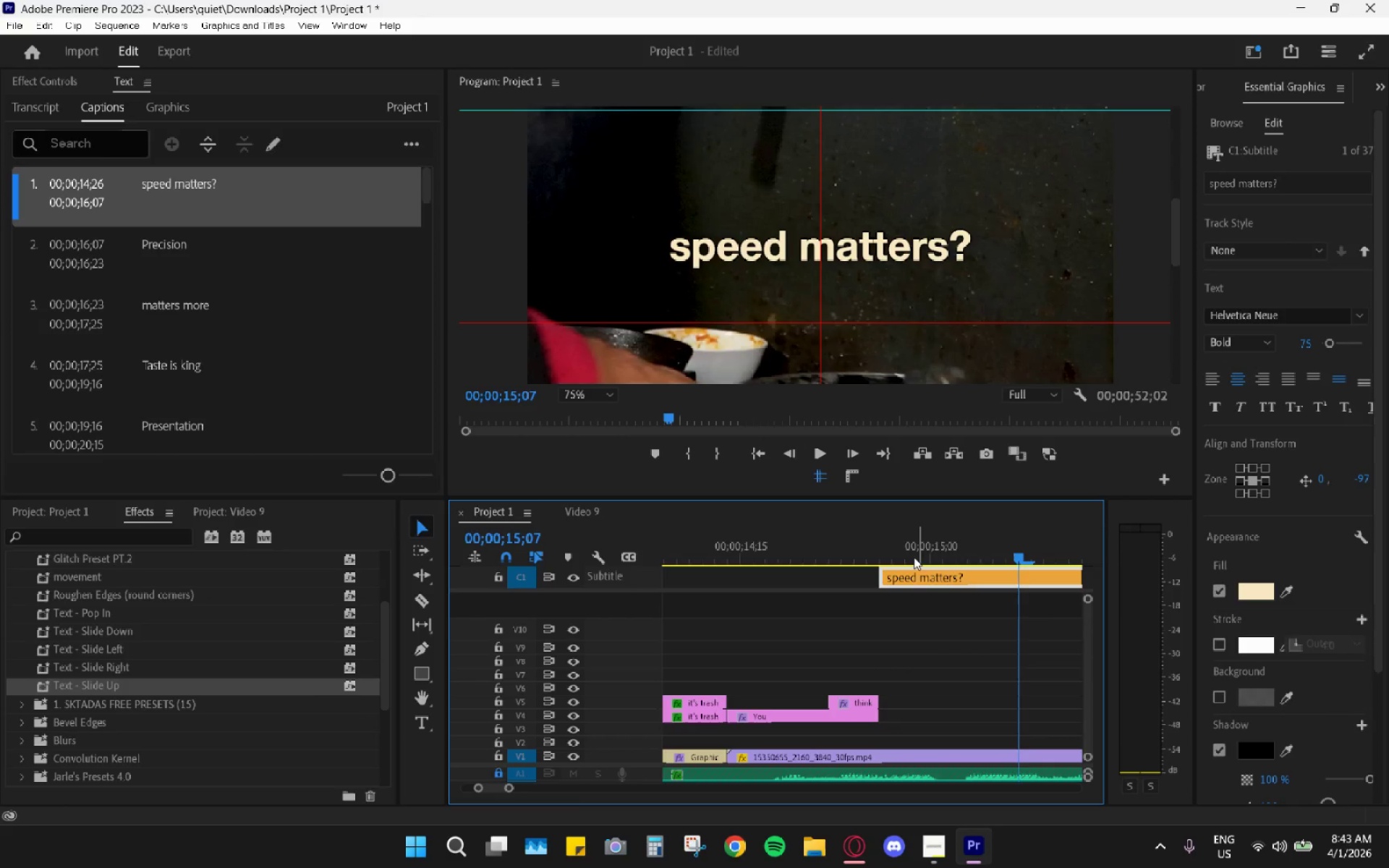 
key(Space)
 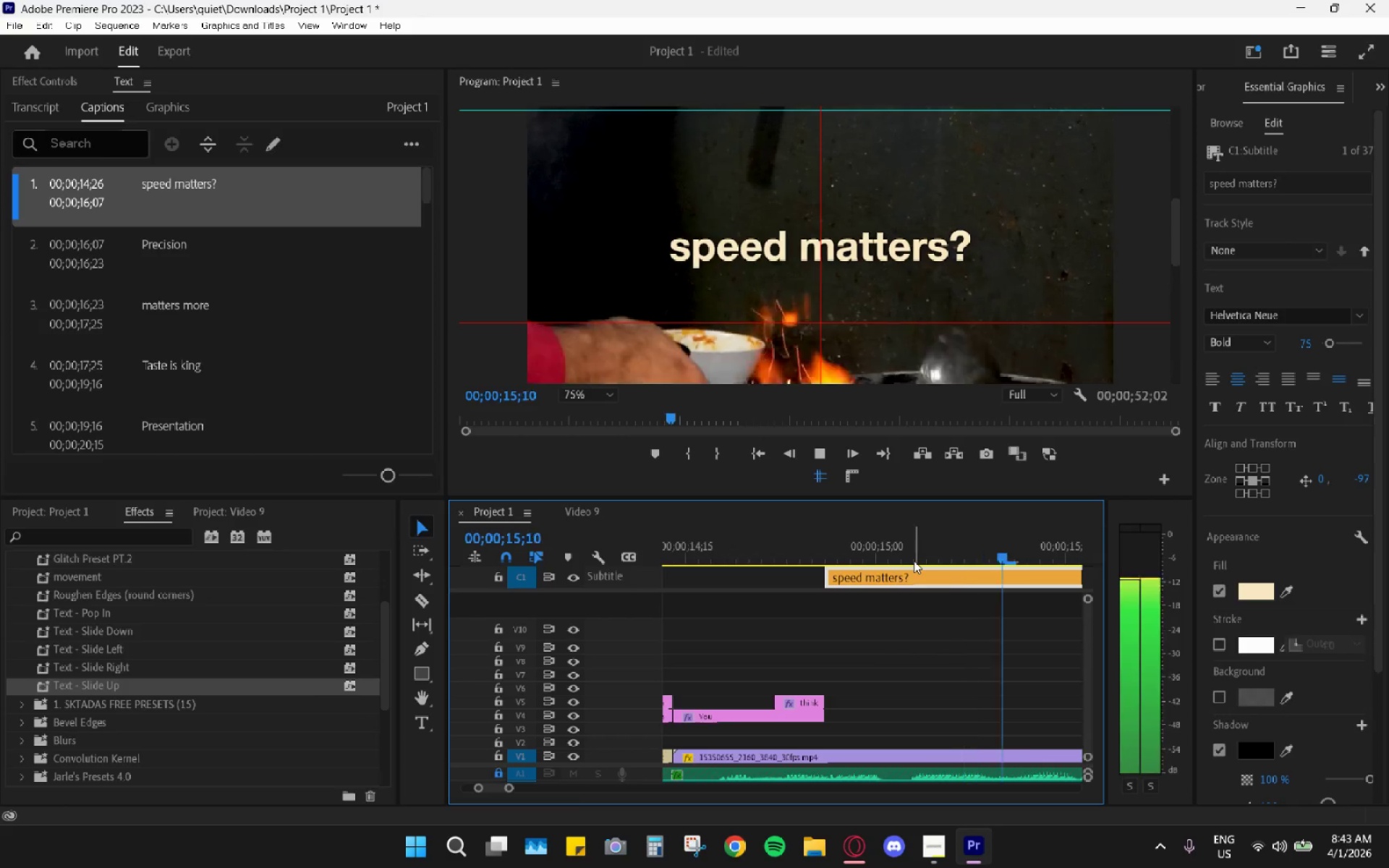 
scroll: coordinate [914, 561], scroll_direction: down, amount: 1.0
 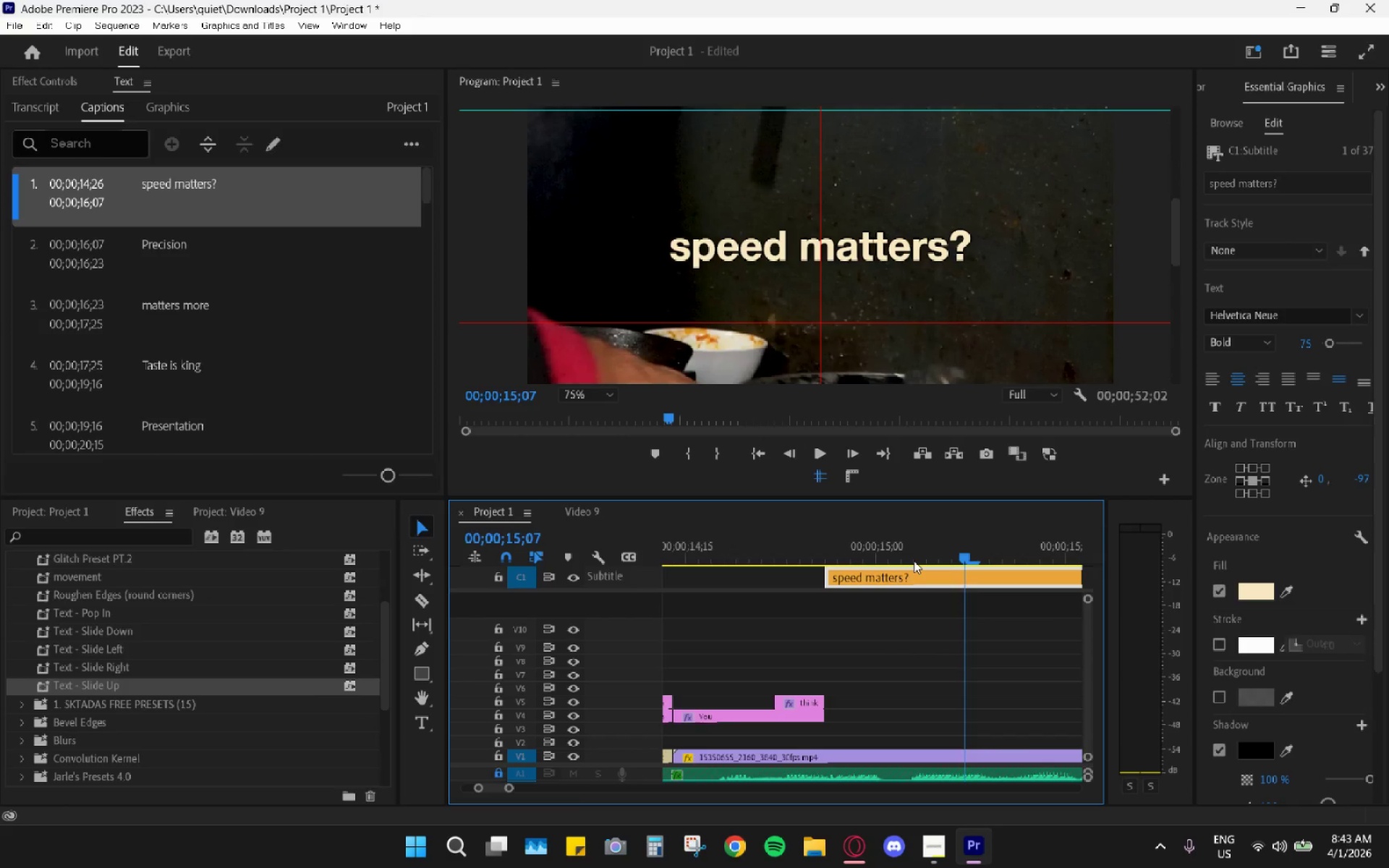 
key(Space)
 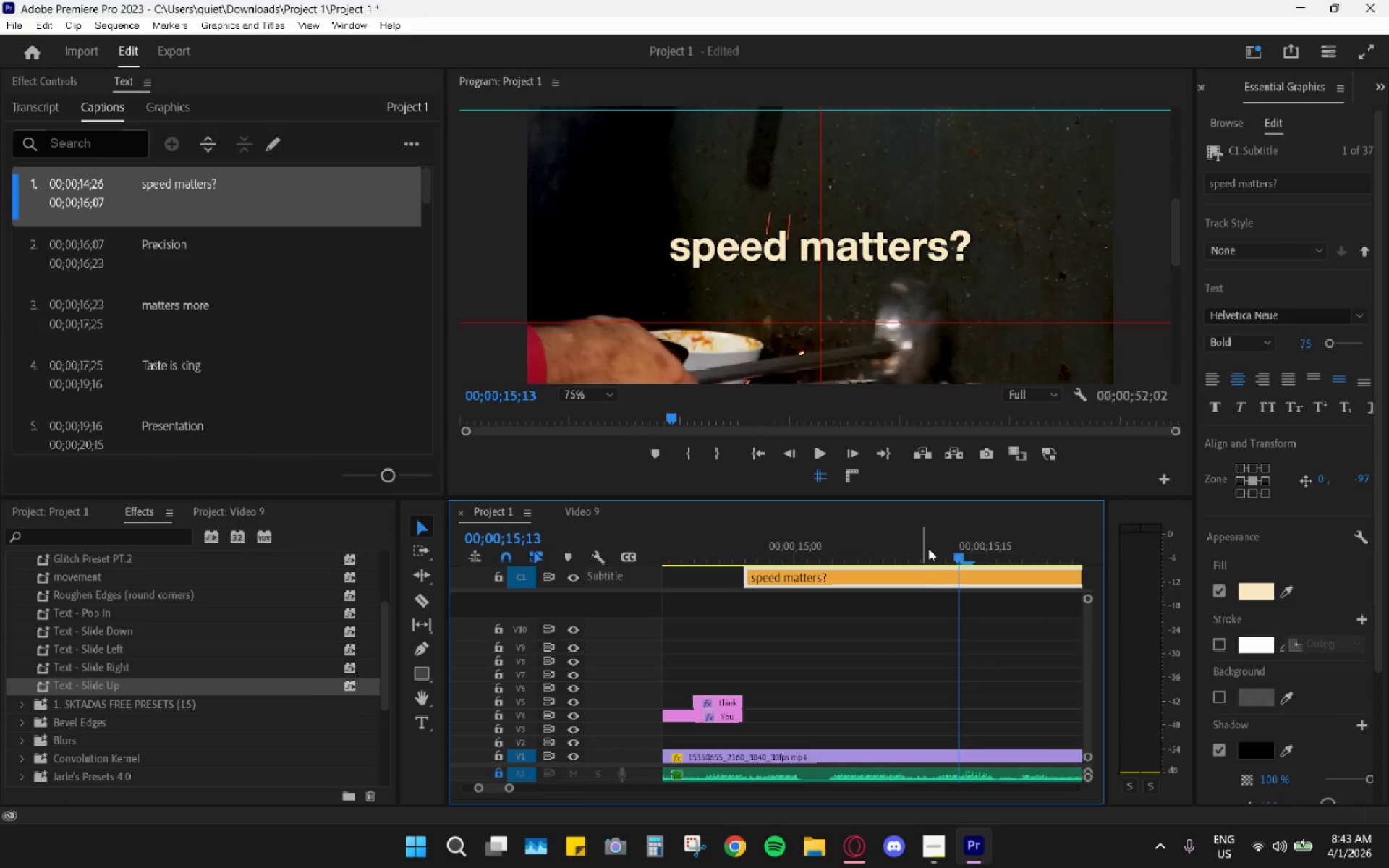 
key(Space)
 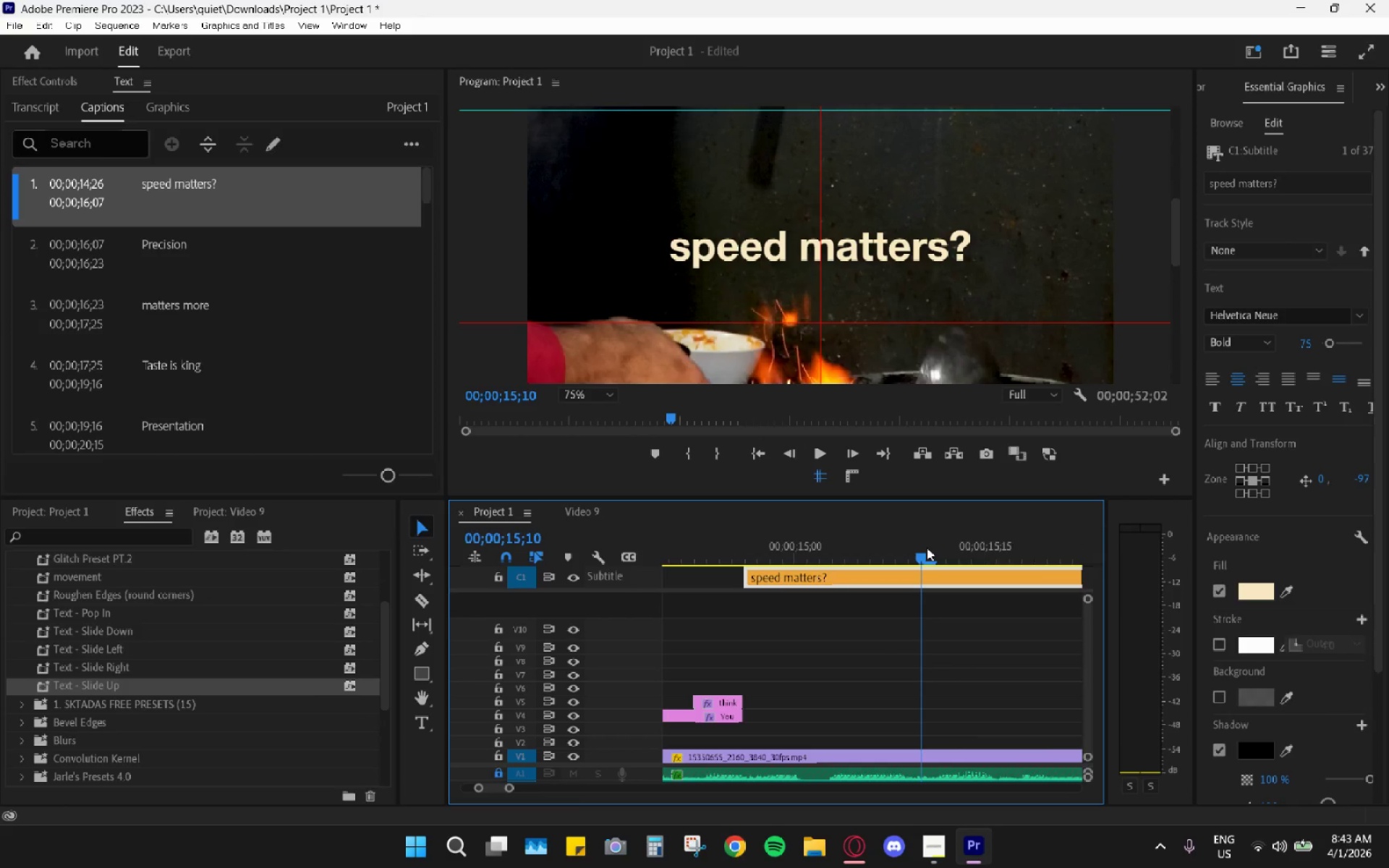 
left_click([927, 548])
 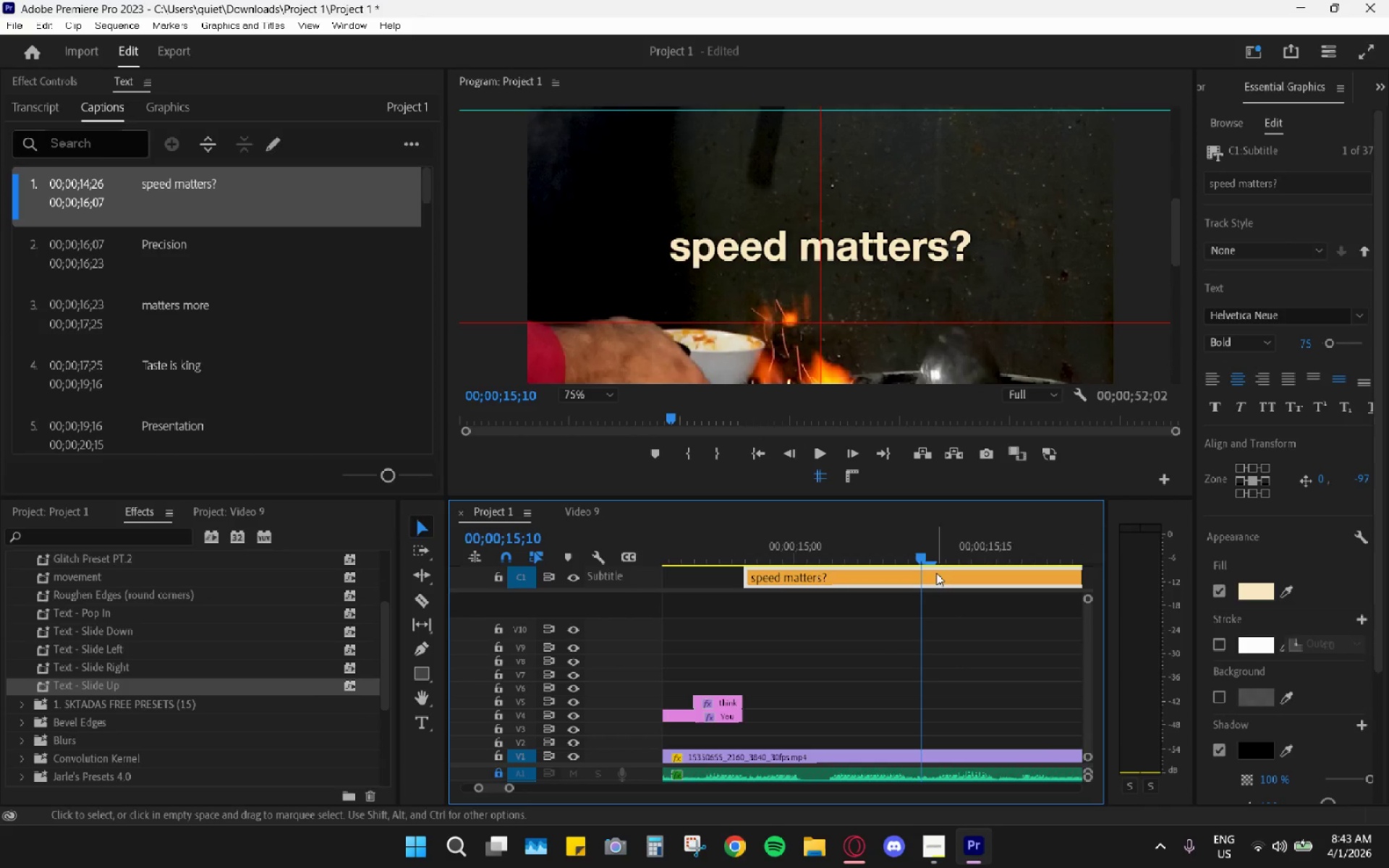 
key(C)
 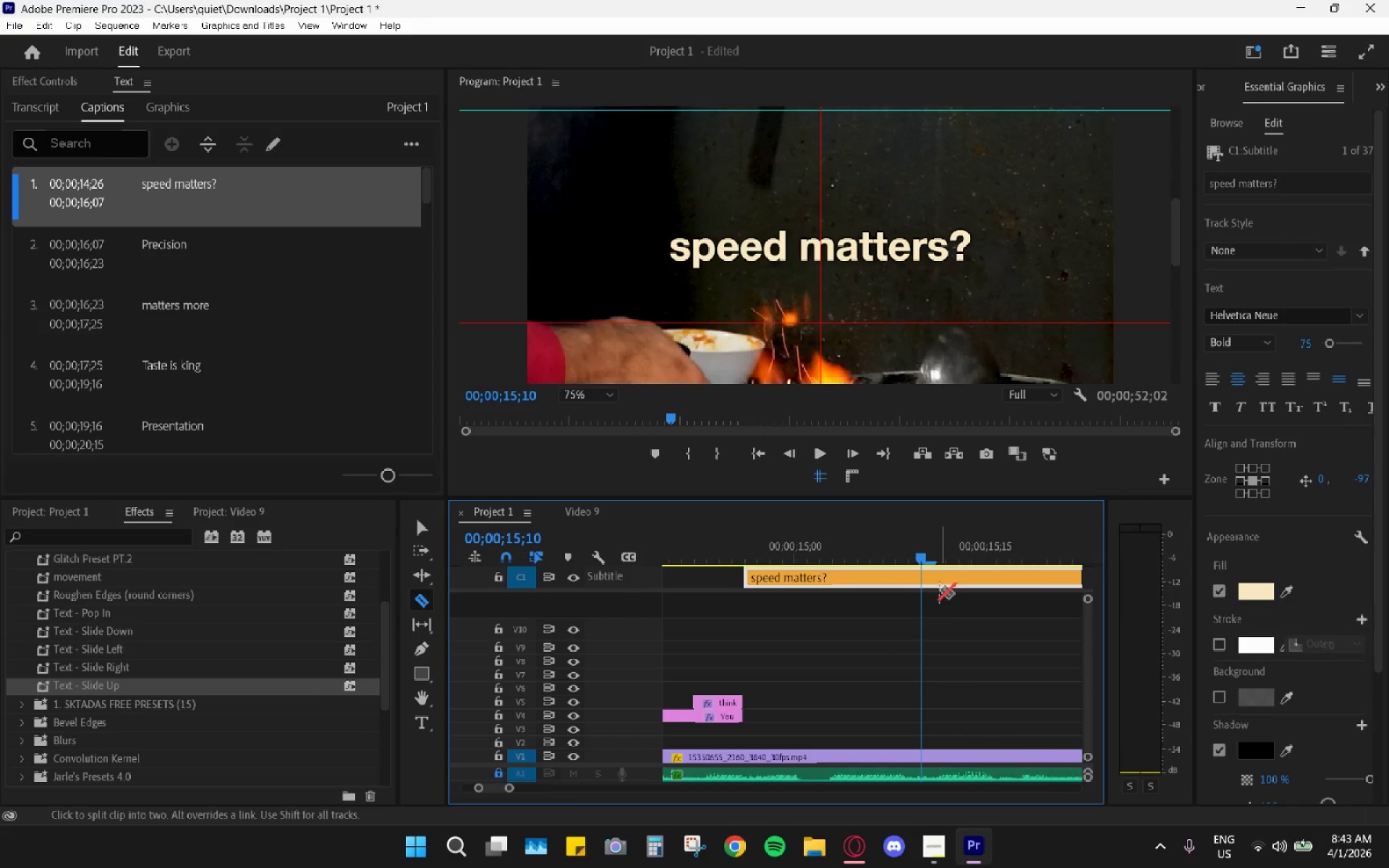 
left_click([925, 581])
 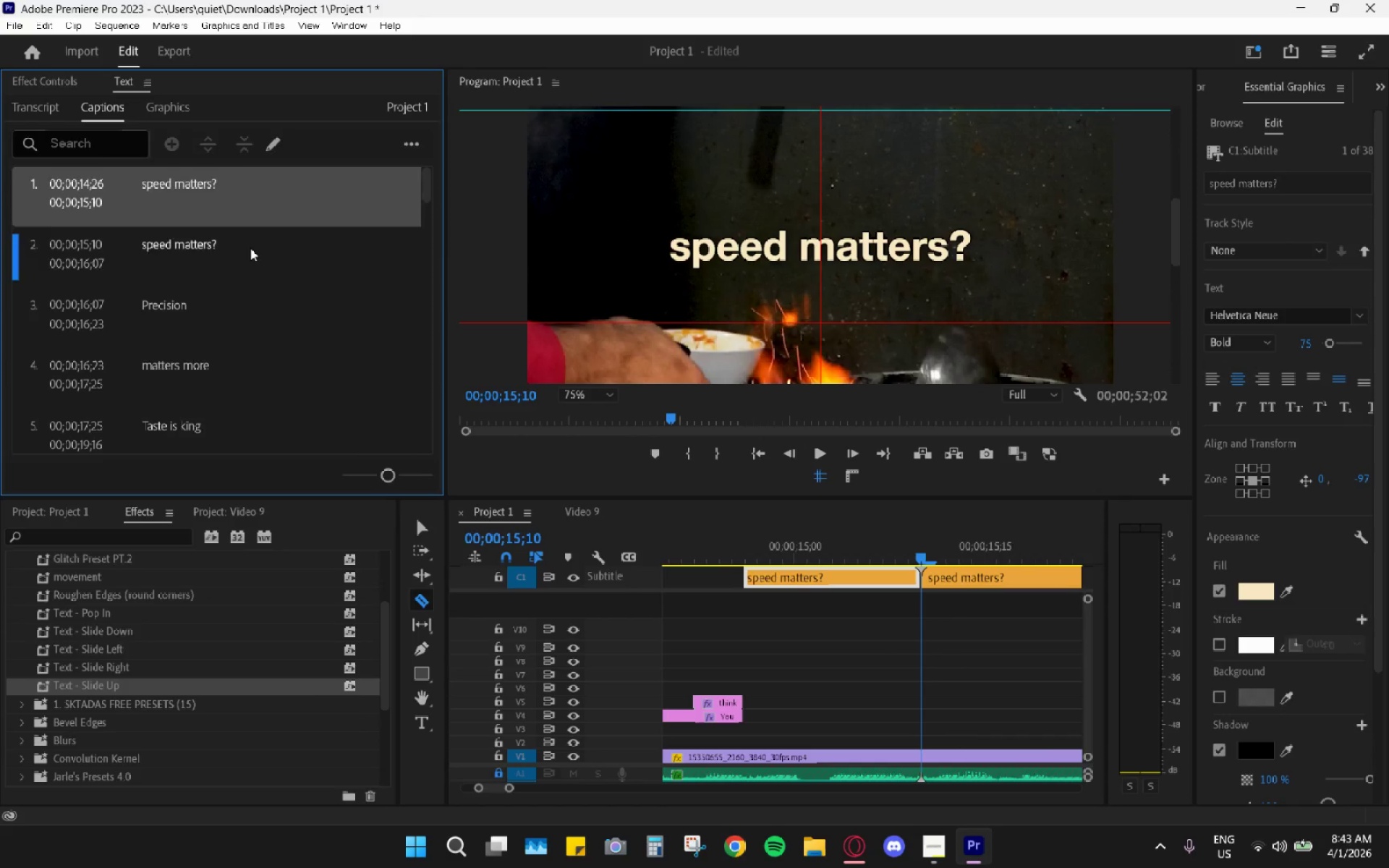 
double_click([242, 188])
 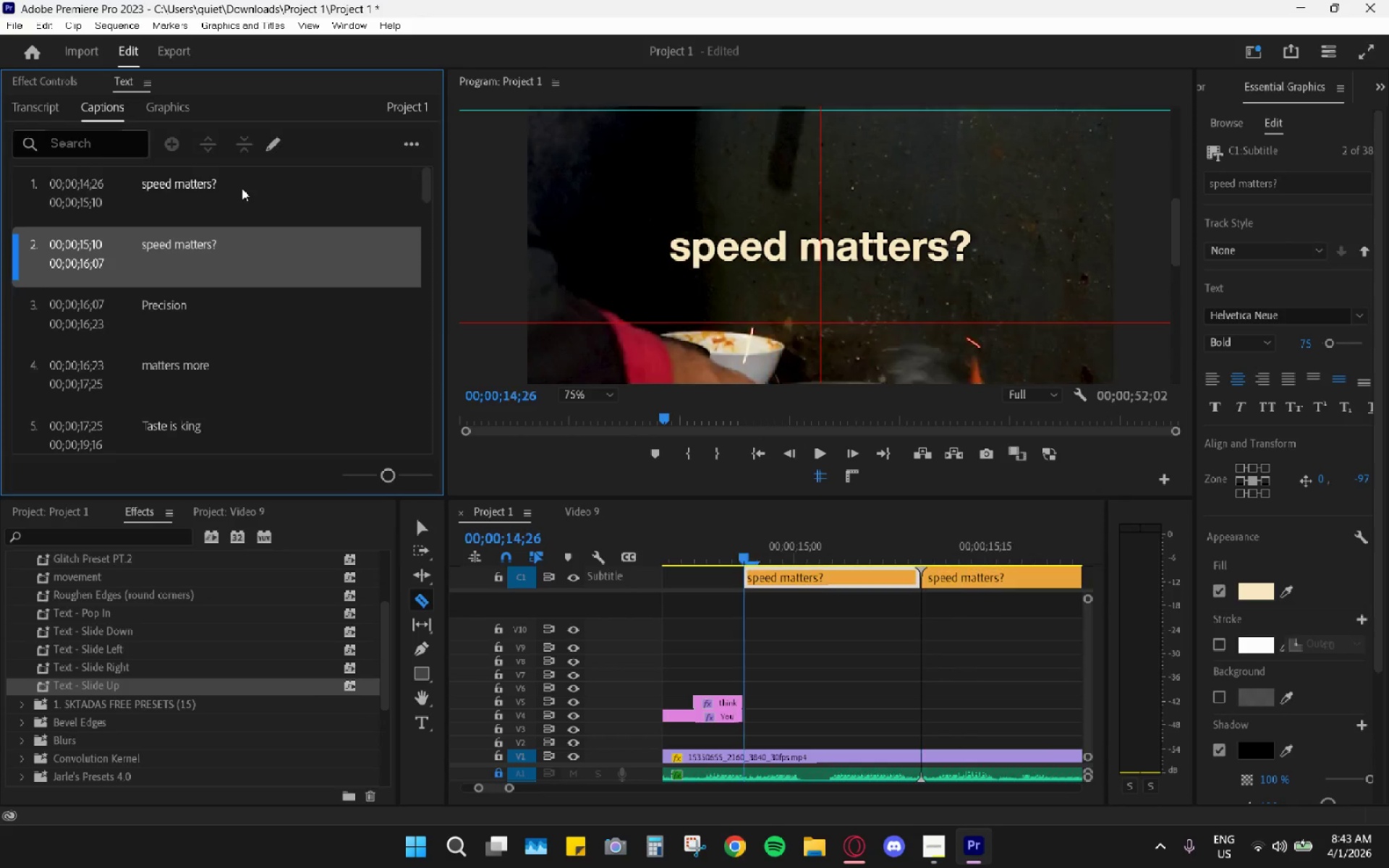 
triple_click([242, 188])
 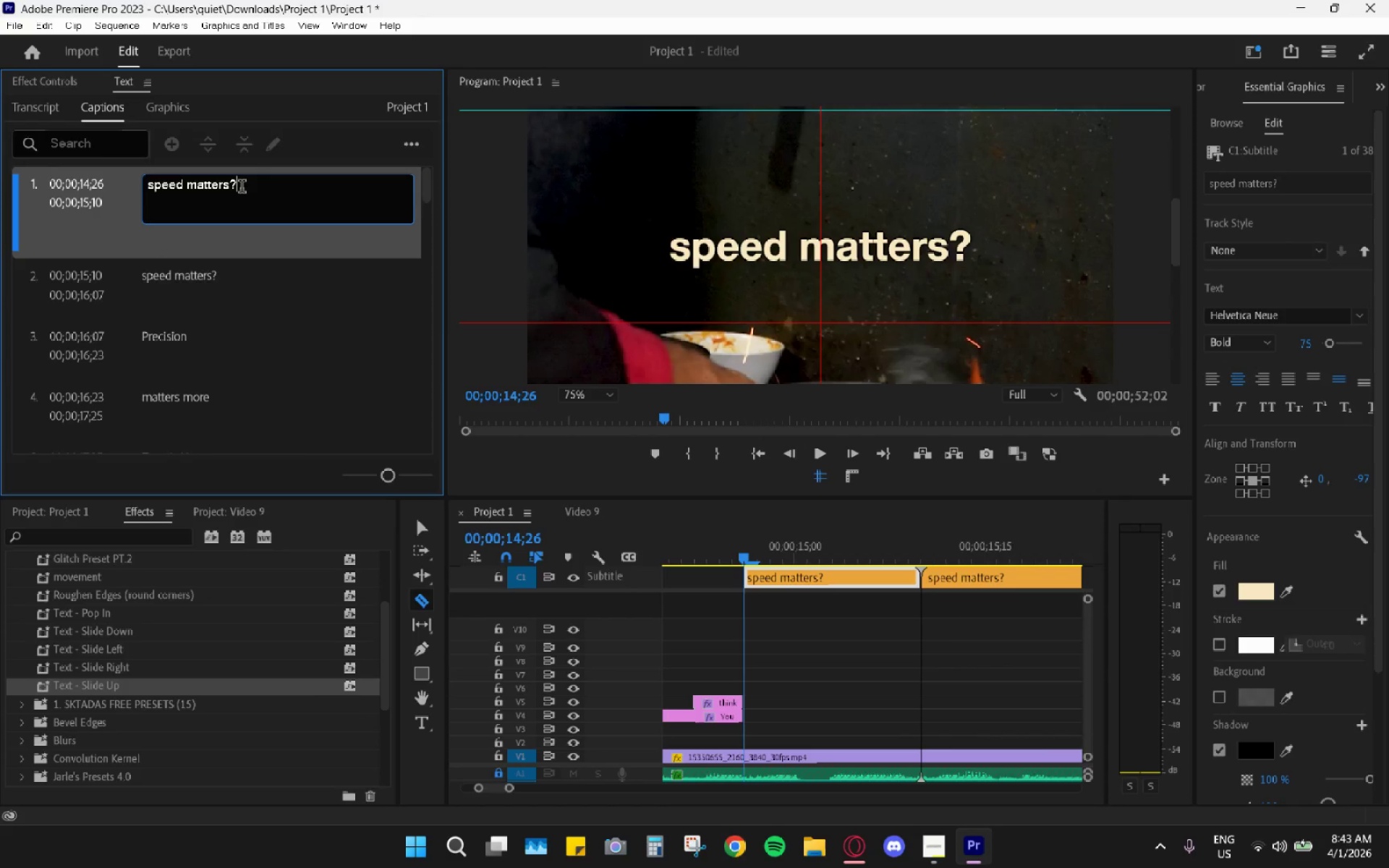 
triple_click([242, 188])
 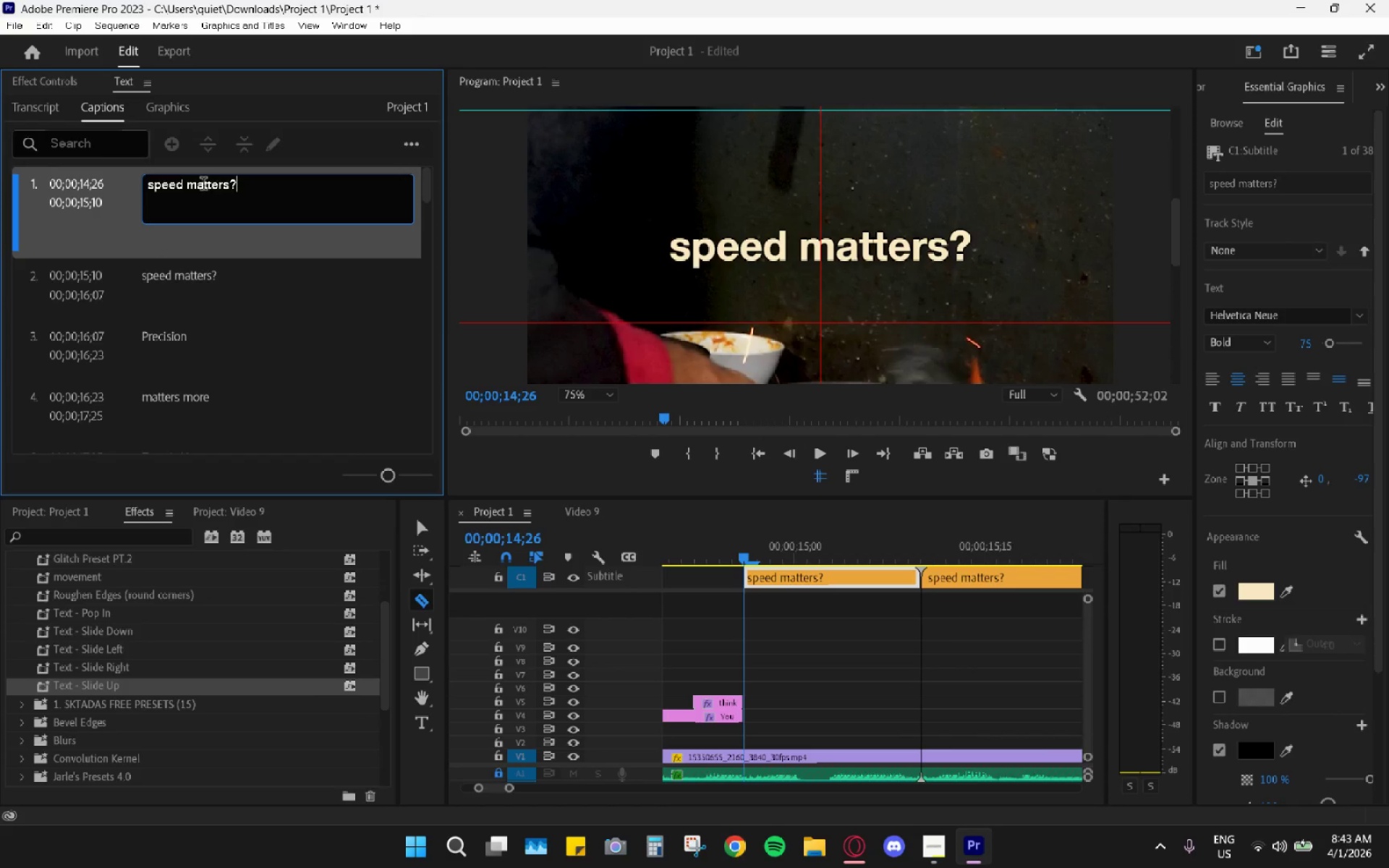 
double_click([203, 184])
 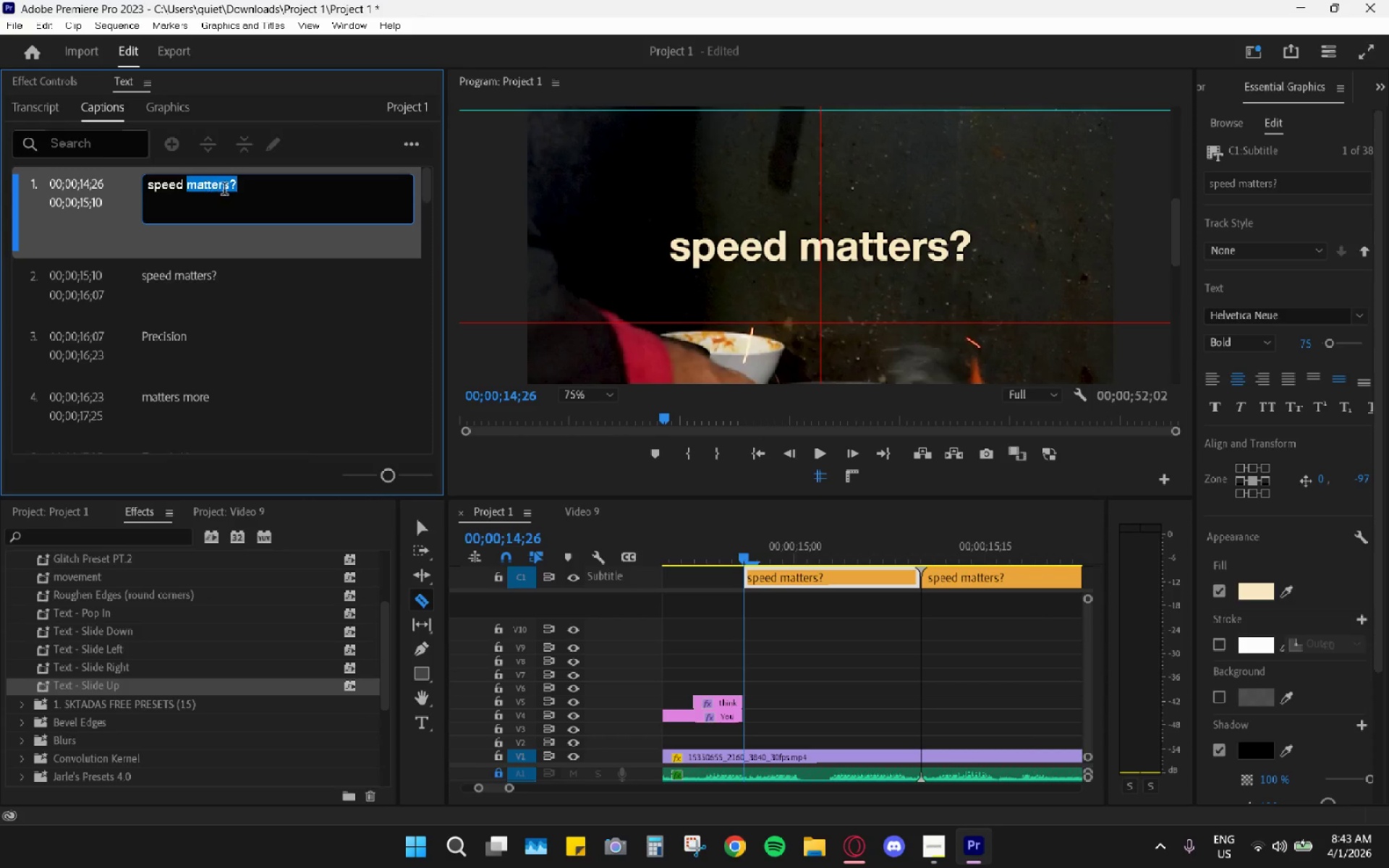 
key(Backspace)
 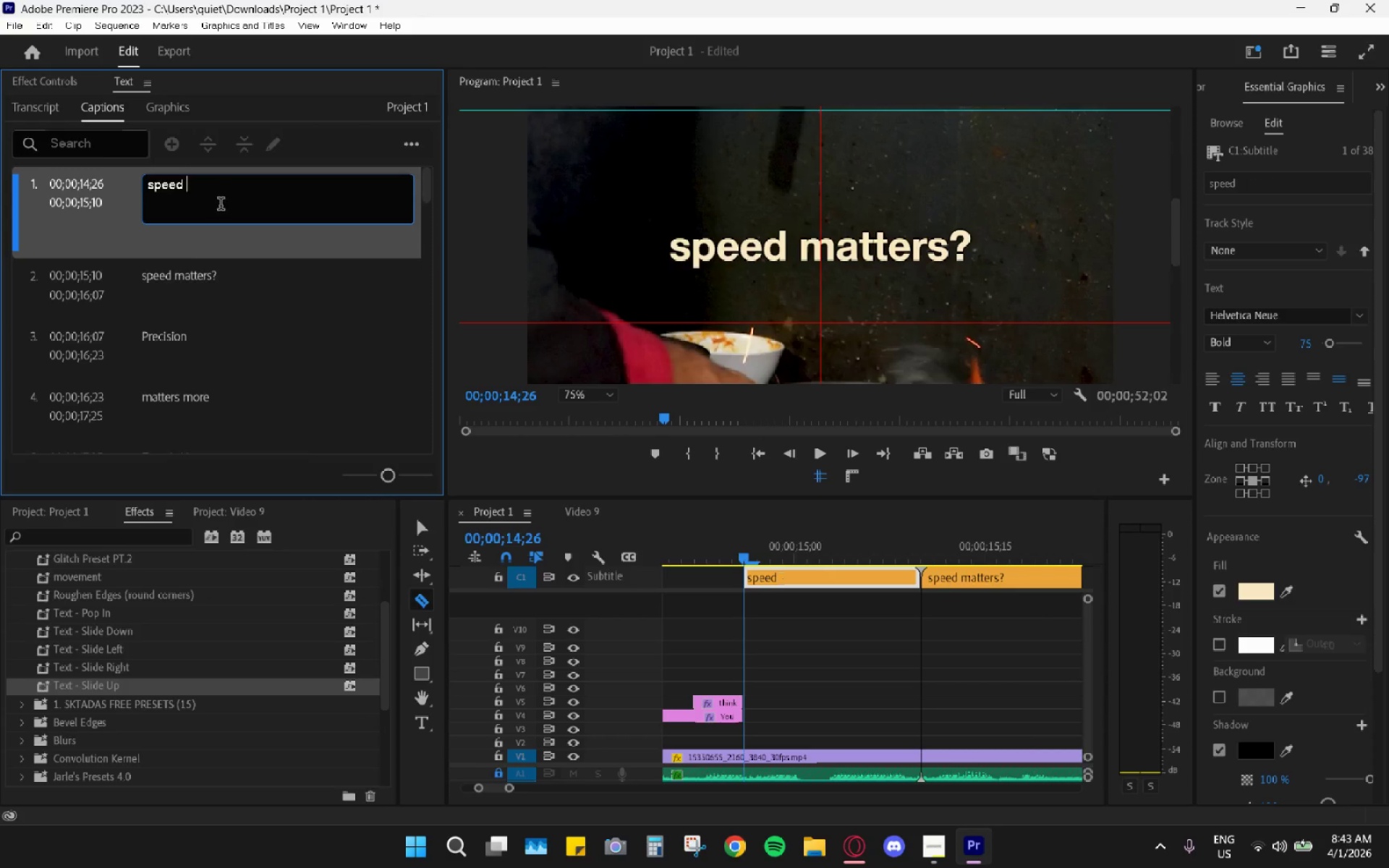 
key(Backspace)
 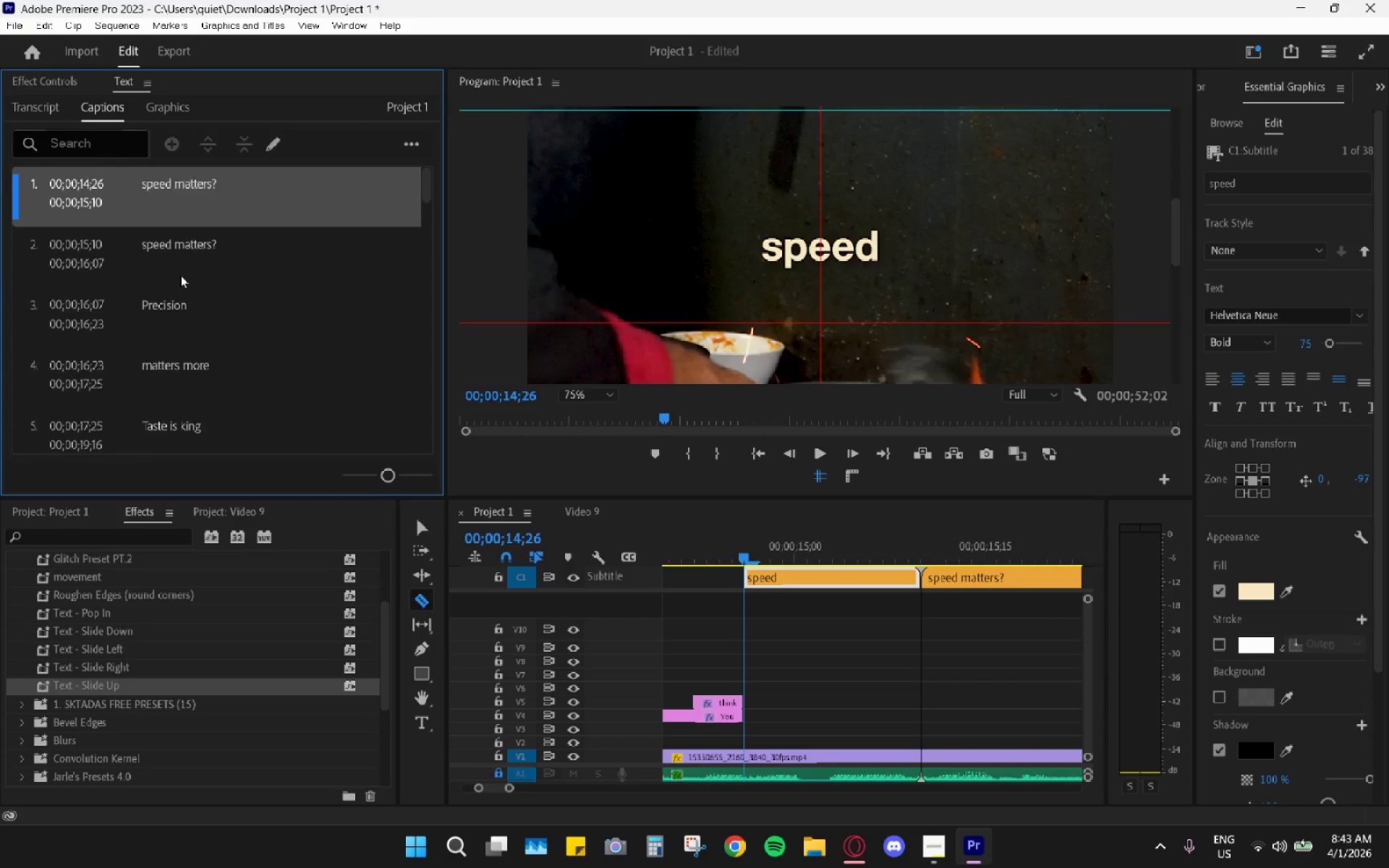 
double_click([180, 275])
 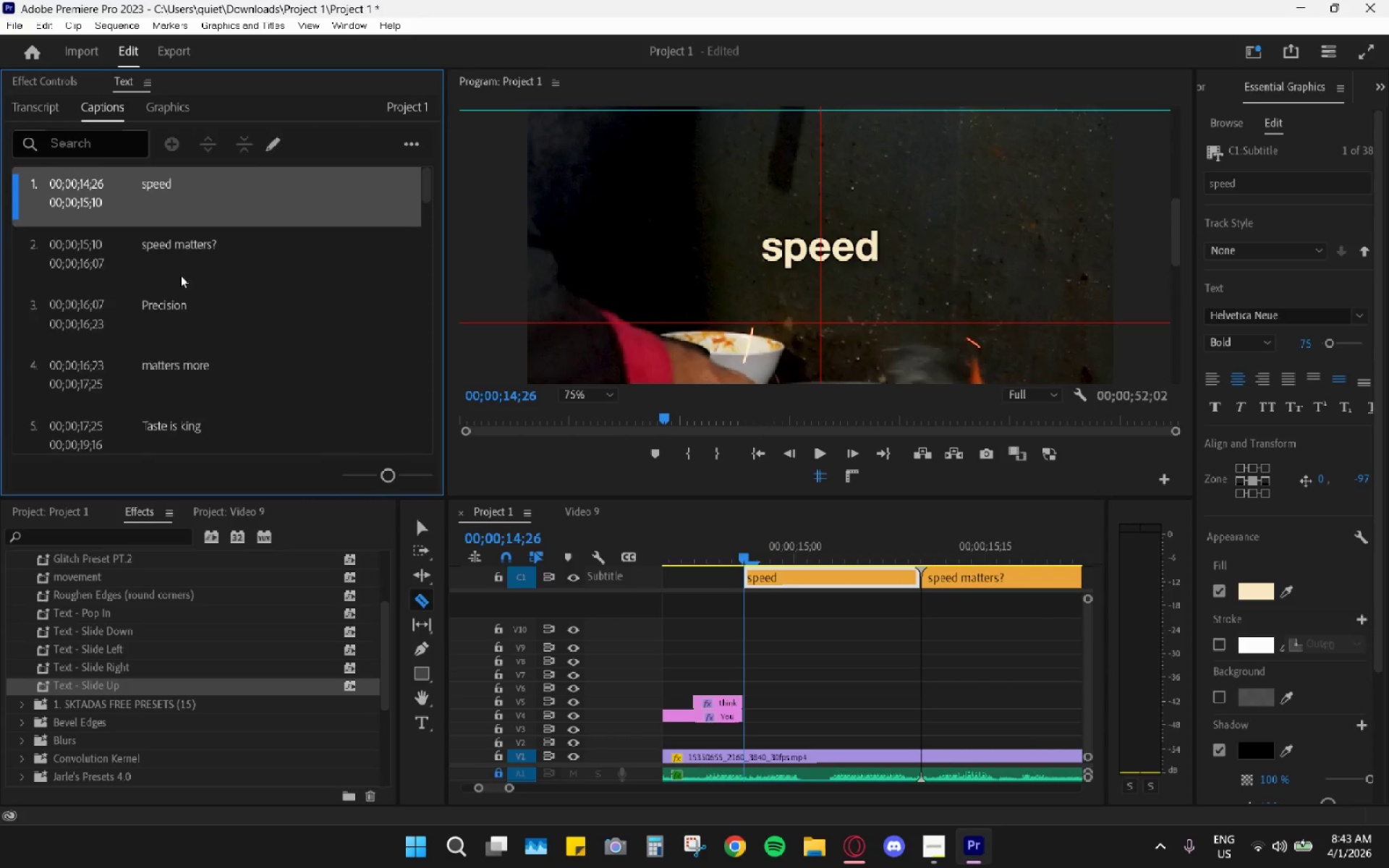 
triple_click([180, 275])
 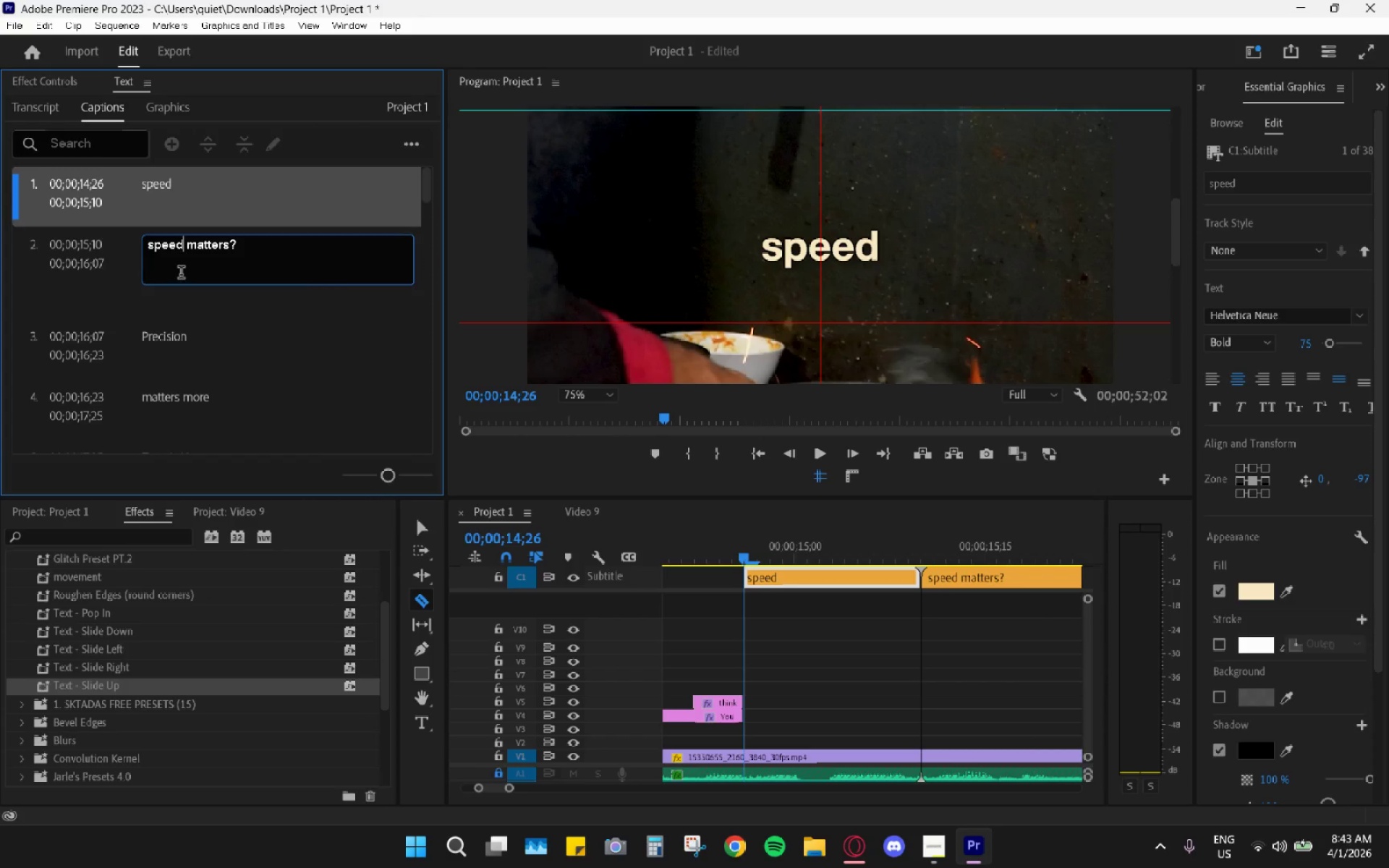 
triple_click([204, 255])
 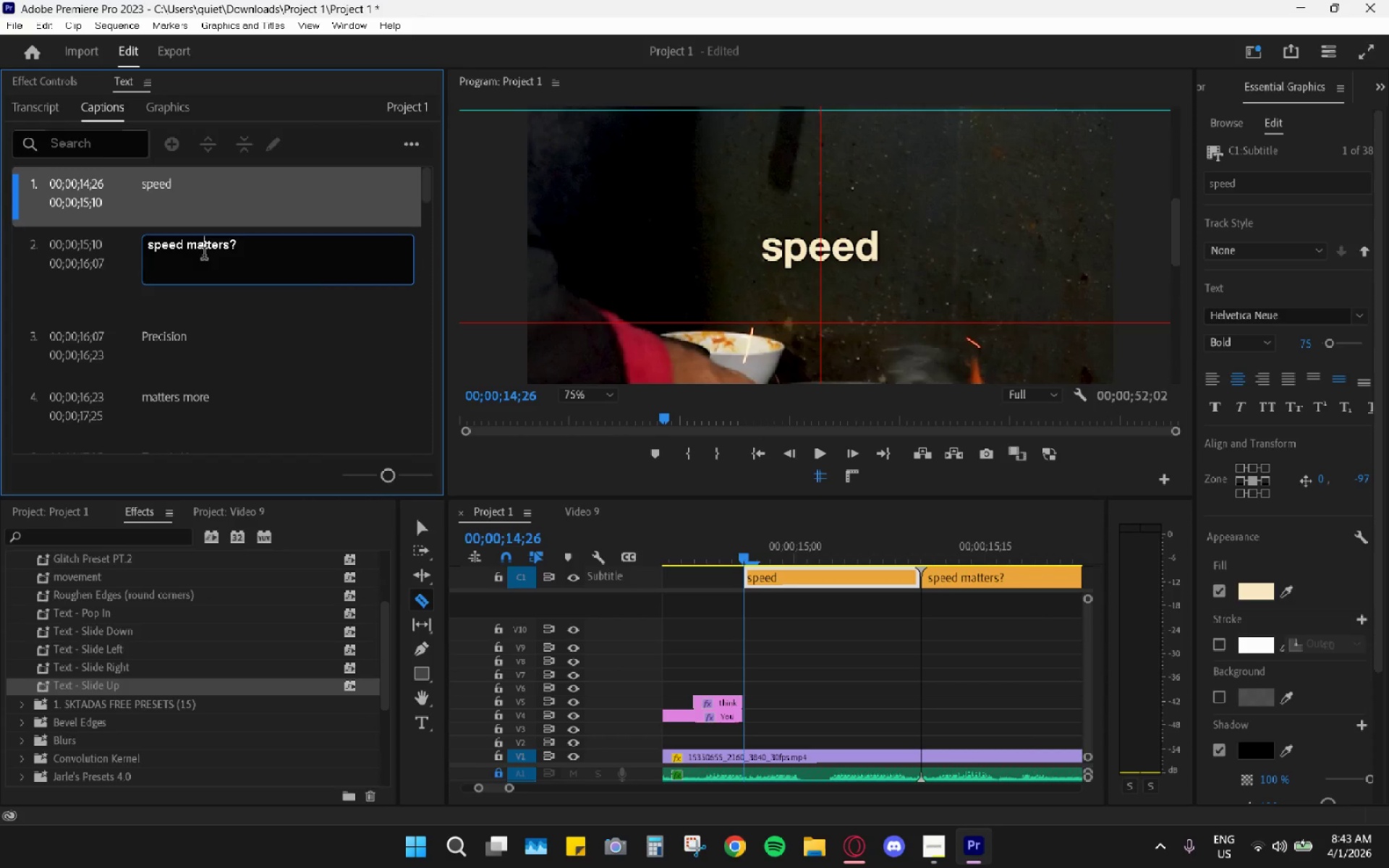 
triple_click([204, 255])
 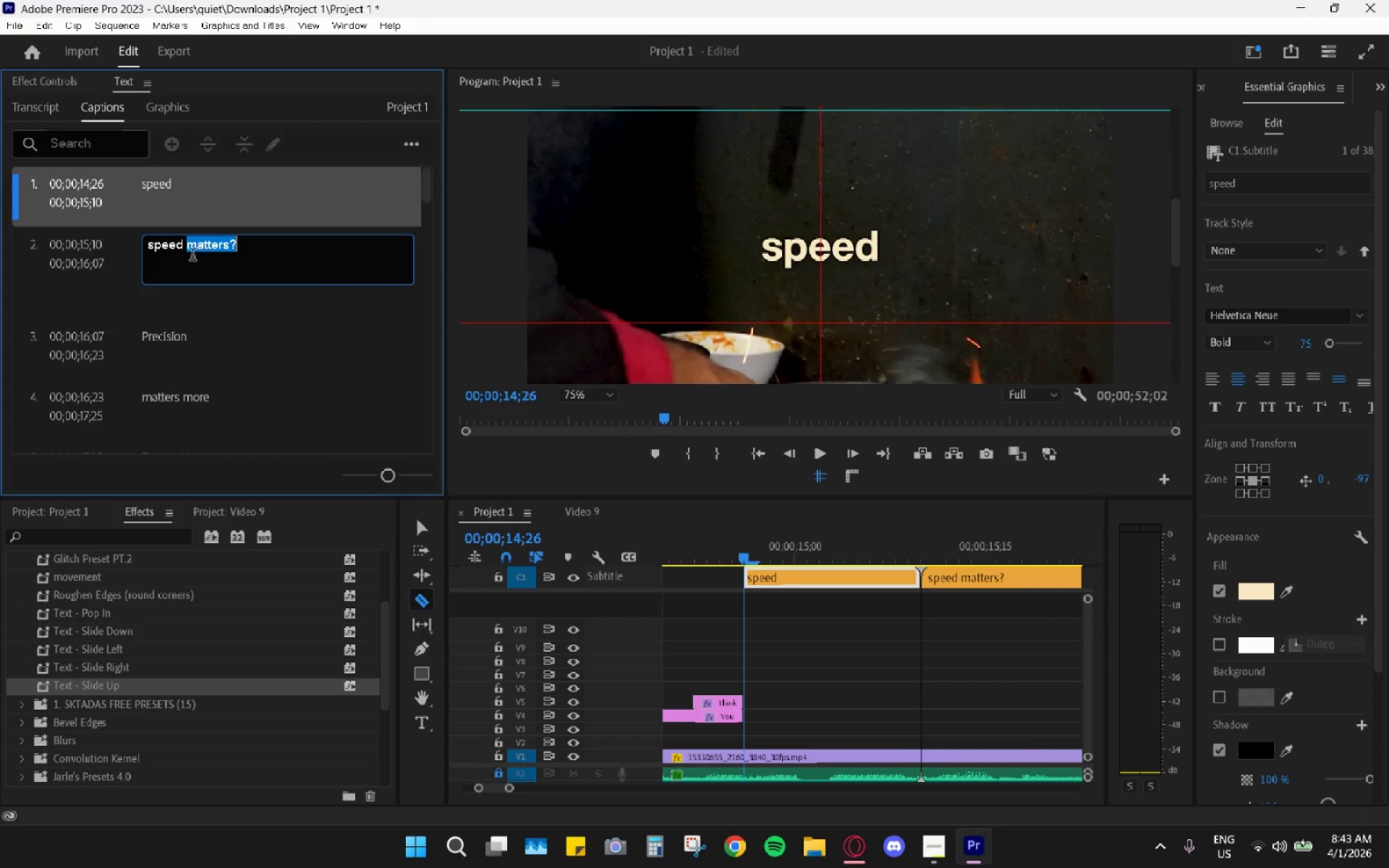 
triple_click([181, 254])
 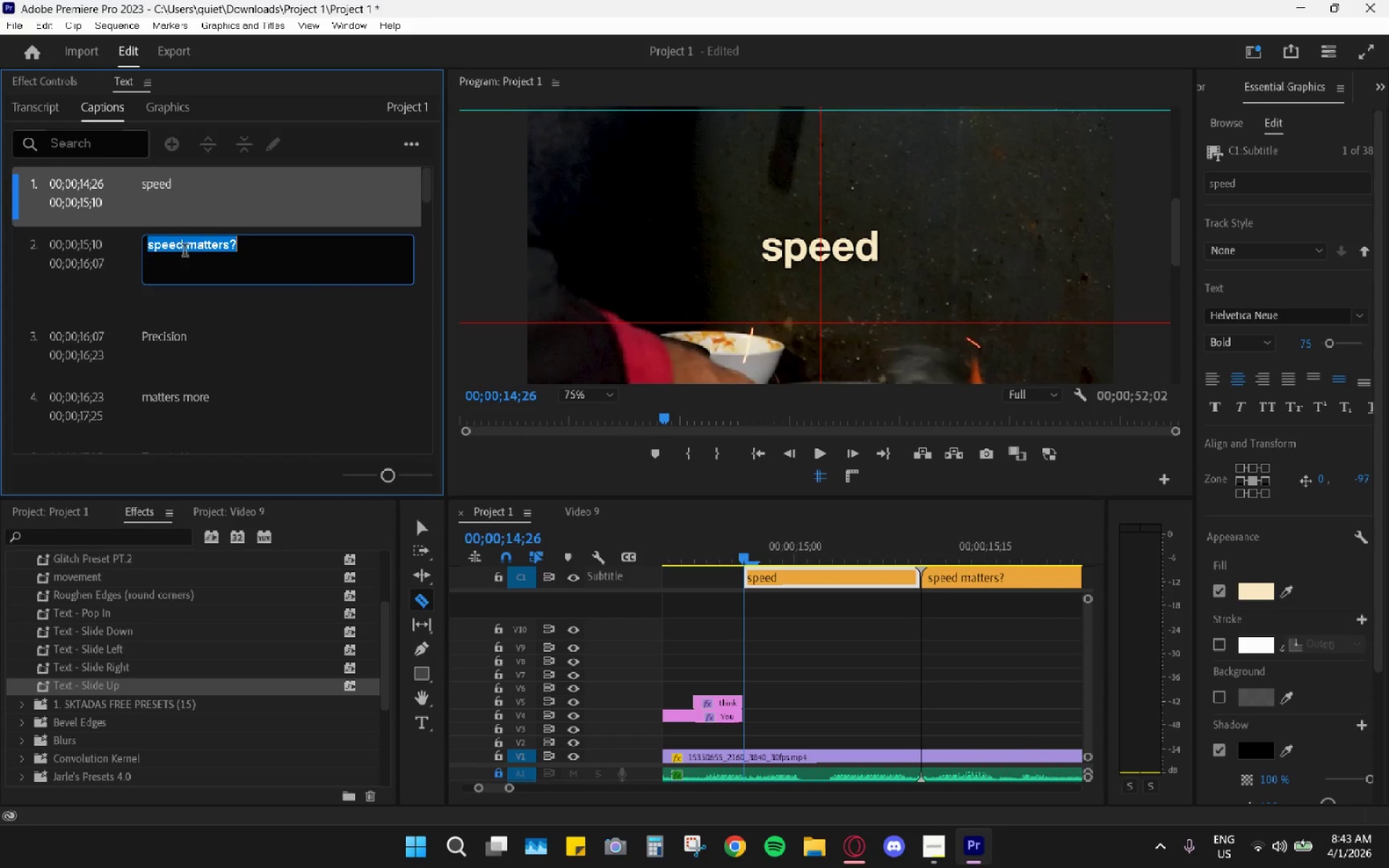 
triple_click([184, 251])
 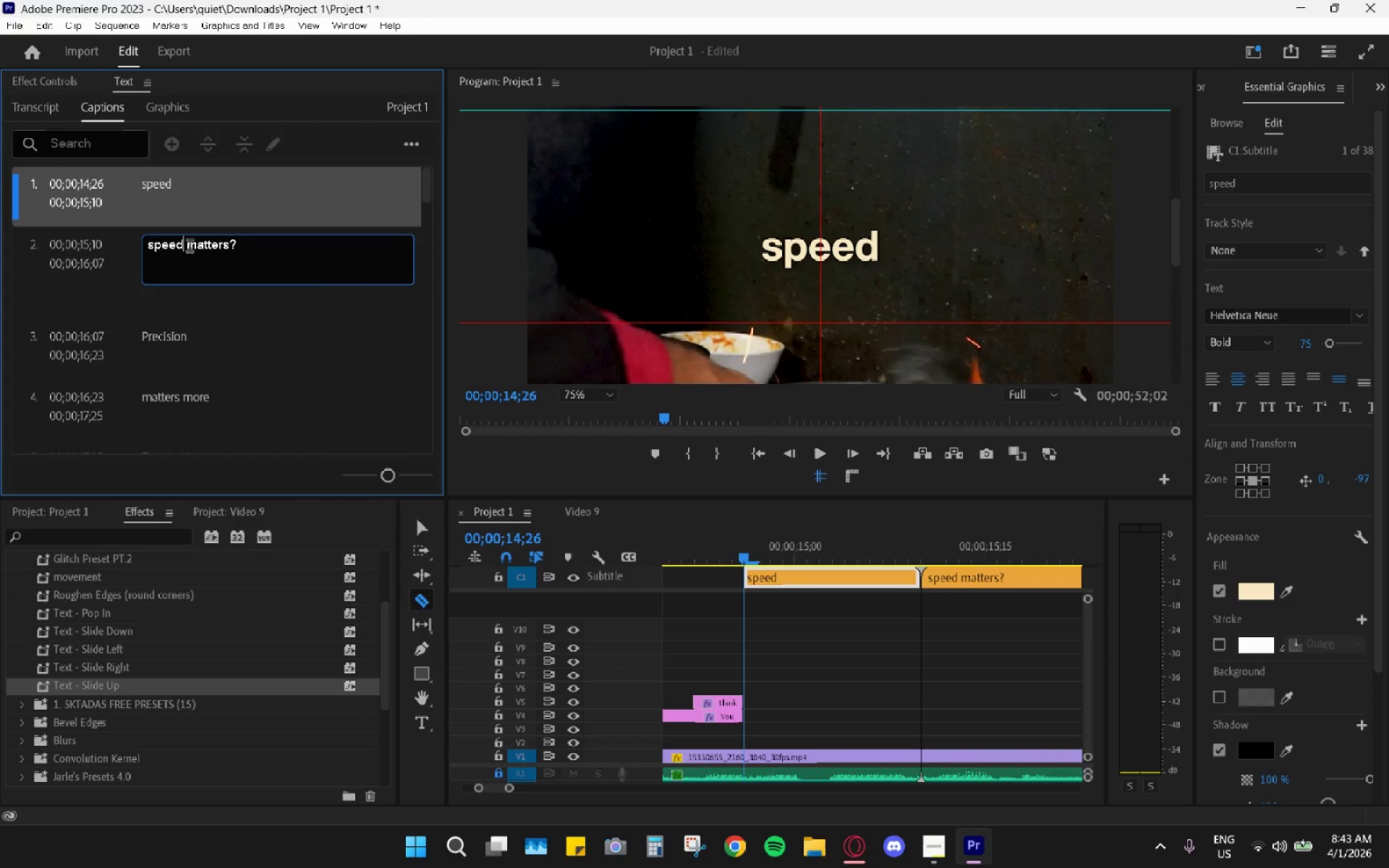 
left_click_drag(start_coordinate=[190, 247], to_coordinate=[35, 244])
 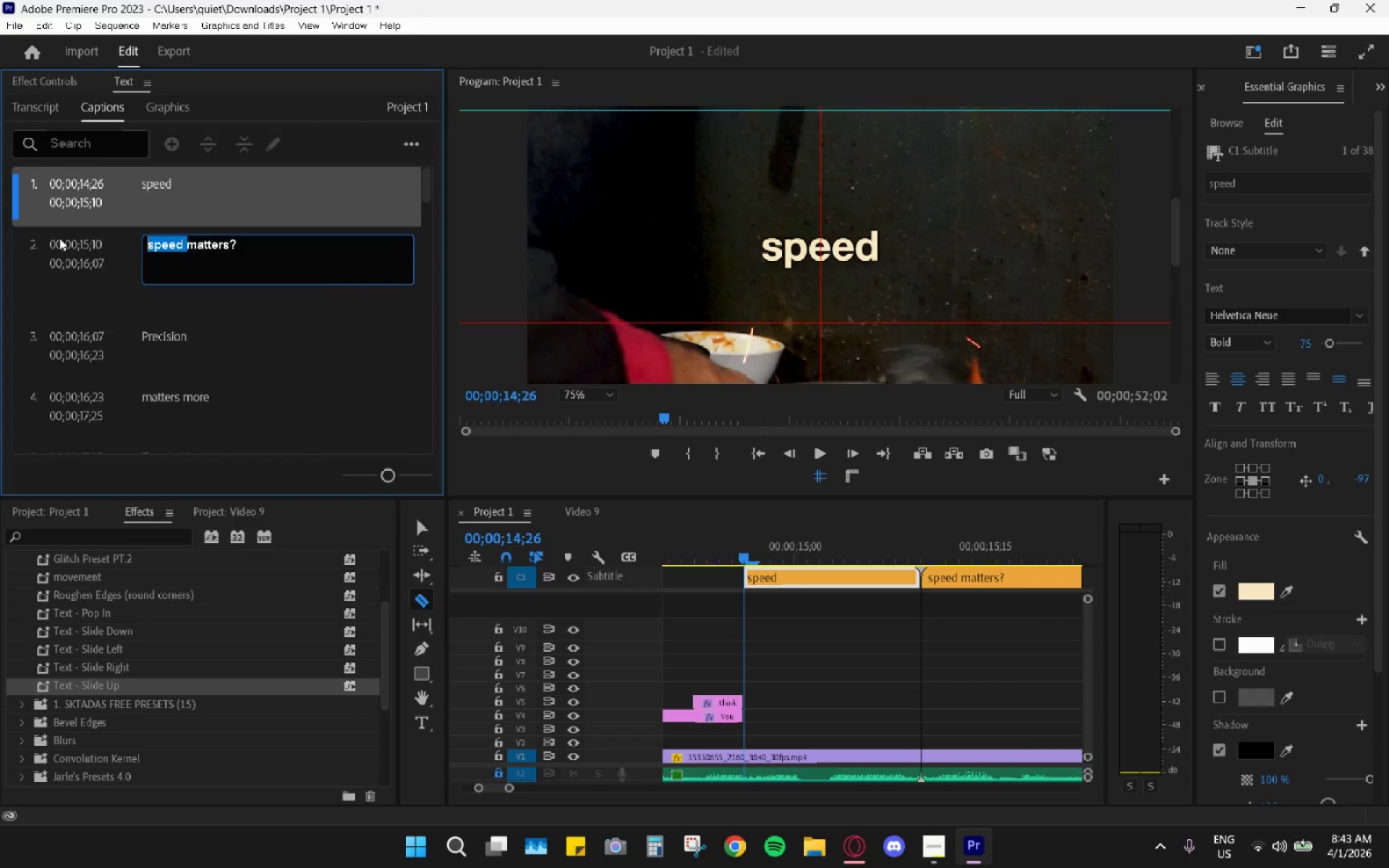 
key(Backspace)
 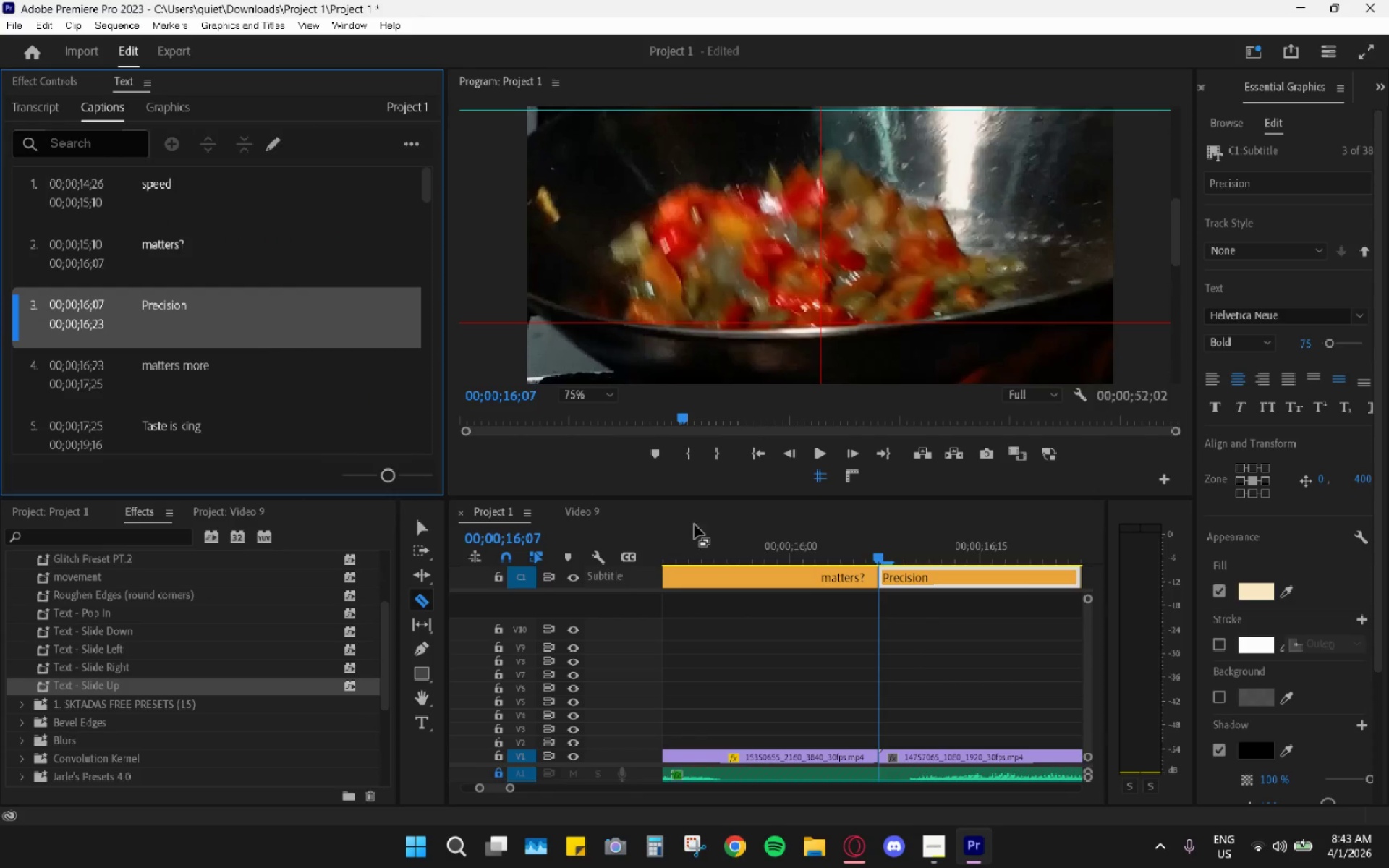 
hold_key(key=AltLeft, duration=0.64)
 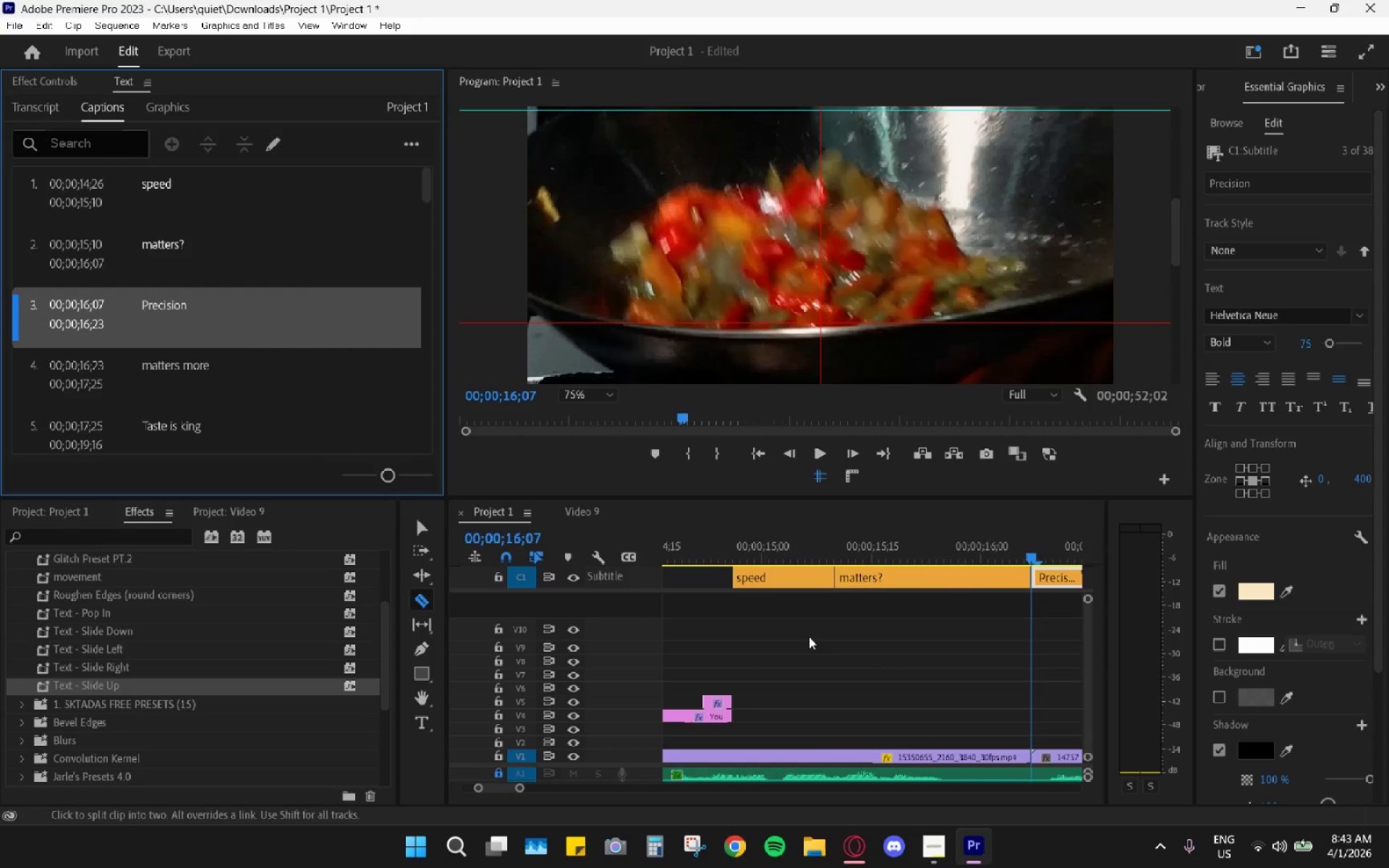 
scroll: coordinate [833, 631], scroll_direction: up, amount: 2.0
 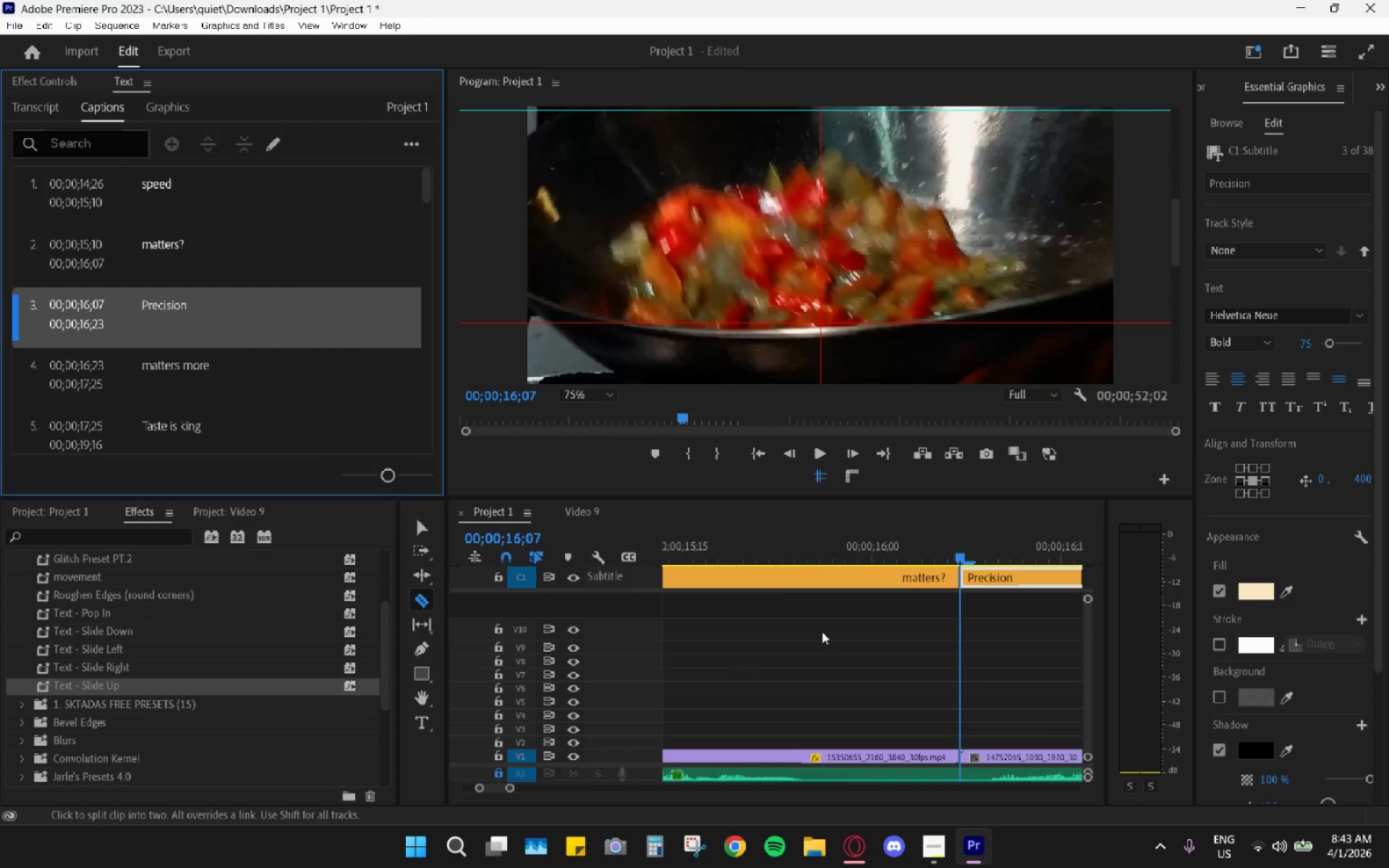 
scroll: coordinate [810, 635], scroll_direction: down, amount: 4.0
 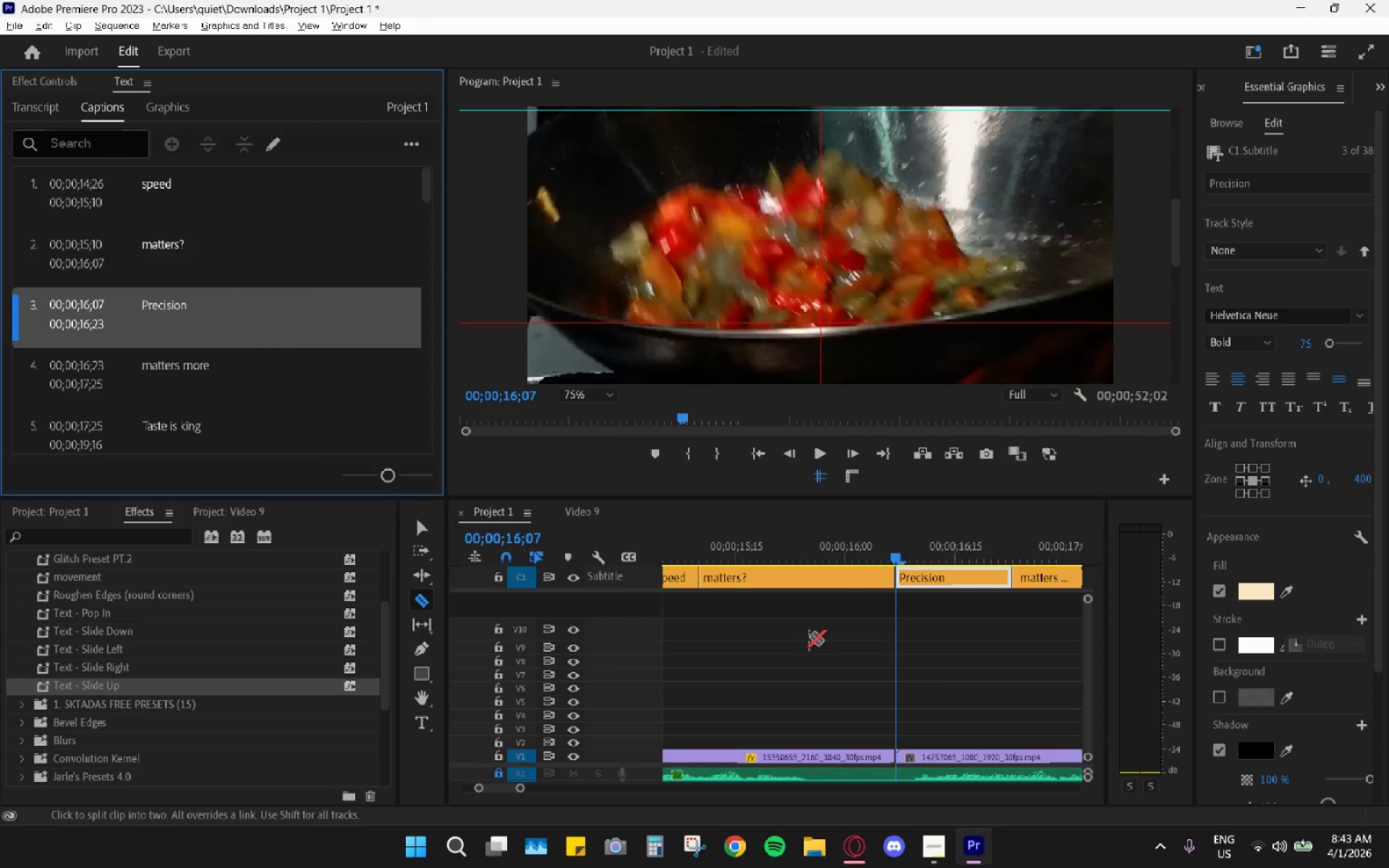 
scroll: coordinate [809, 637], scroll_direction: up, amount: 4.0
 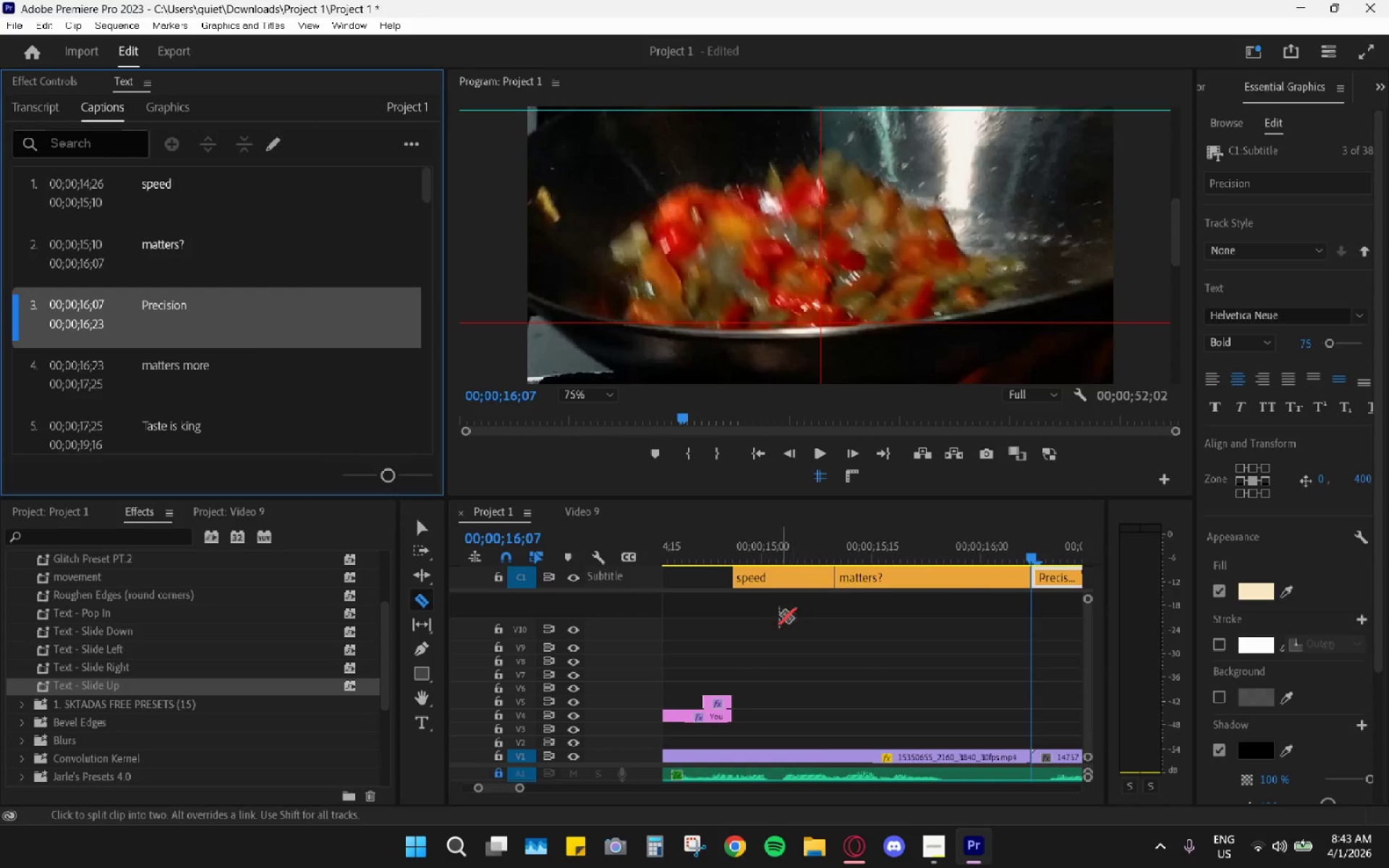 
left_click_drag(start_coordinate=[756, 614], to_coordinate=[836, 579])
 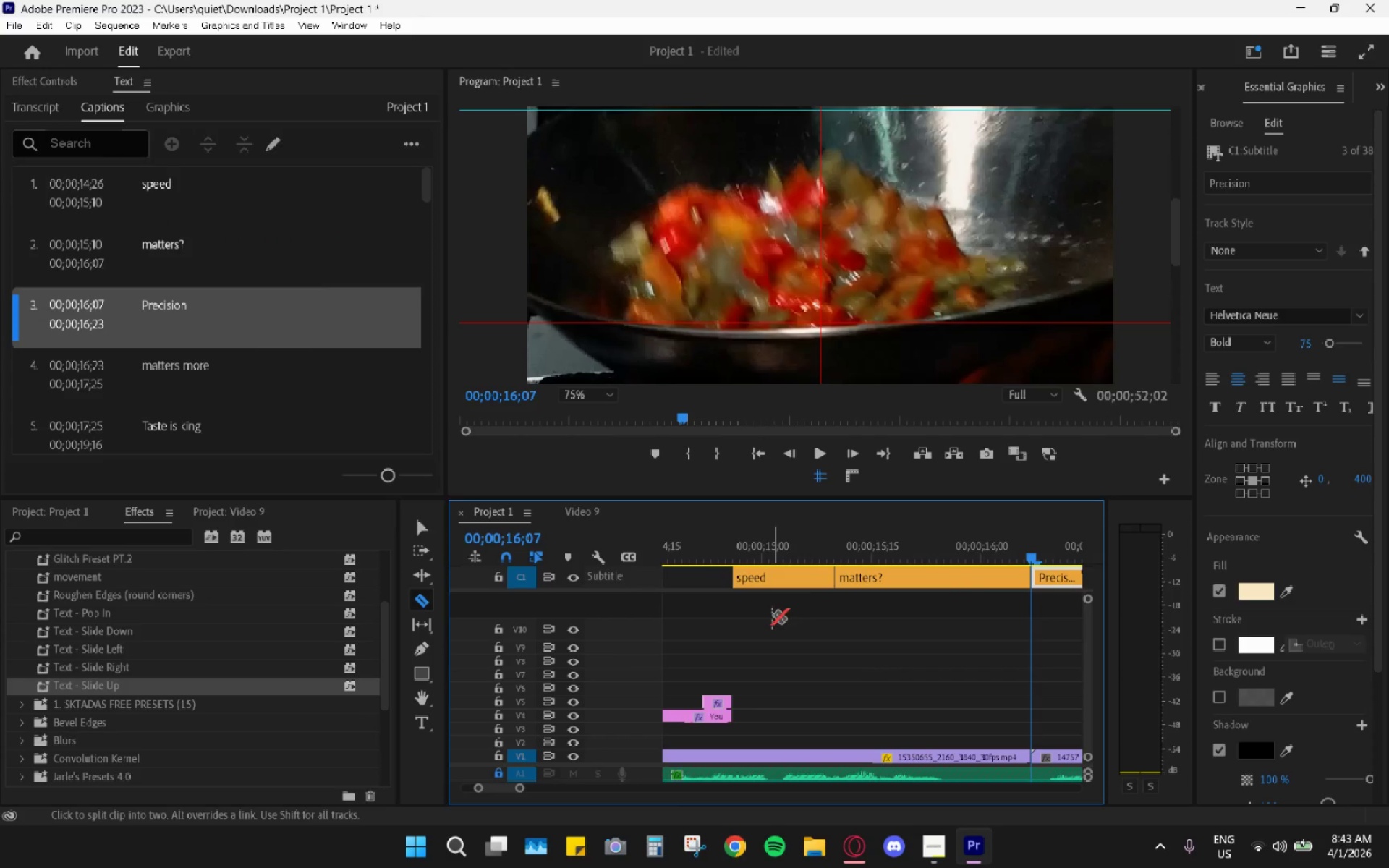 
left_click_drag(start_coordinate=[772, 615], to_coordinate=[878, 583])
 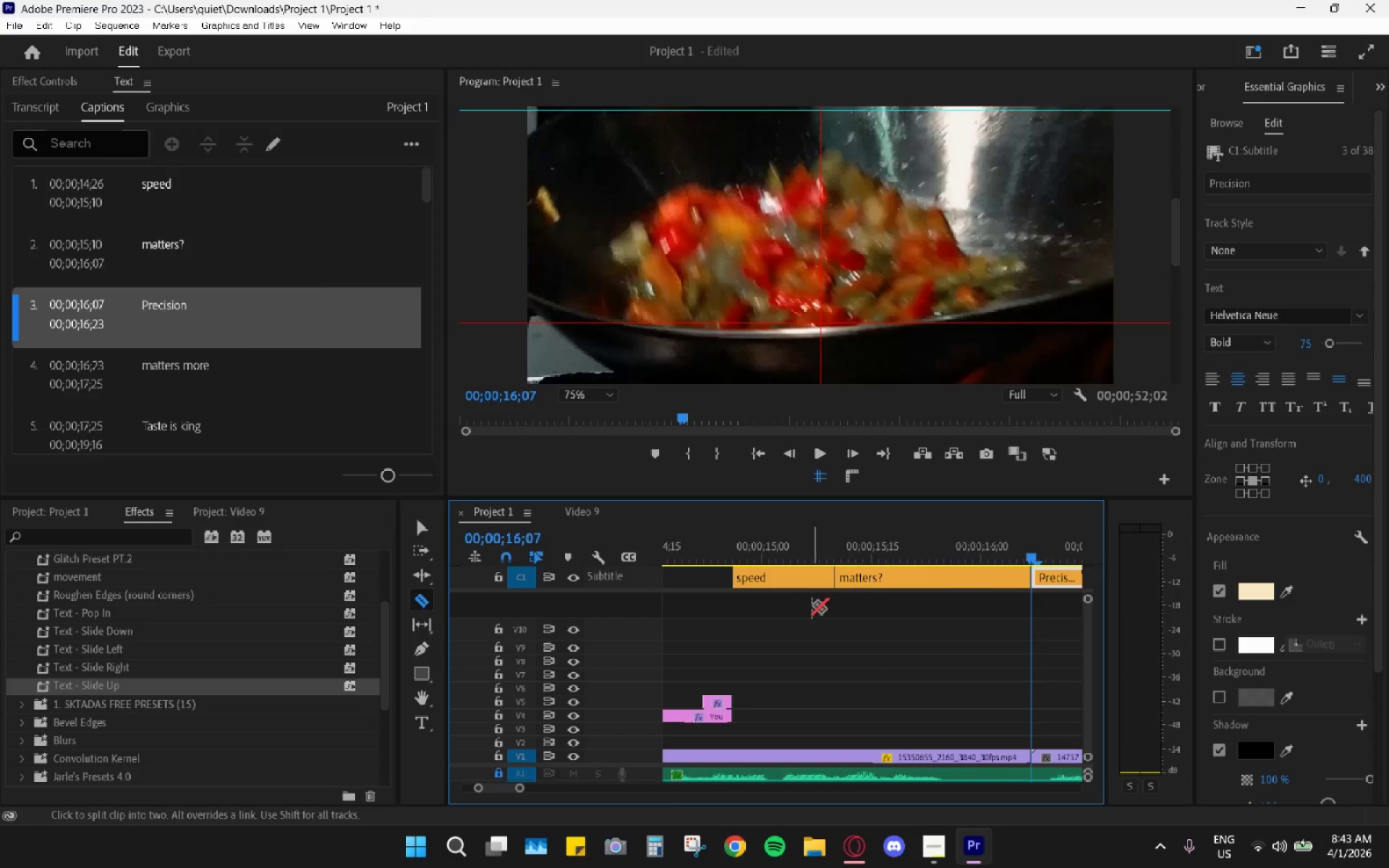 
left_click([809, 602])
 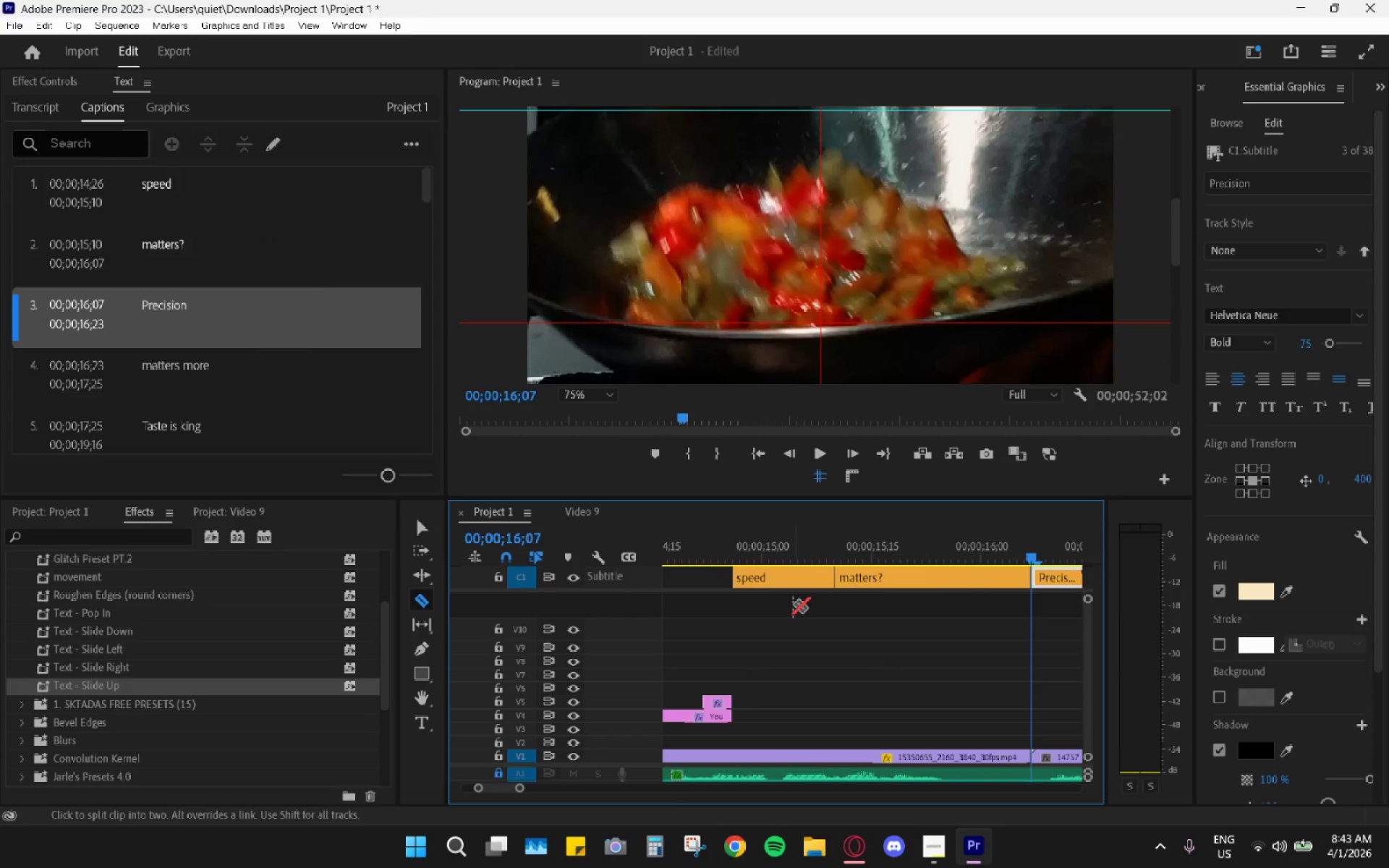 
key(V)
 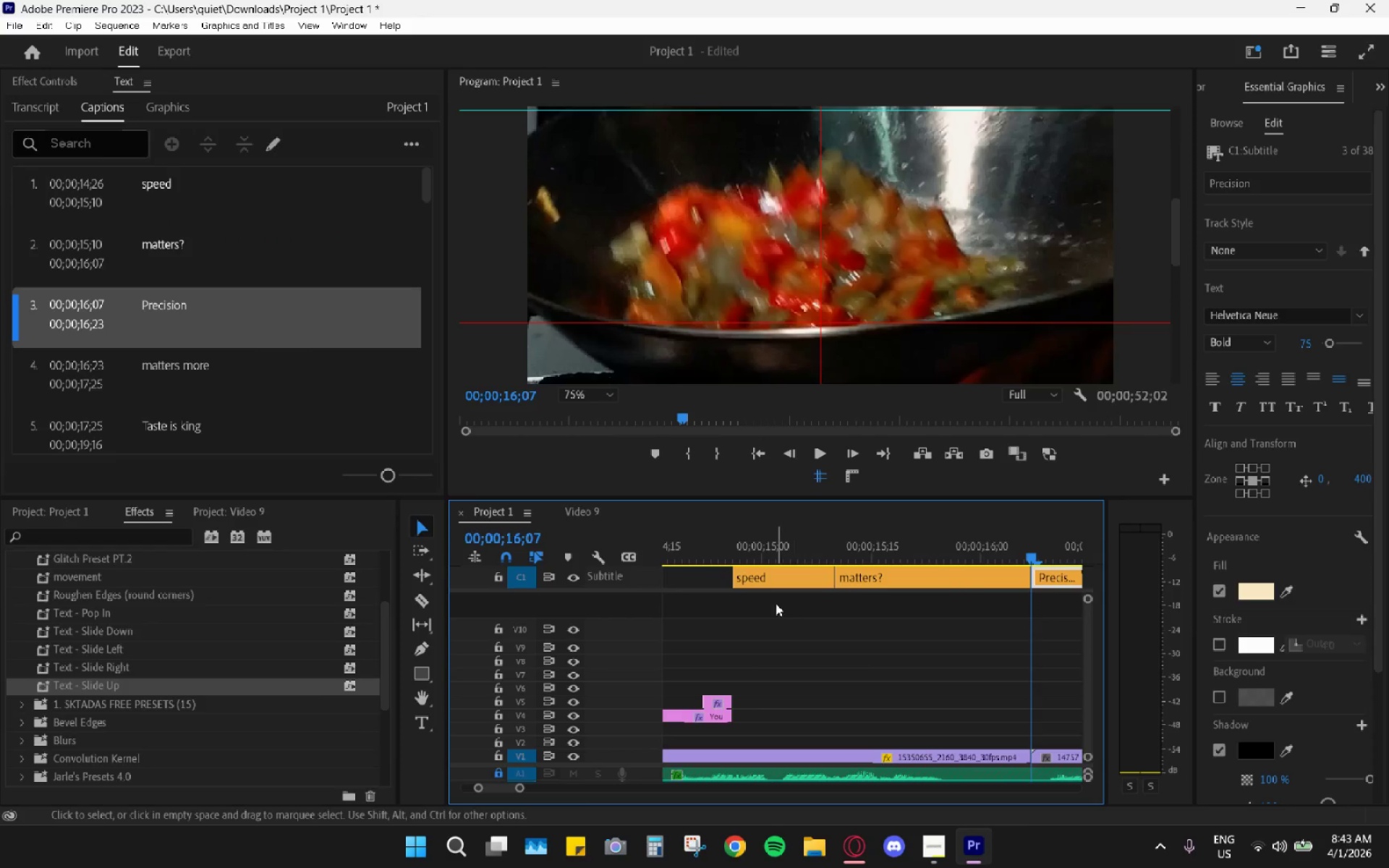 
left_click_drag(start_coordinate=[776, 603], to_coordinate=[888, 586])
 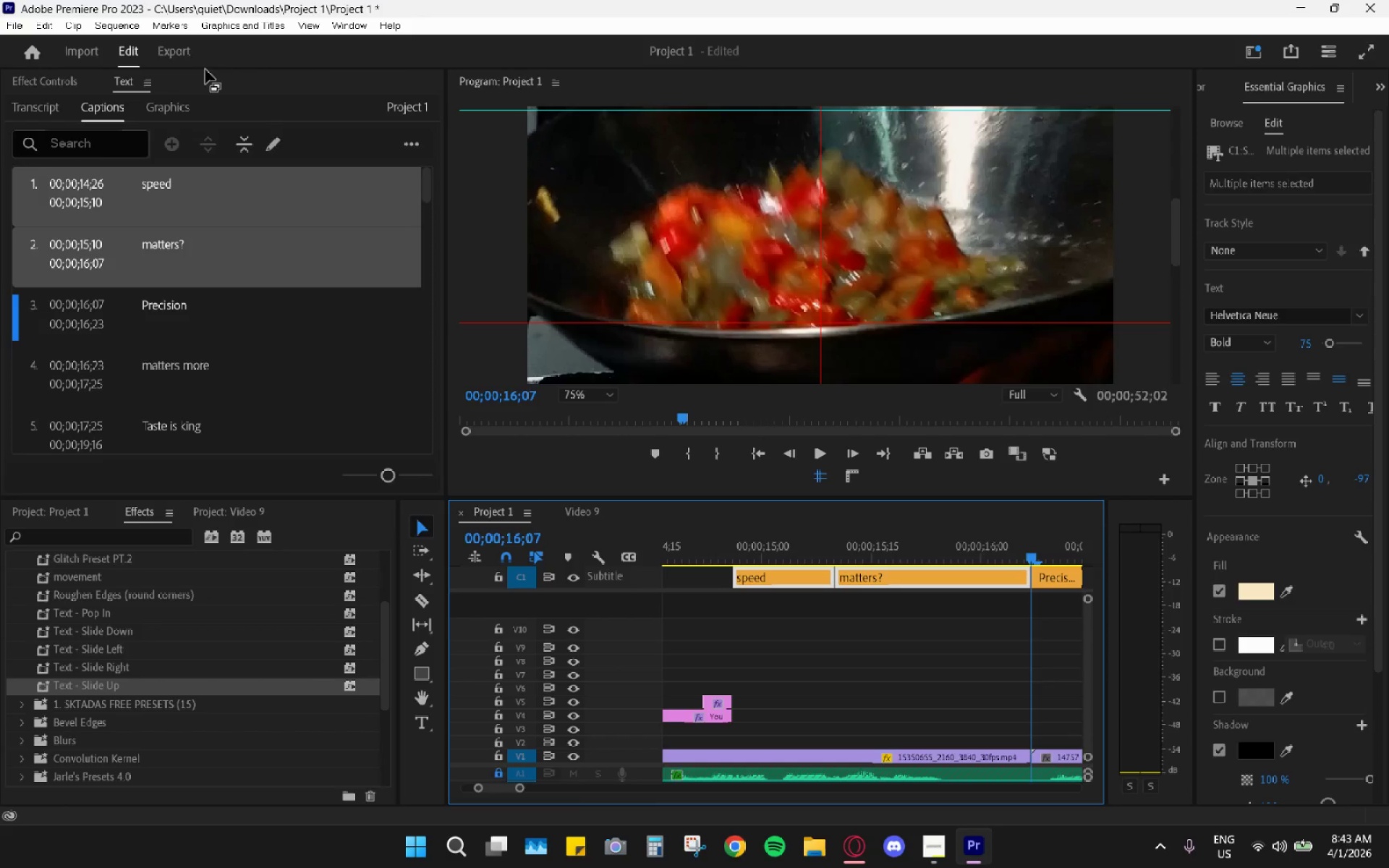 
left_click([231, 34])
 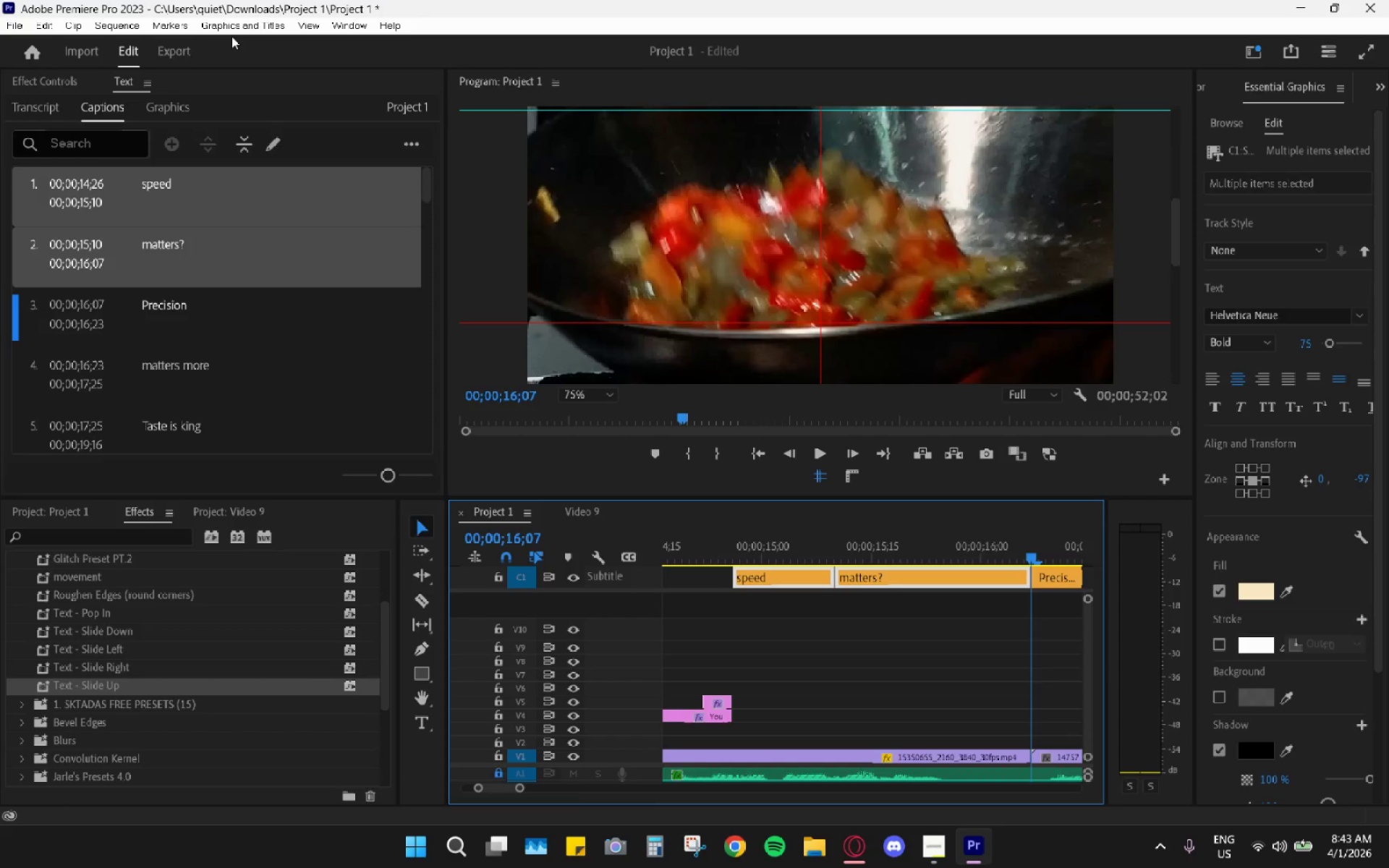 
left_click([233, 33])
 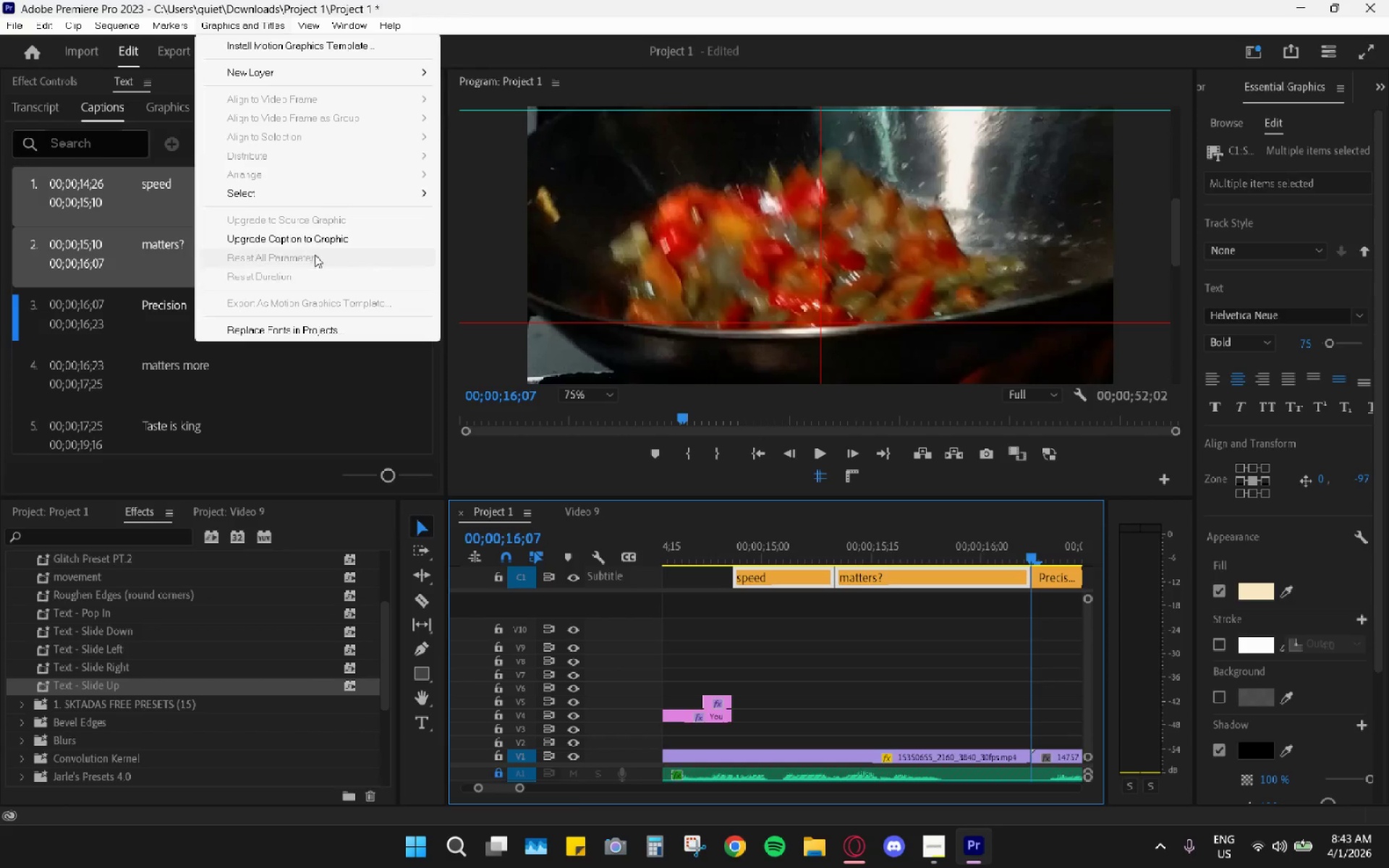 
left_click([312, 231])
 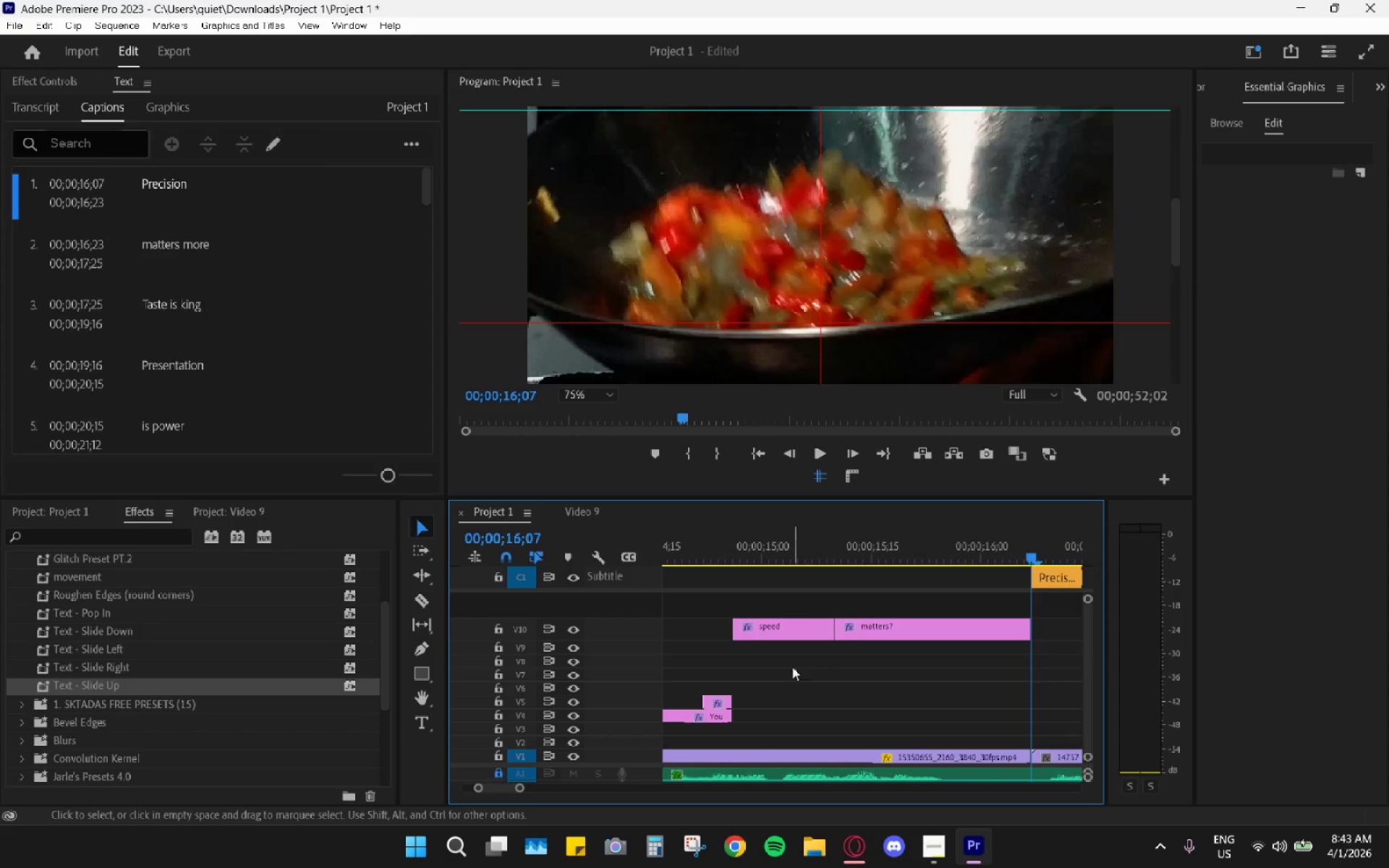 
left_click_drag(start_coordinate=[776, 632], to_coordinate=[768, 689])
 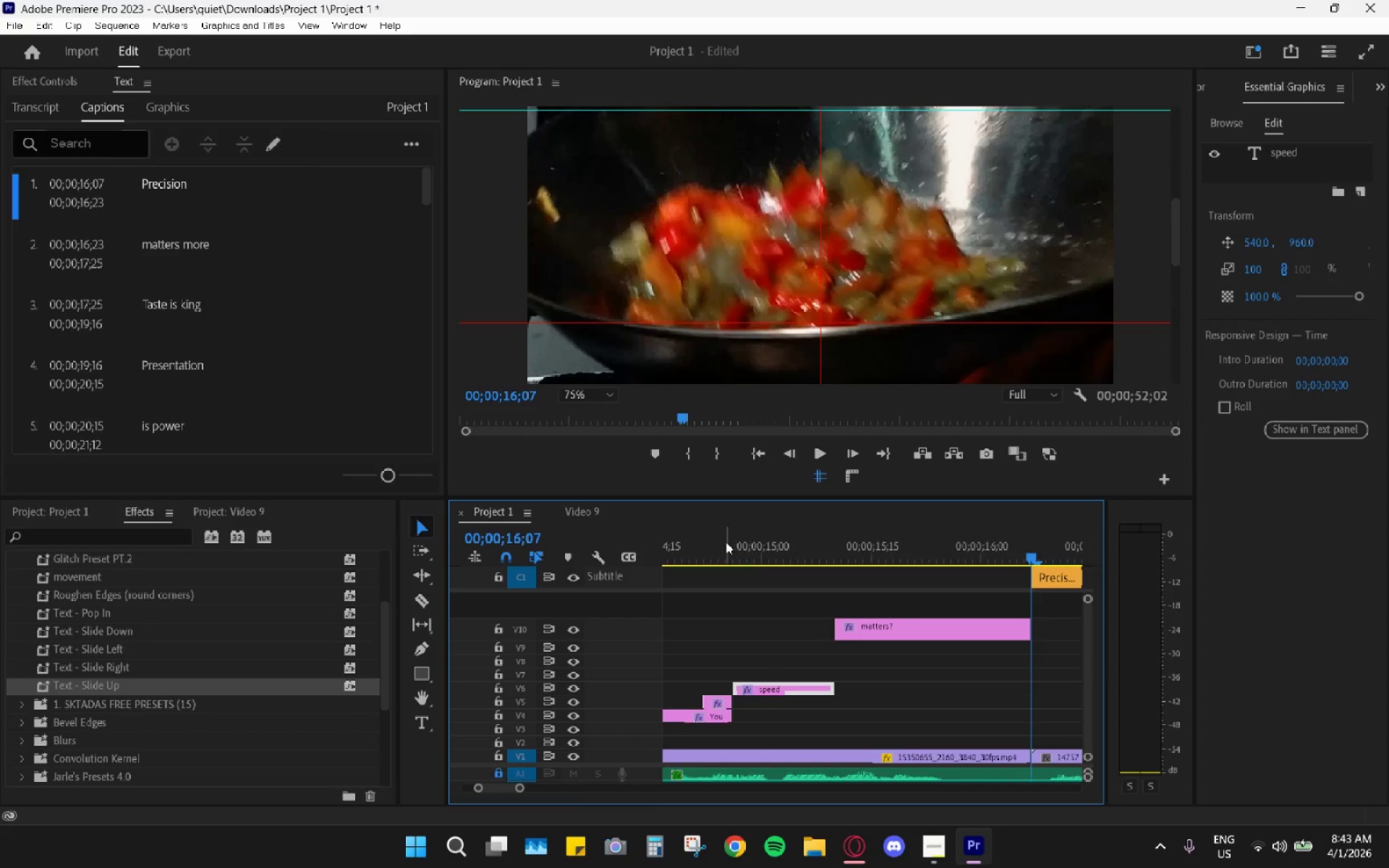 
left_click_drag(start_coordinate=[725, 542], to_coordinate=[695, 544])
 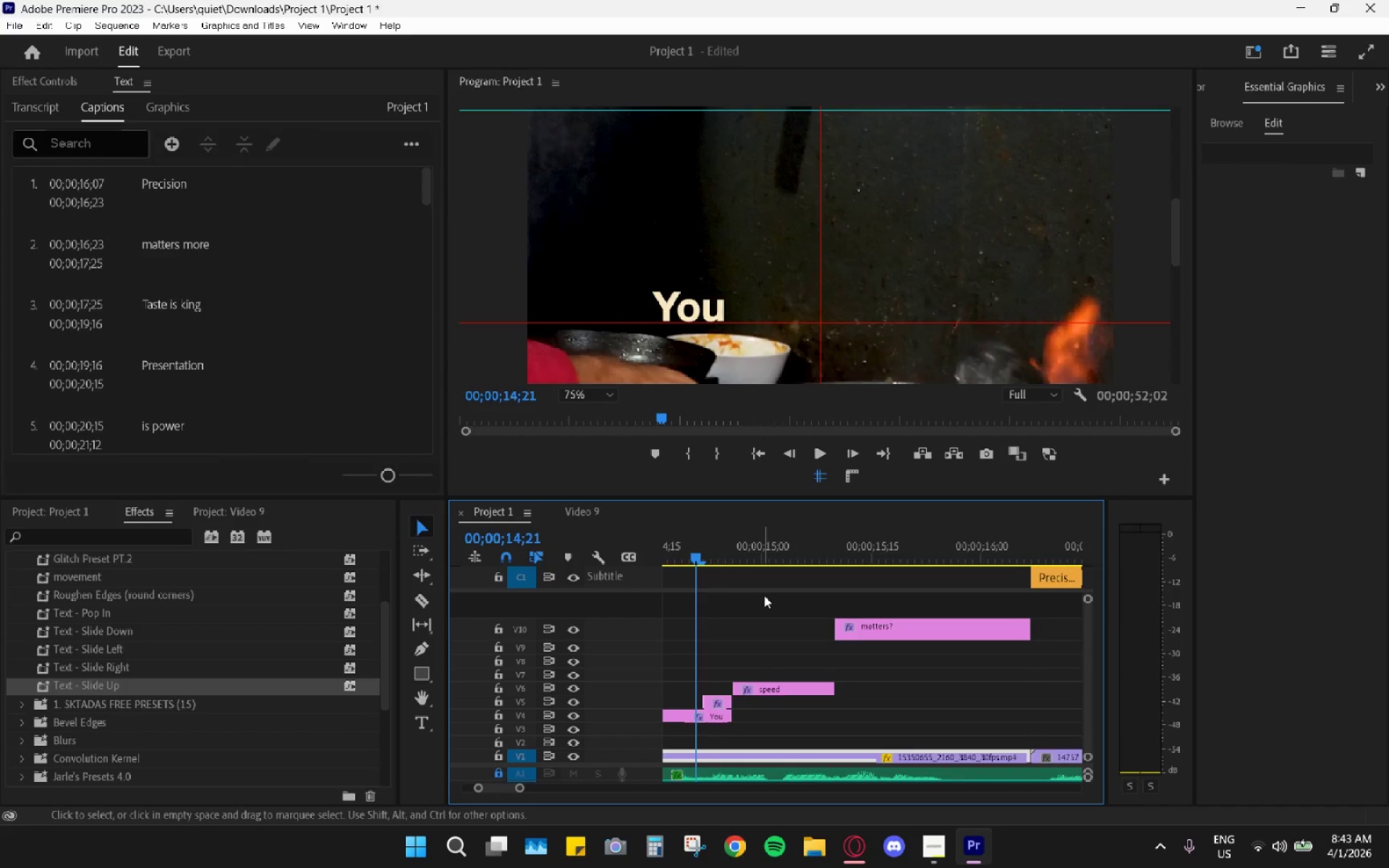 
scroll: coordinate [771, 600], scroll_direction: up, amount: 2.0
 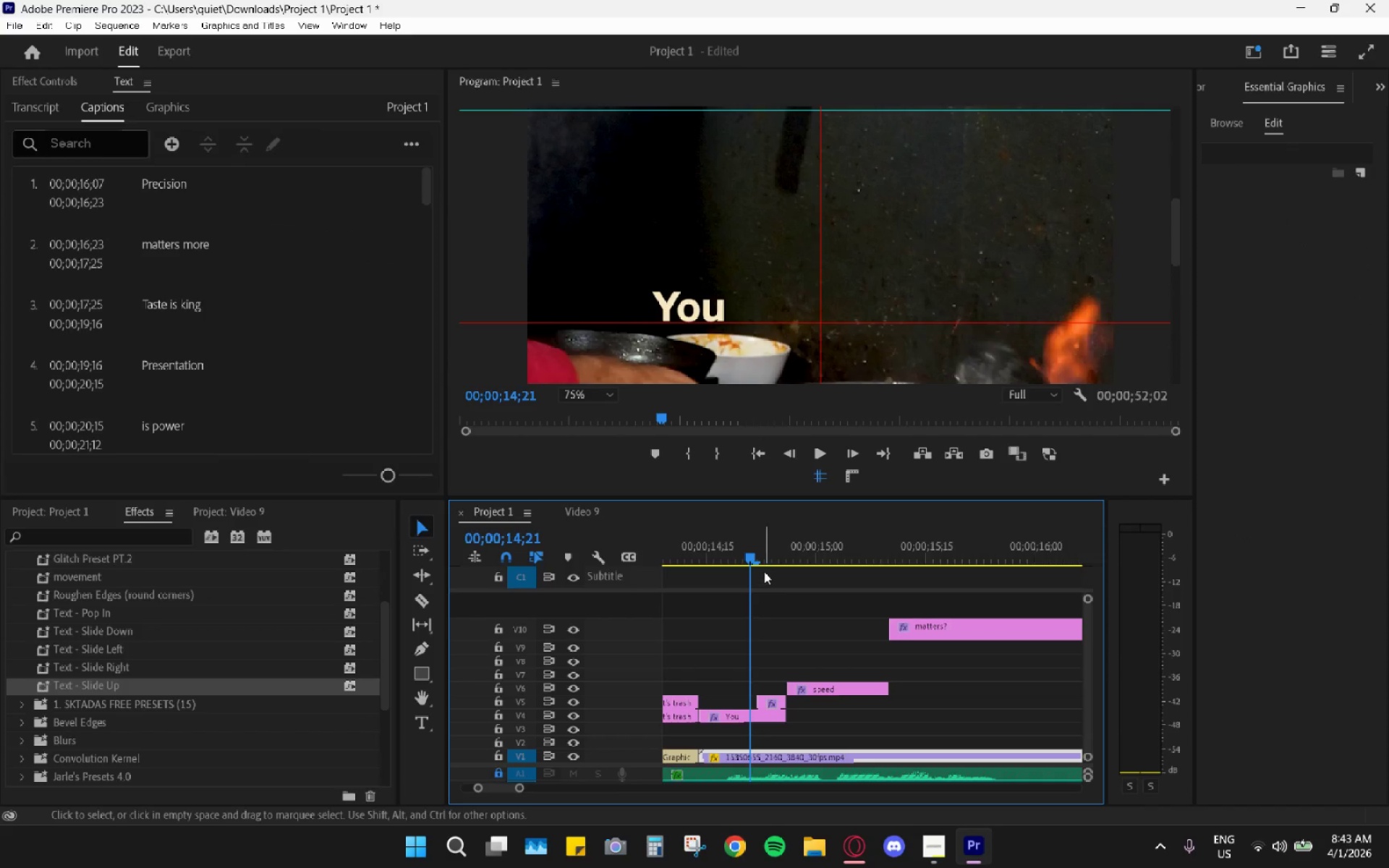 
left_click_drag(start_coordinate=[742, 557], to_coordinate=[781, 568])
 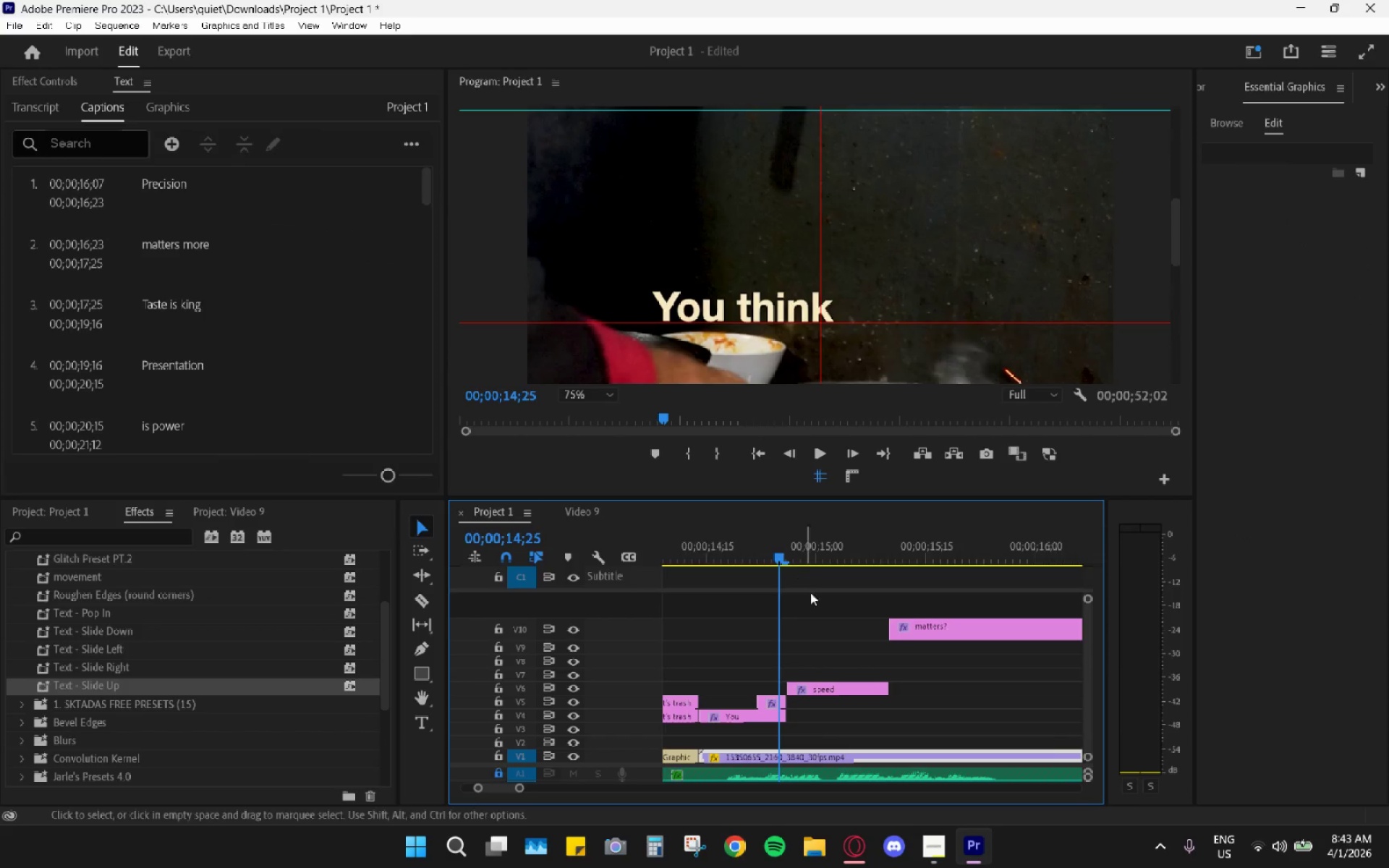 
scroll: coordinate [823, 622], scroll_direction: down, amount: 3.0
 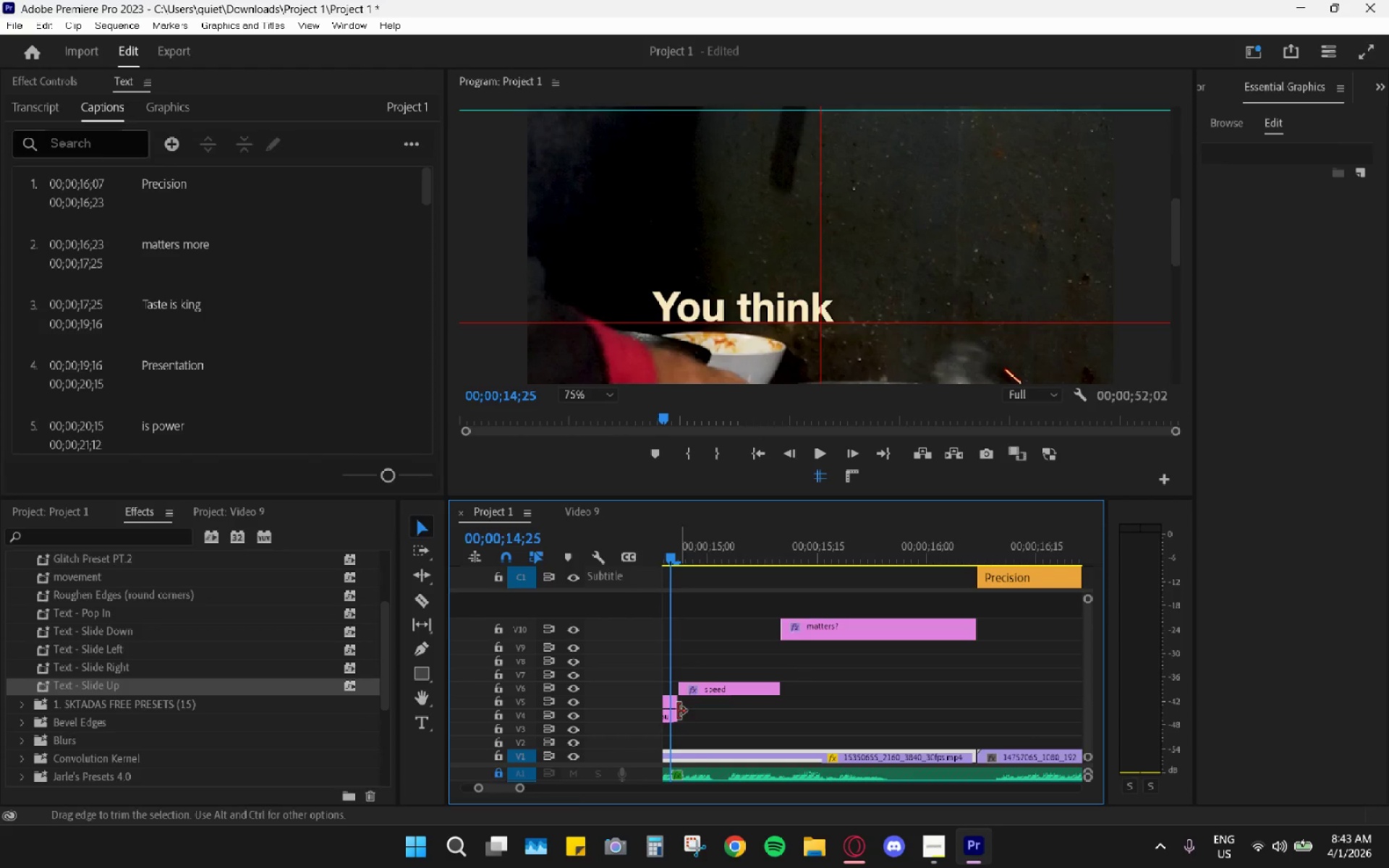 
left_click_drag(start_coordinate=[677, 712], to_coordinate=[989, 722])
 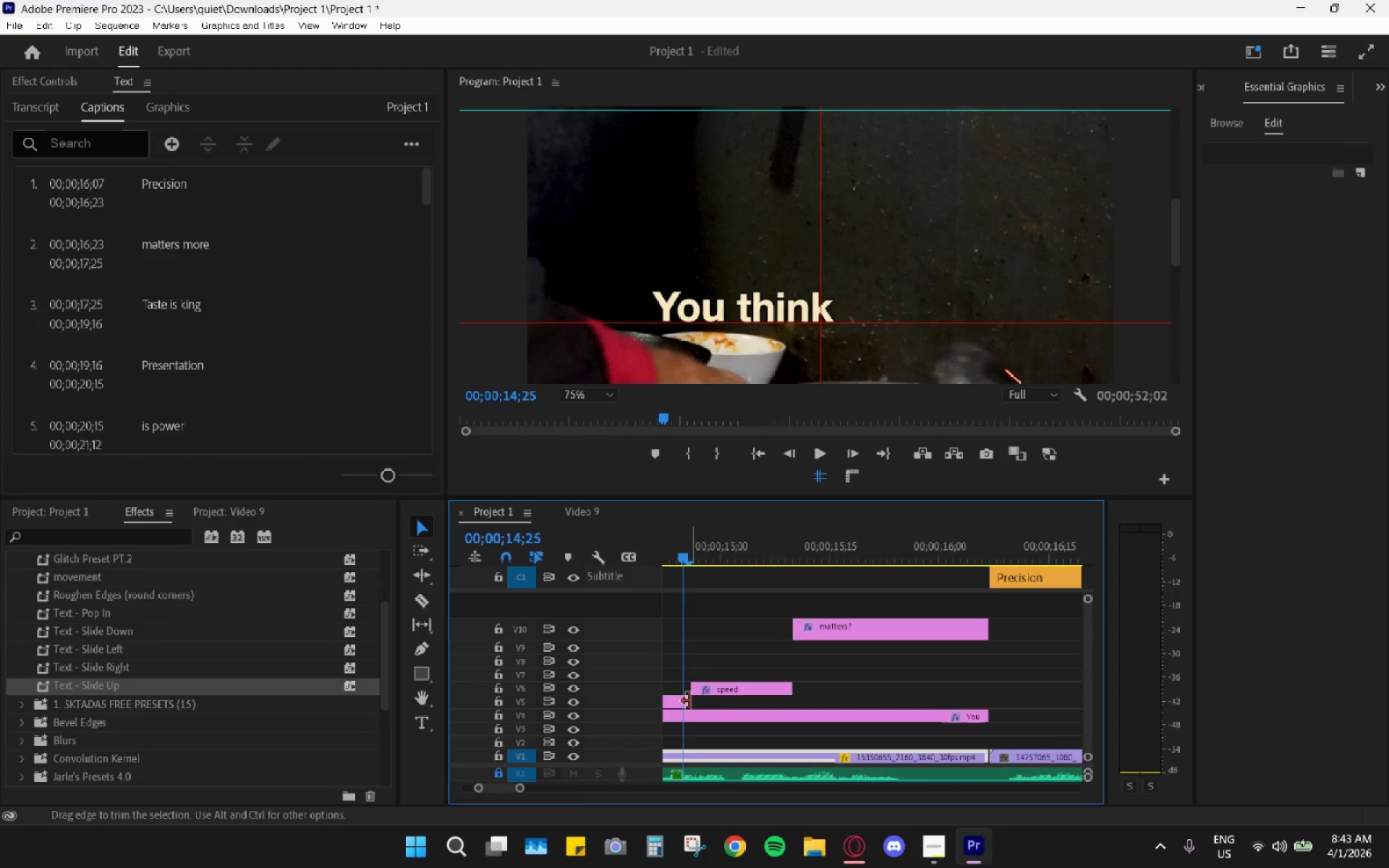 
left_click_drag(start_coordinate=[689, 701], to_coordinate=[992, 710])
 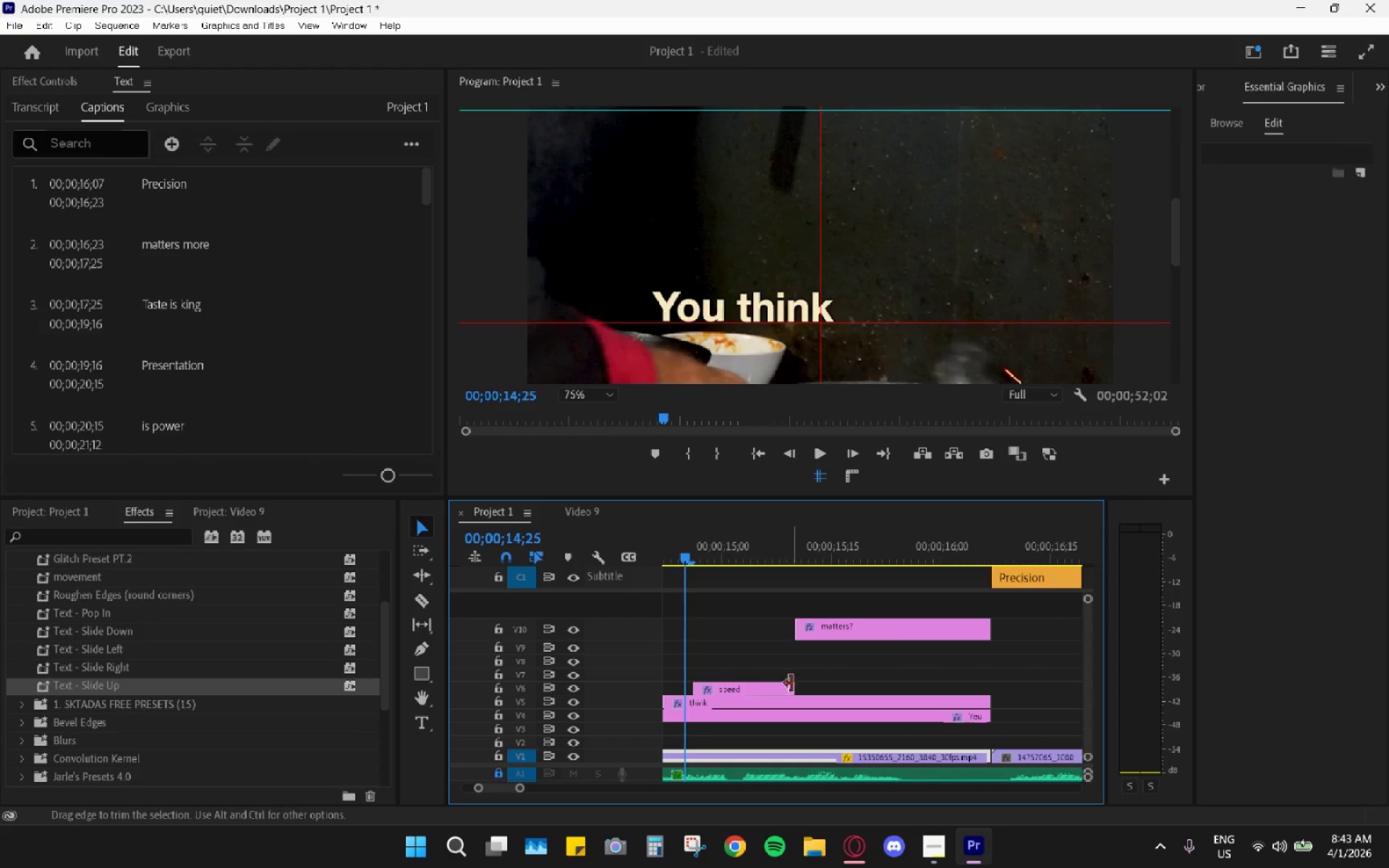 
left_click_drag(start_coordinate=[791, 684], to_coordinate=[990, 693])
 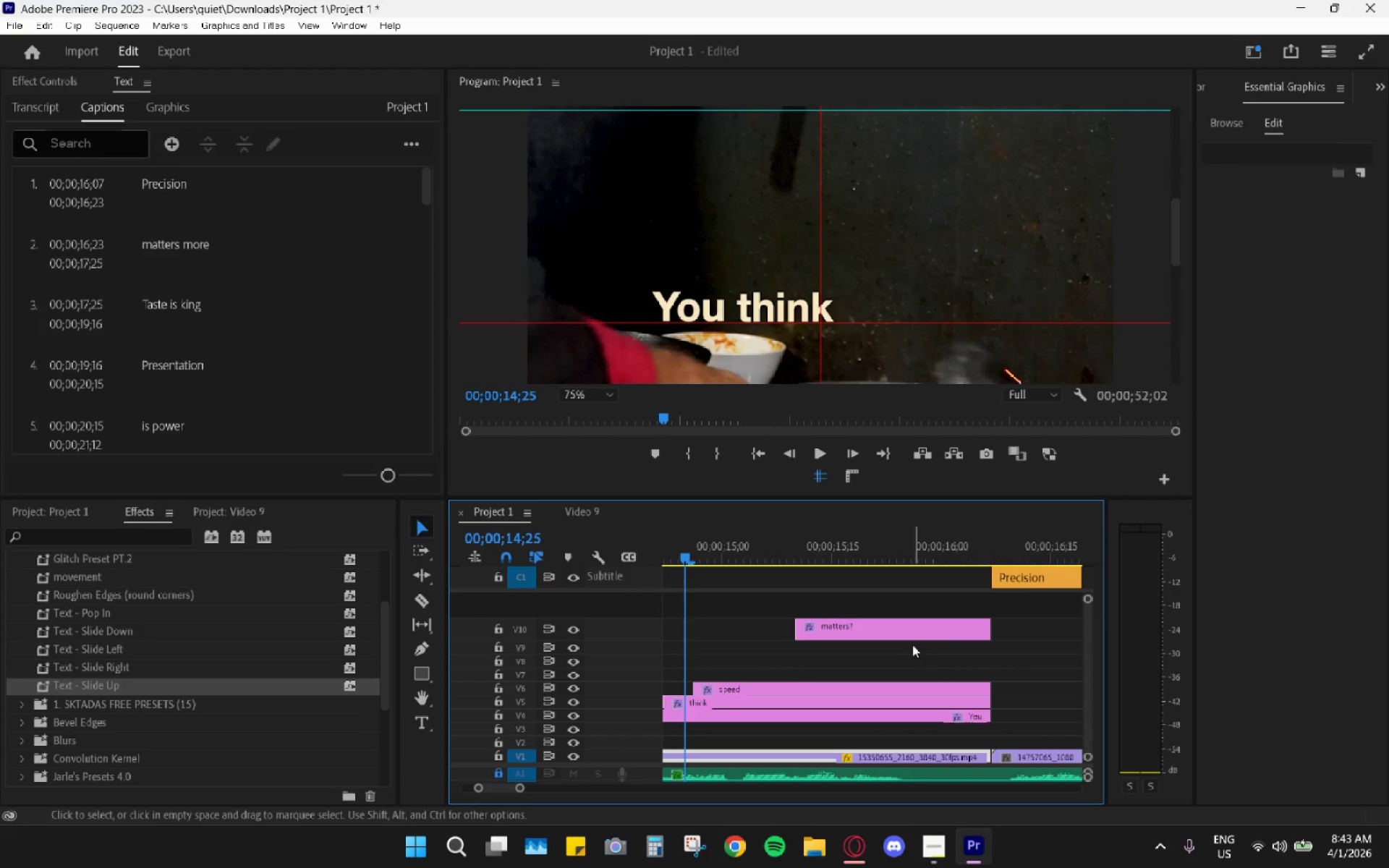 
left_click([866, 549])
 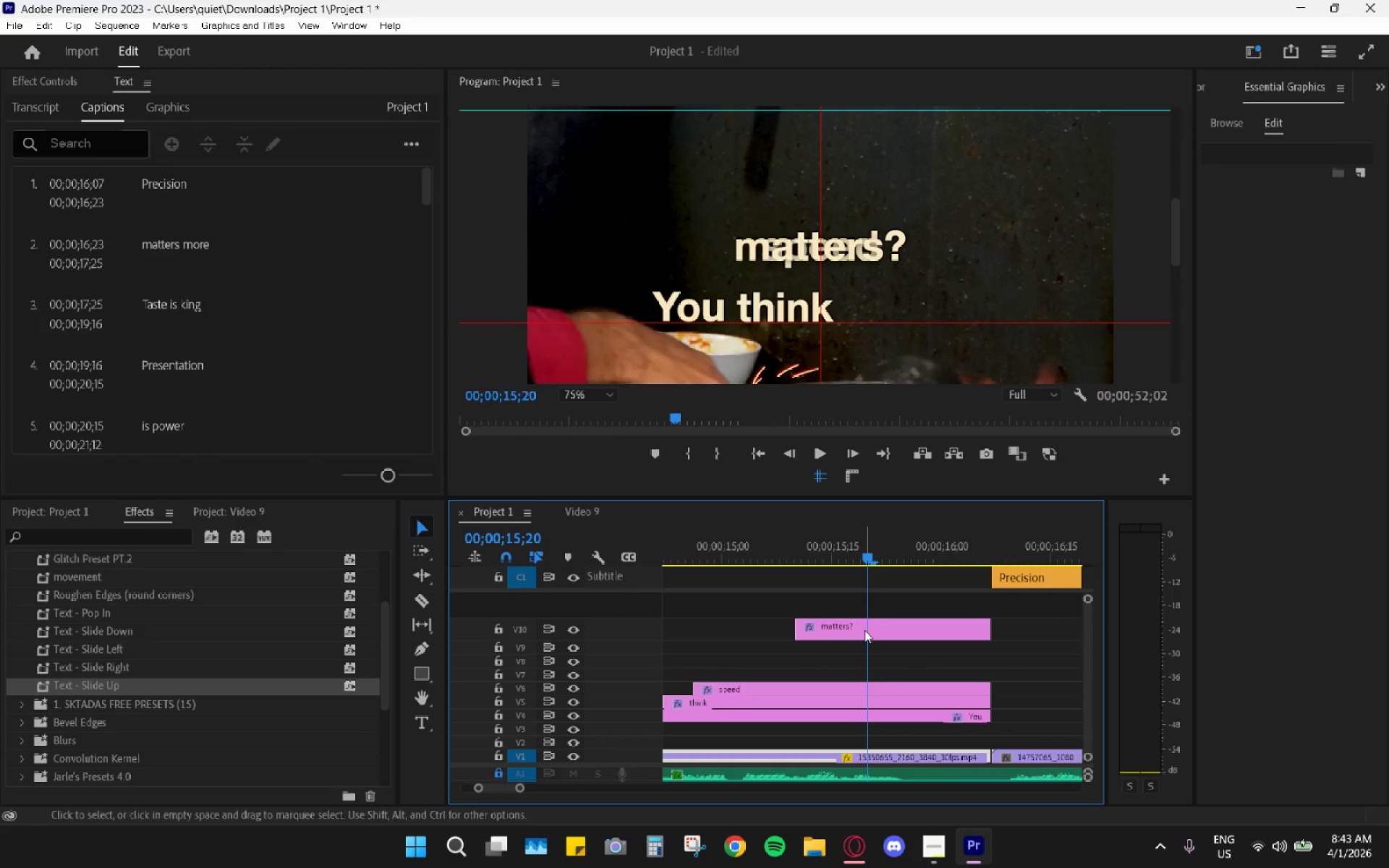 
left_click_drag(start_coordinate=[865, 631], to_coordinate=[862, 669])
 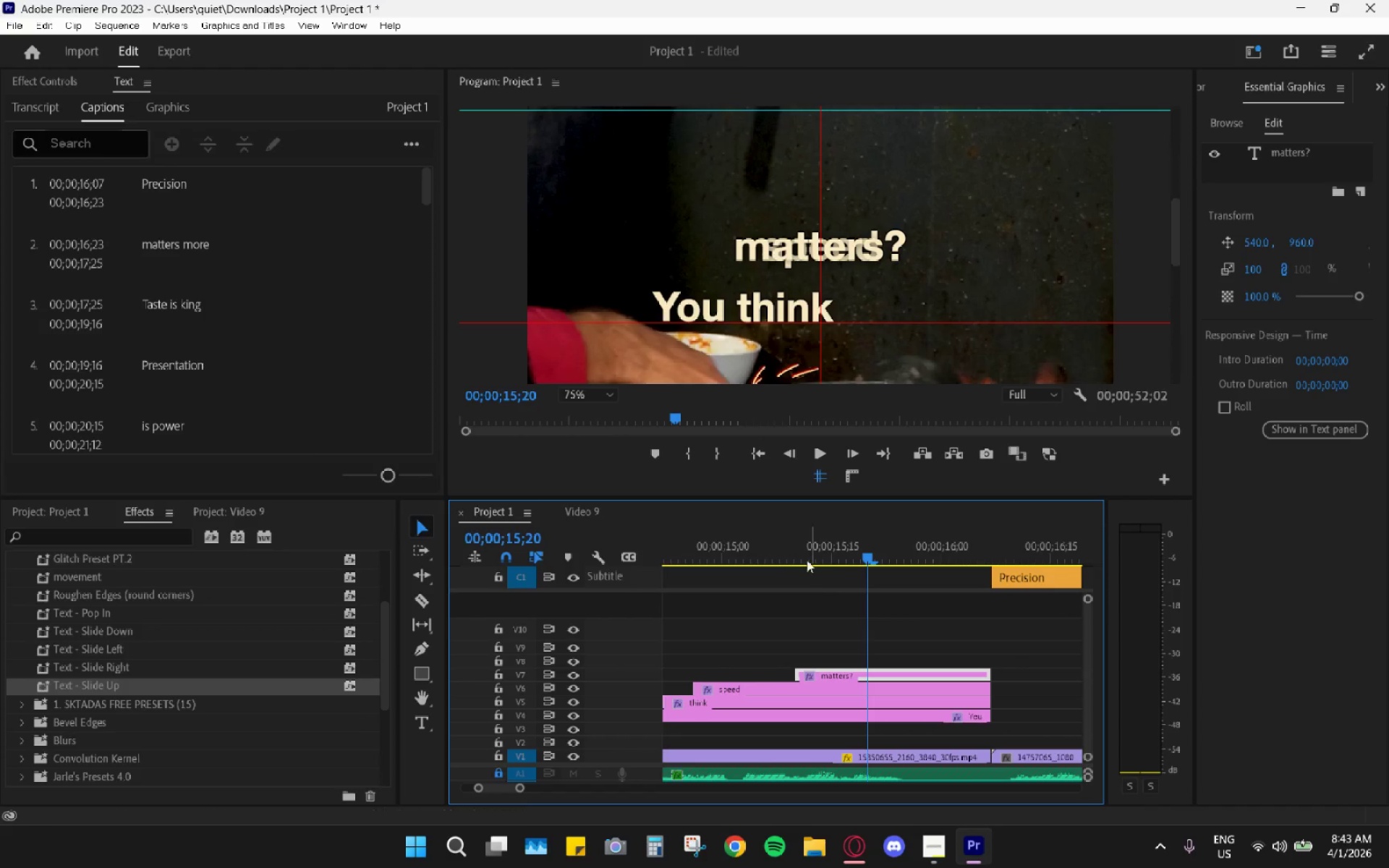 
left_click_drag(start_coordinate=[794, 554], to_coordinate=[749, 561])
 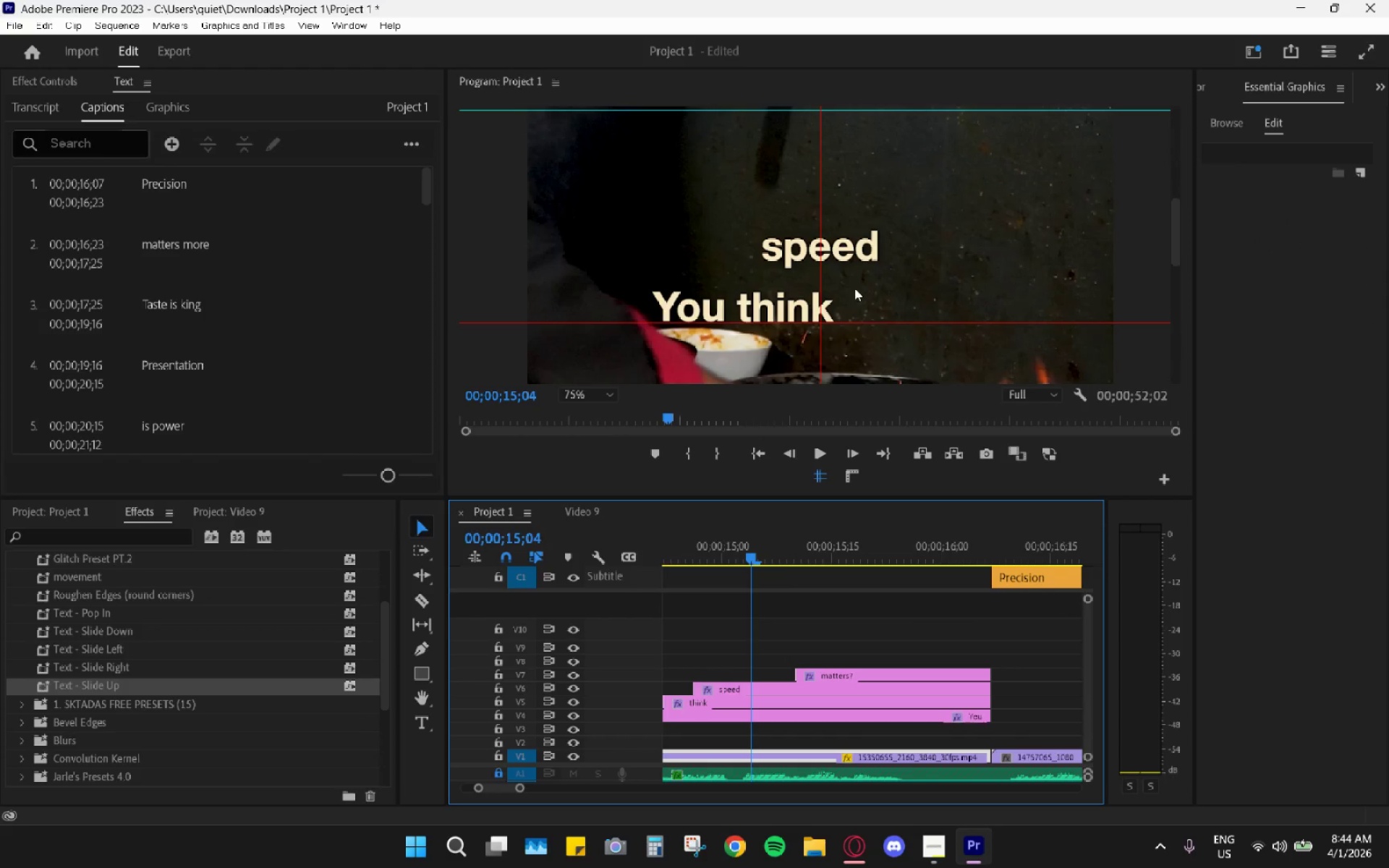 
left_click([854, 252])
 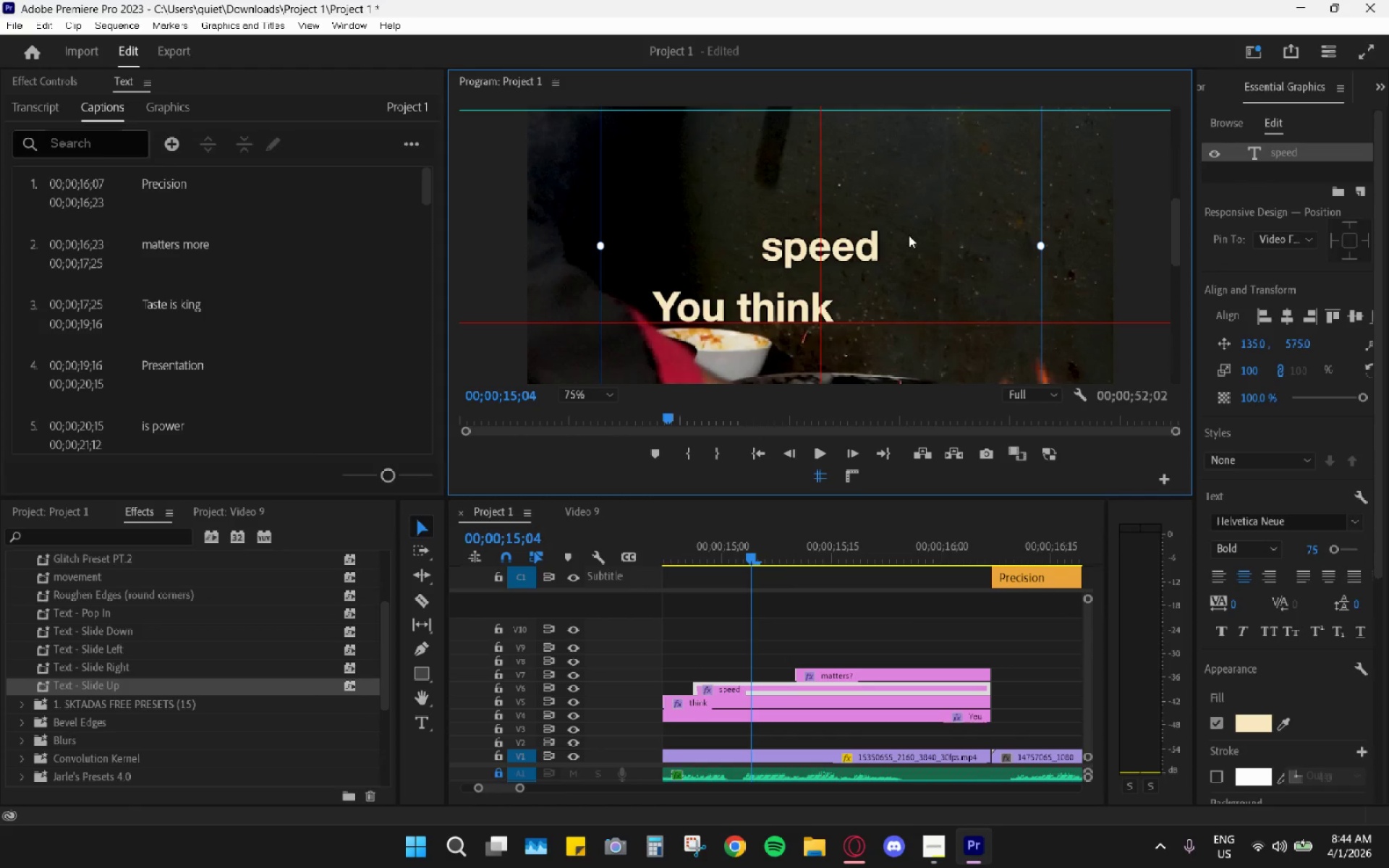 
left_click_drag(start_coordinate=[934, 203], to_coordinate=[935, 302])
 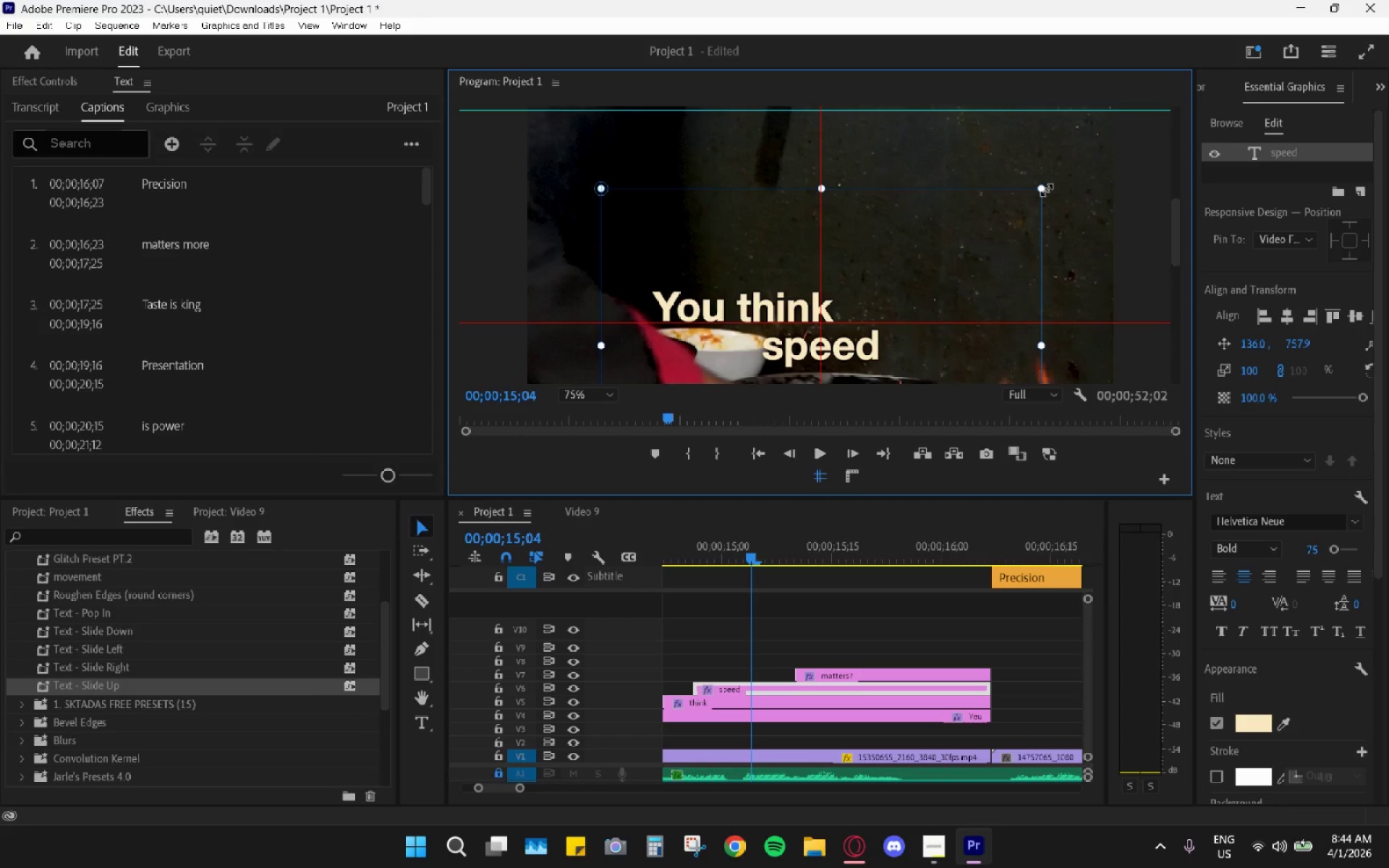 
left_click_drag(start_coordinate=[1040, 190], to_coordinate=[862, 336])
 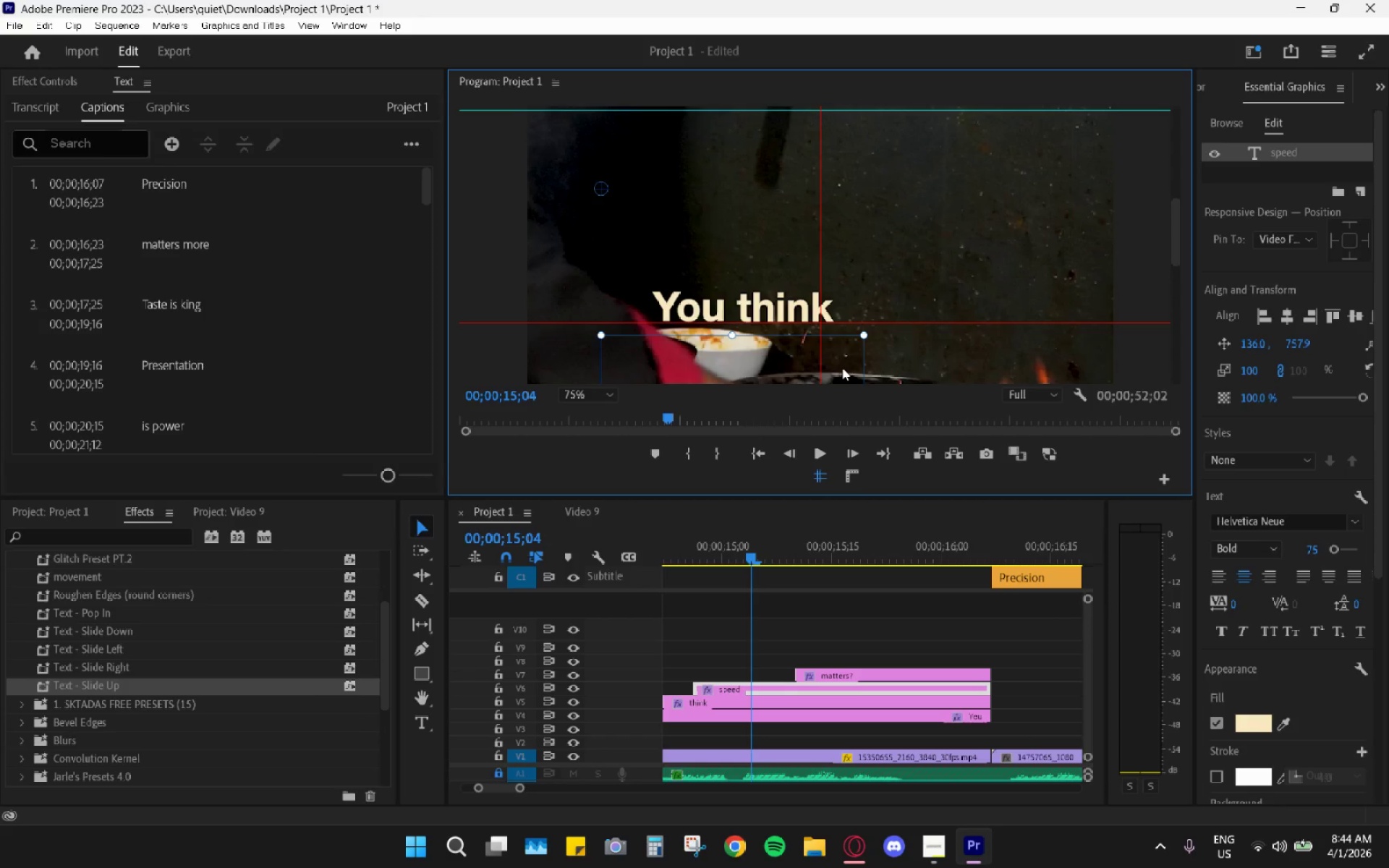 
left_click_drag(start_coordinate=[842, 366], to_coordinate=[917, 219])
 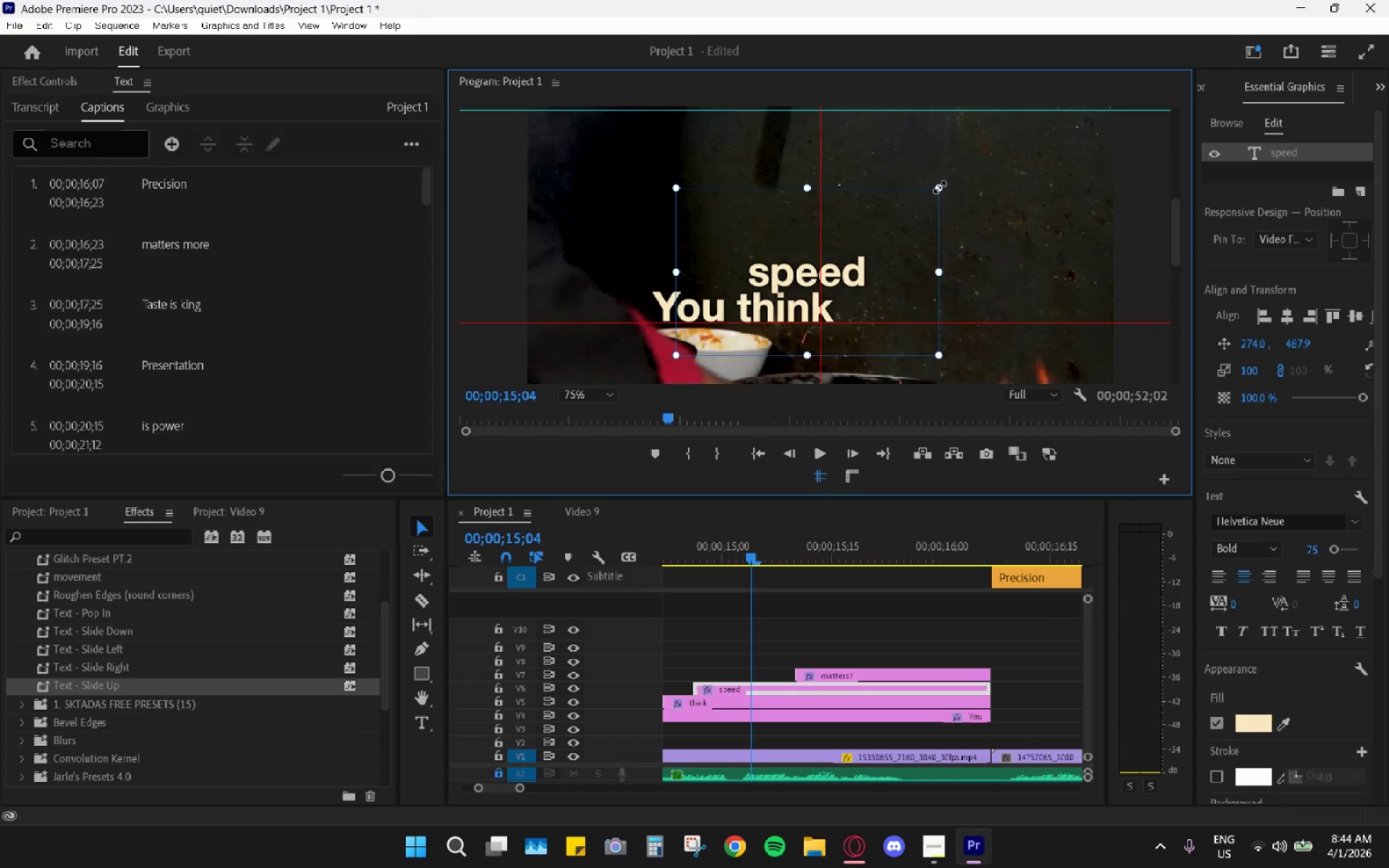 
left_click_drag(start_coordinate=[939, 187], to_coordinate=[836, 308])
 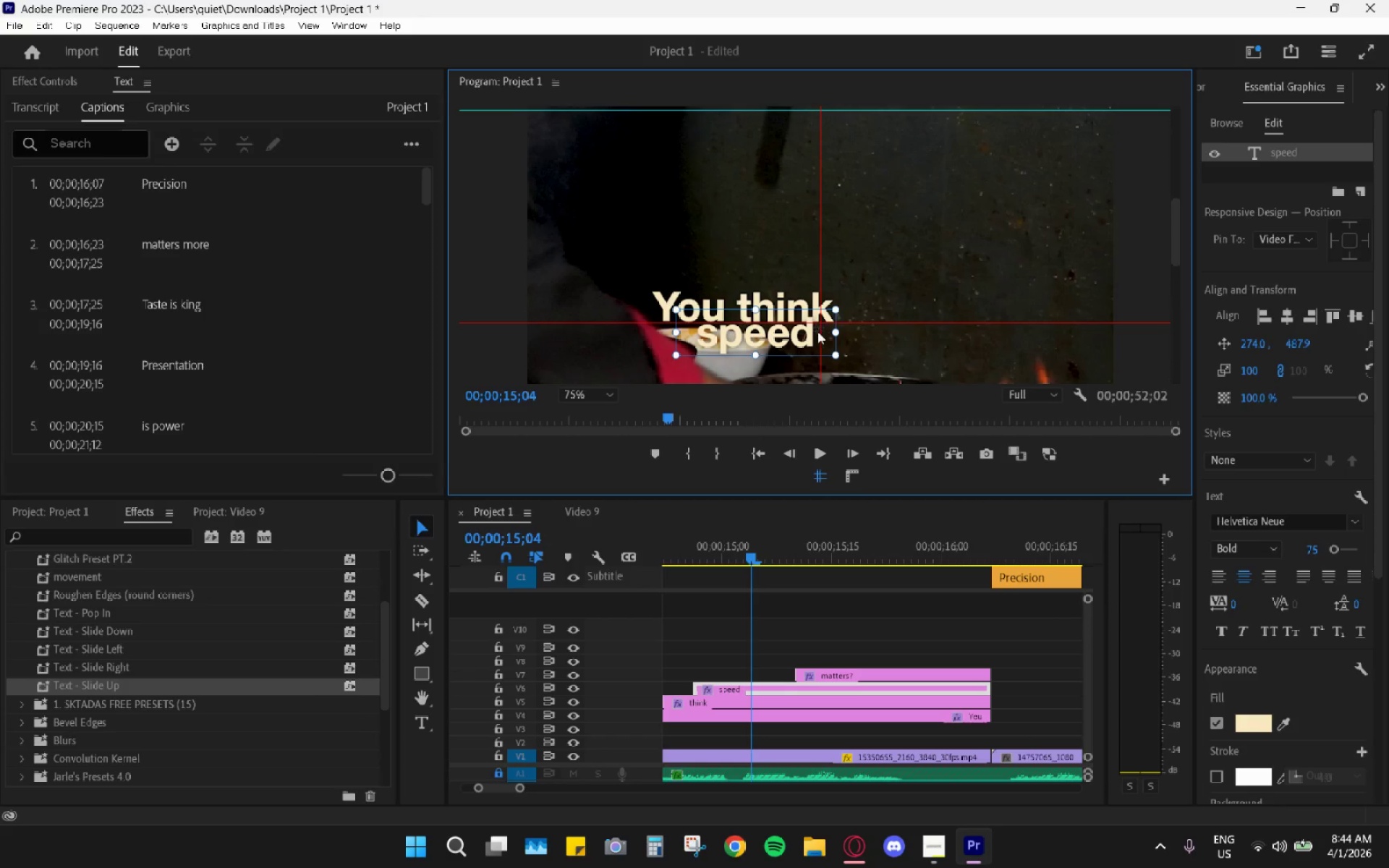 
left_click_drag(start_coordinate=[817, 331], to_coordinate=[948, 256])
 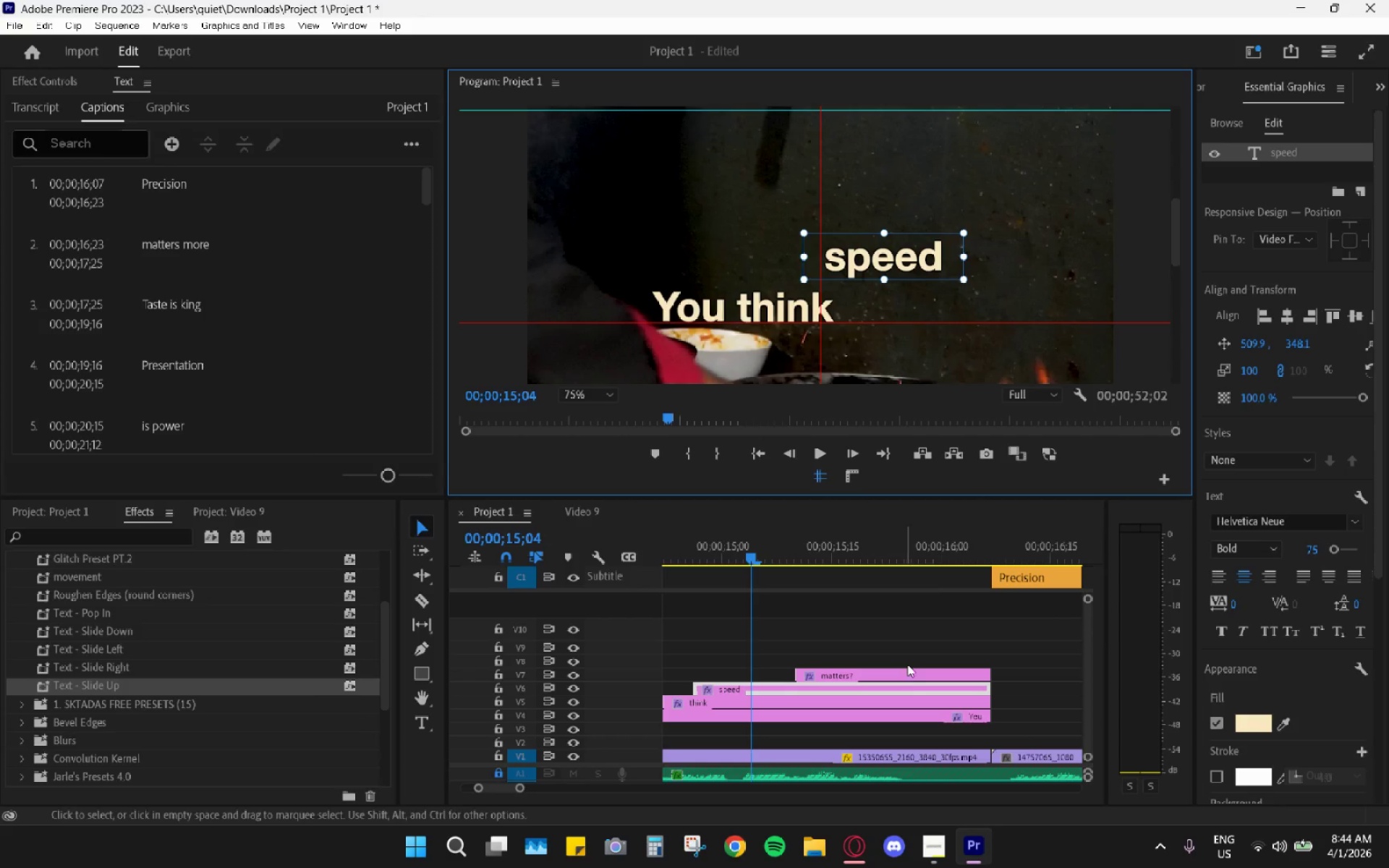 
left_click([928, 546])
 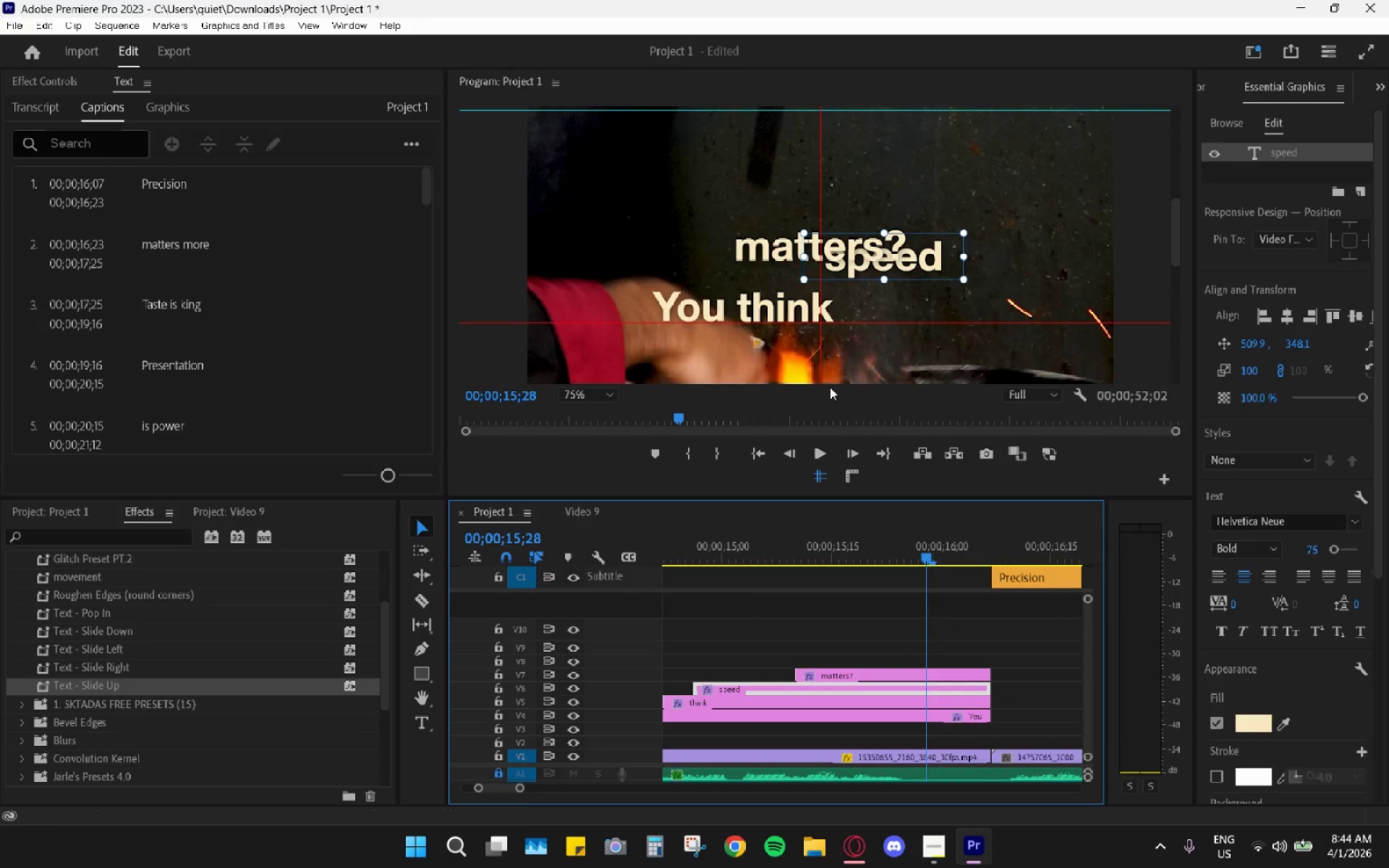 
left_click([763, 231])
 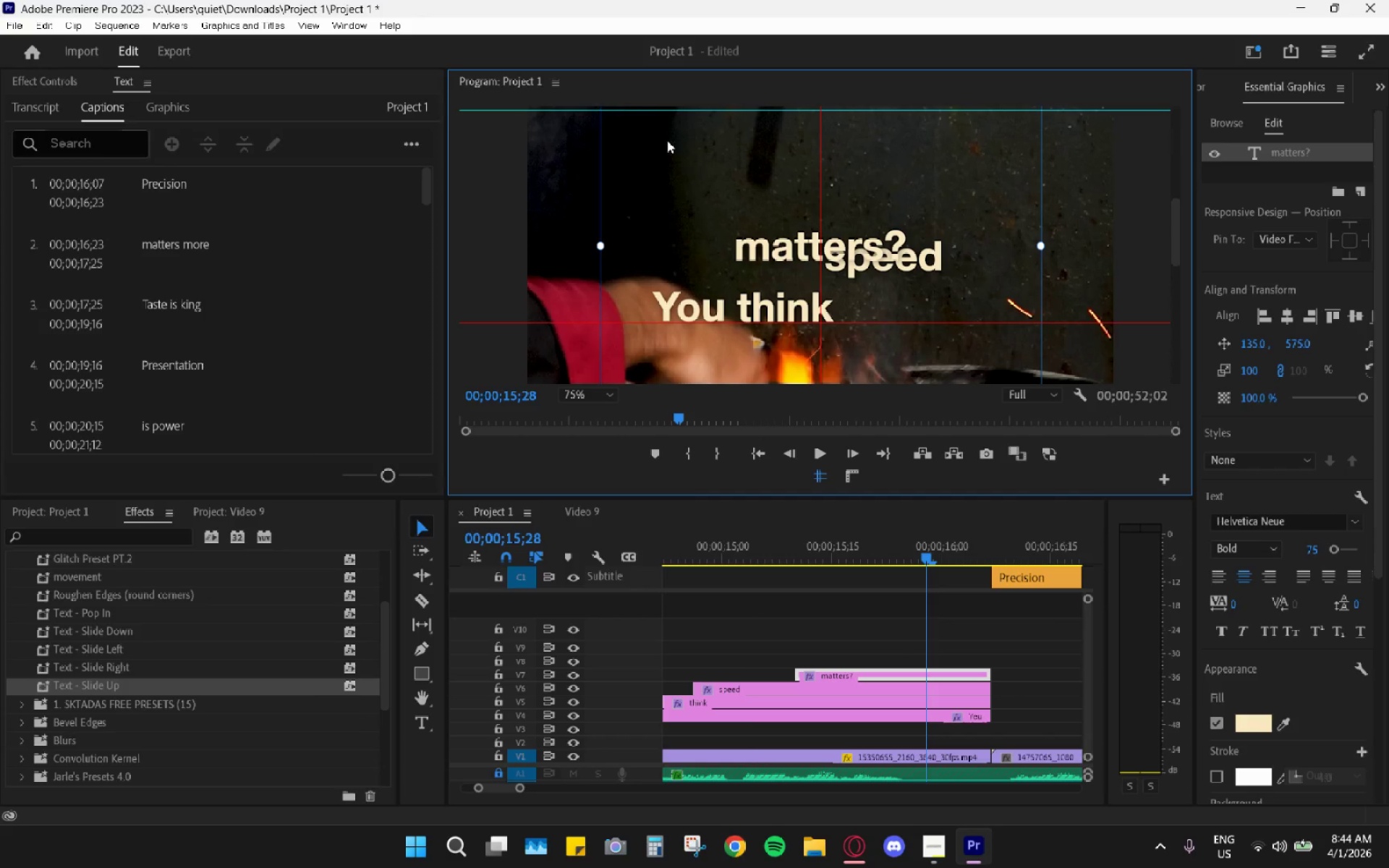 
left_click_drag(start_coordinate=[655, 159], to_coordinate=[659, 226])
 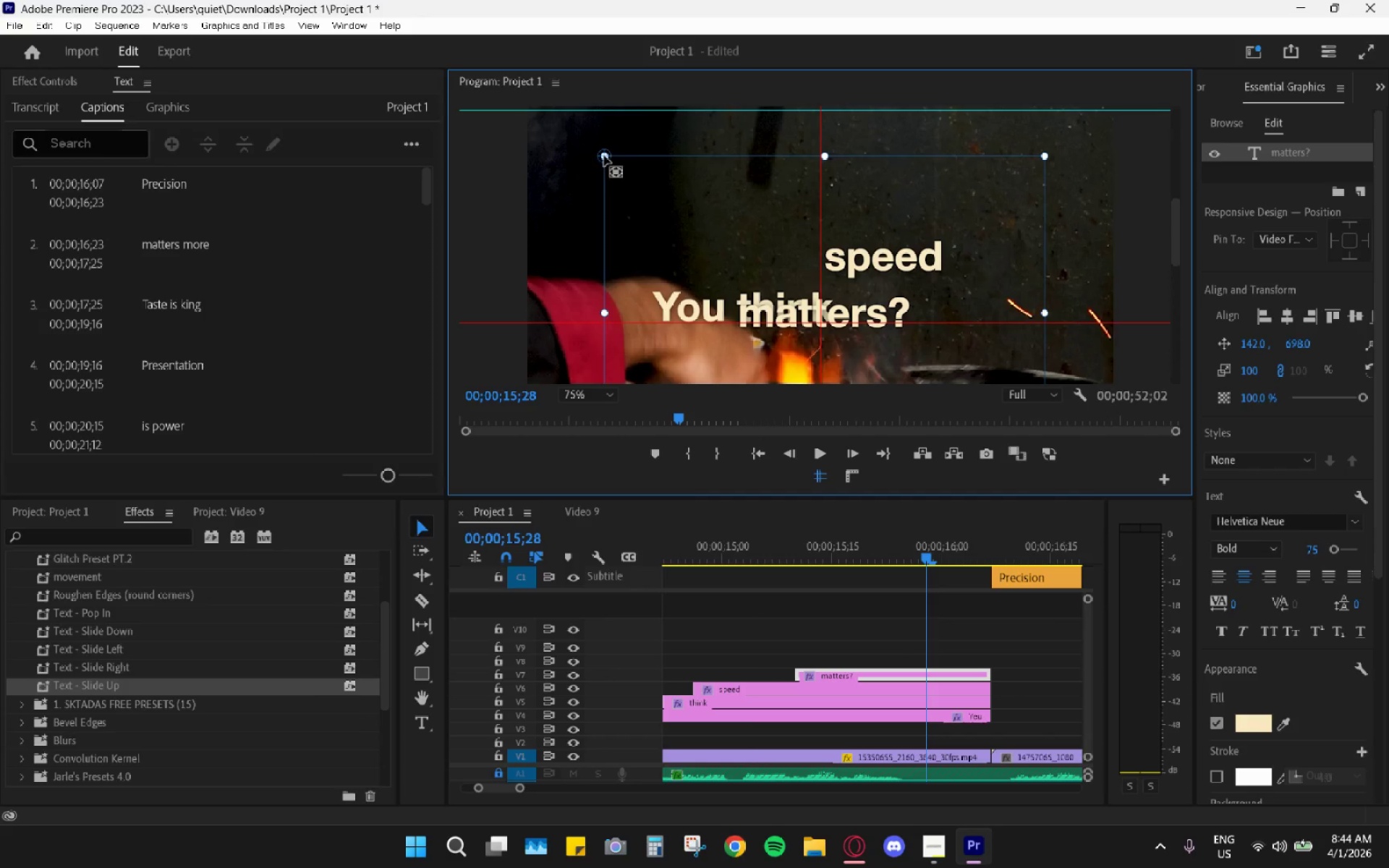 
left_click_drag(start_coordinate=[604, 156], to_coordinate=[785, 273])
 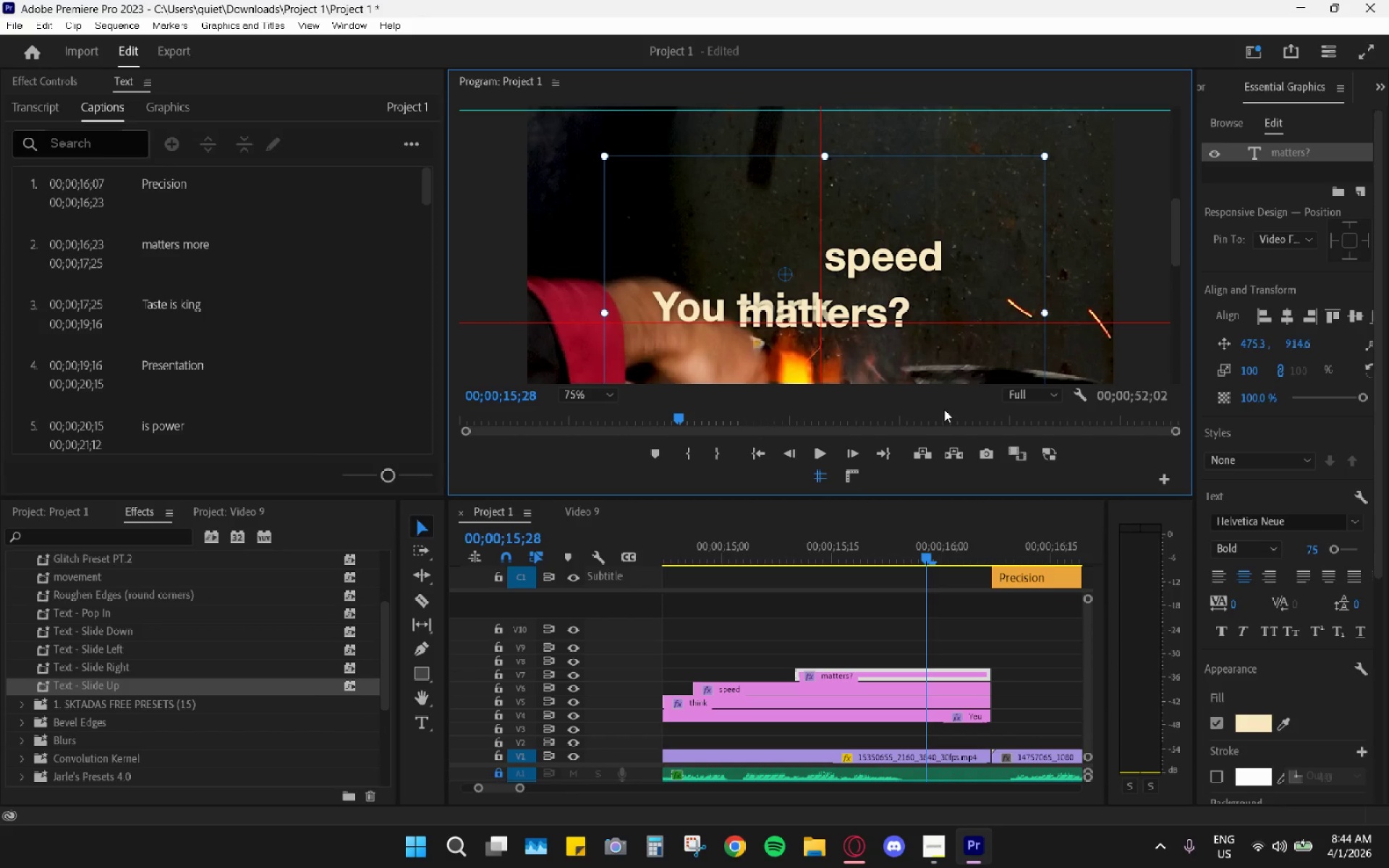 
key(Control+Z)
 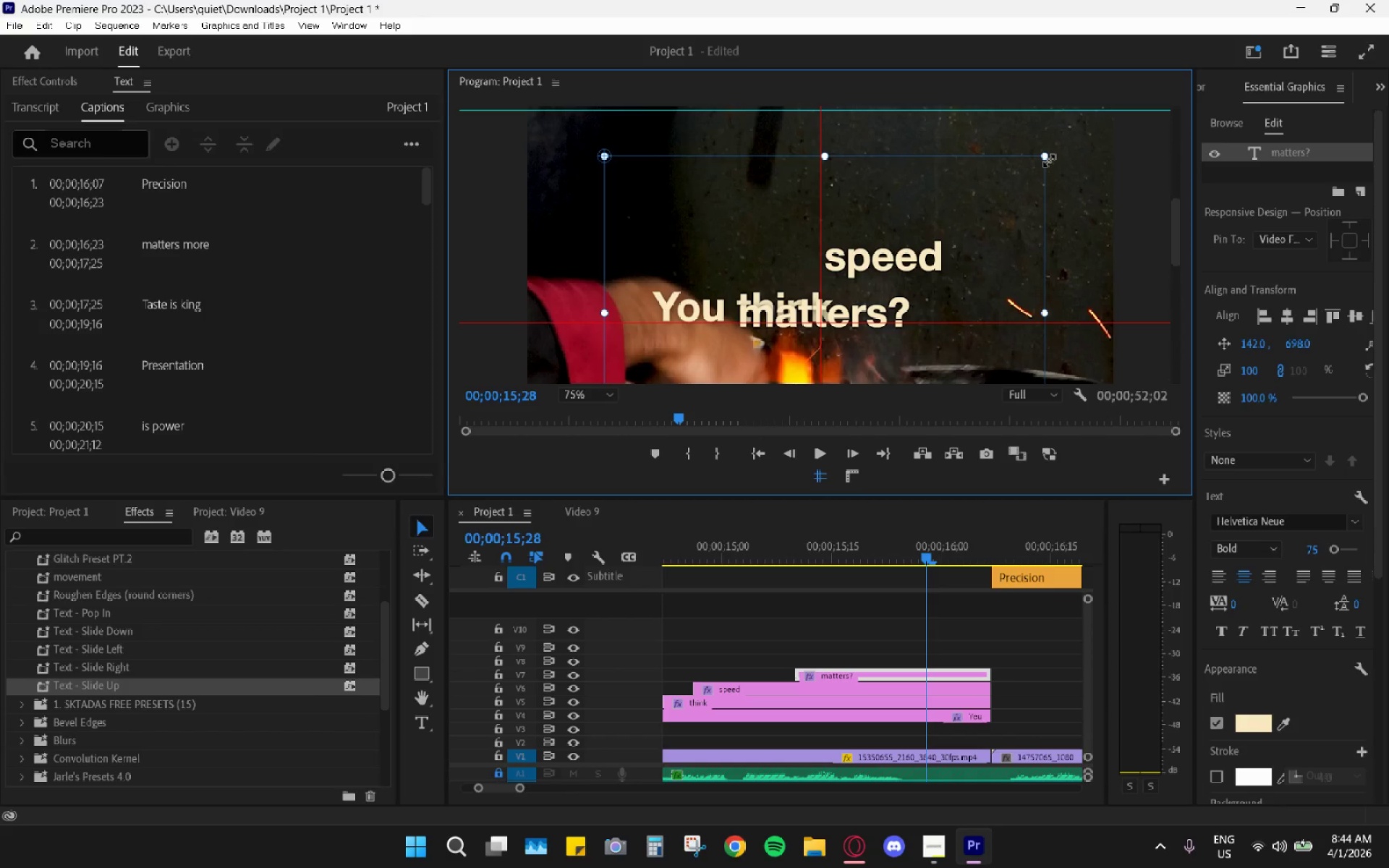 
left_click_drag(start_coordinate=[1049, 160], to_coordinate=[777, 365])
 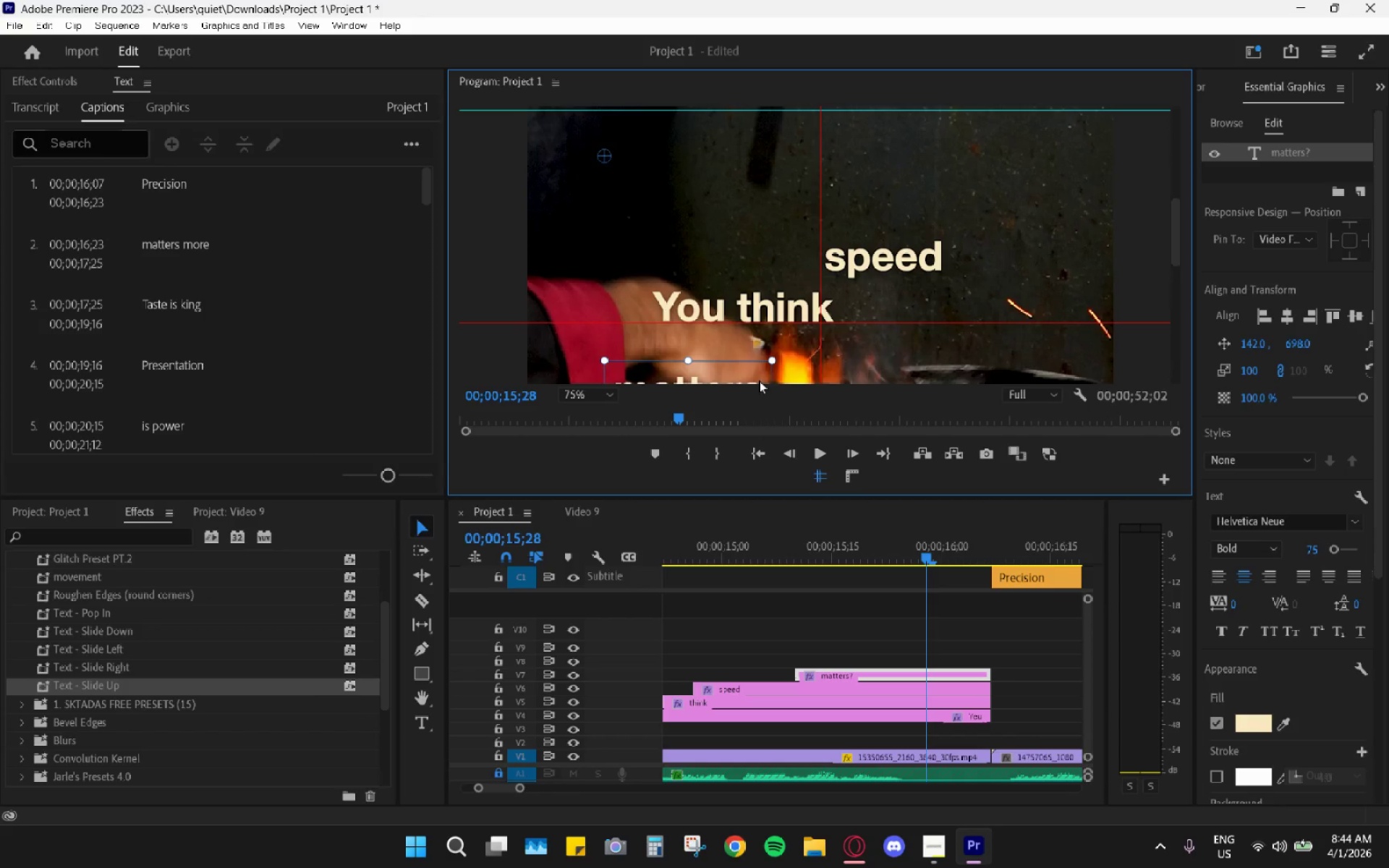 
left_click_drag(start_coordinate=[759, 381], to_coordinate=[897, 241])
 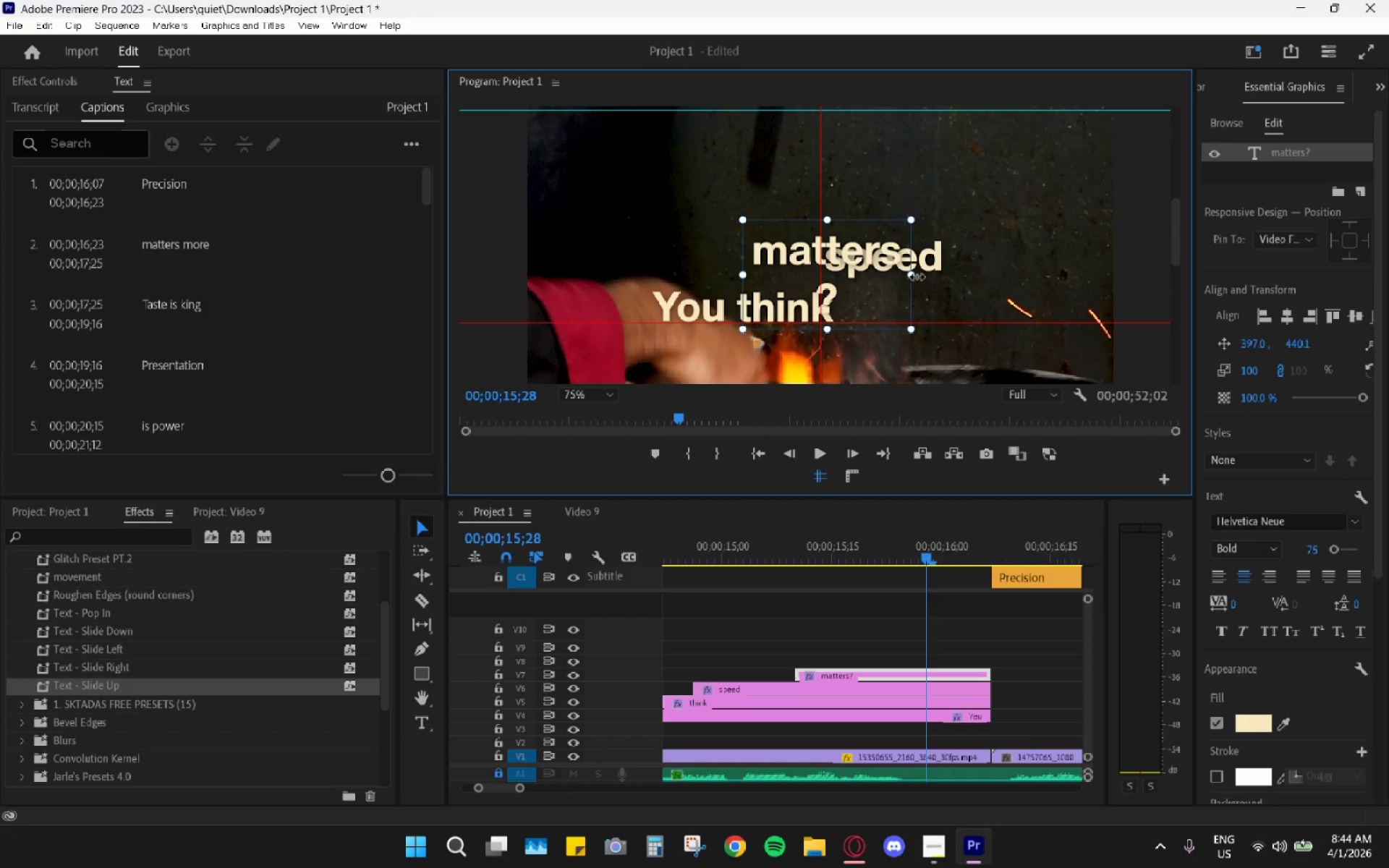 
left_click_drag(start_coordinate=[912, 277], to_coordinate=[956, 272])
 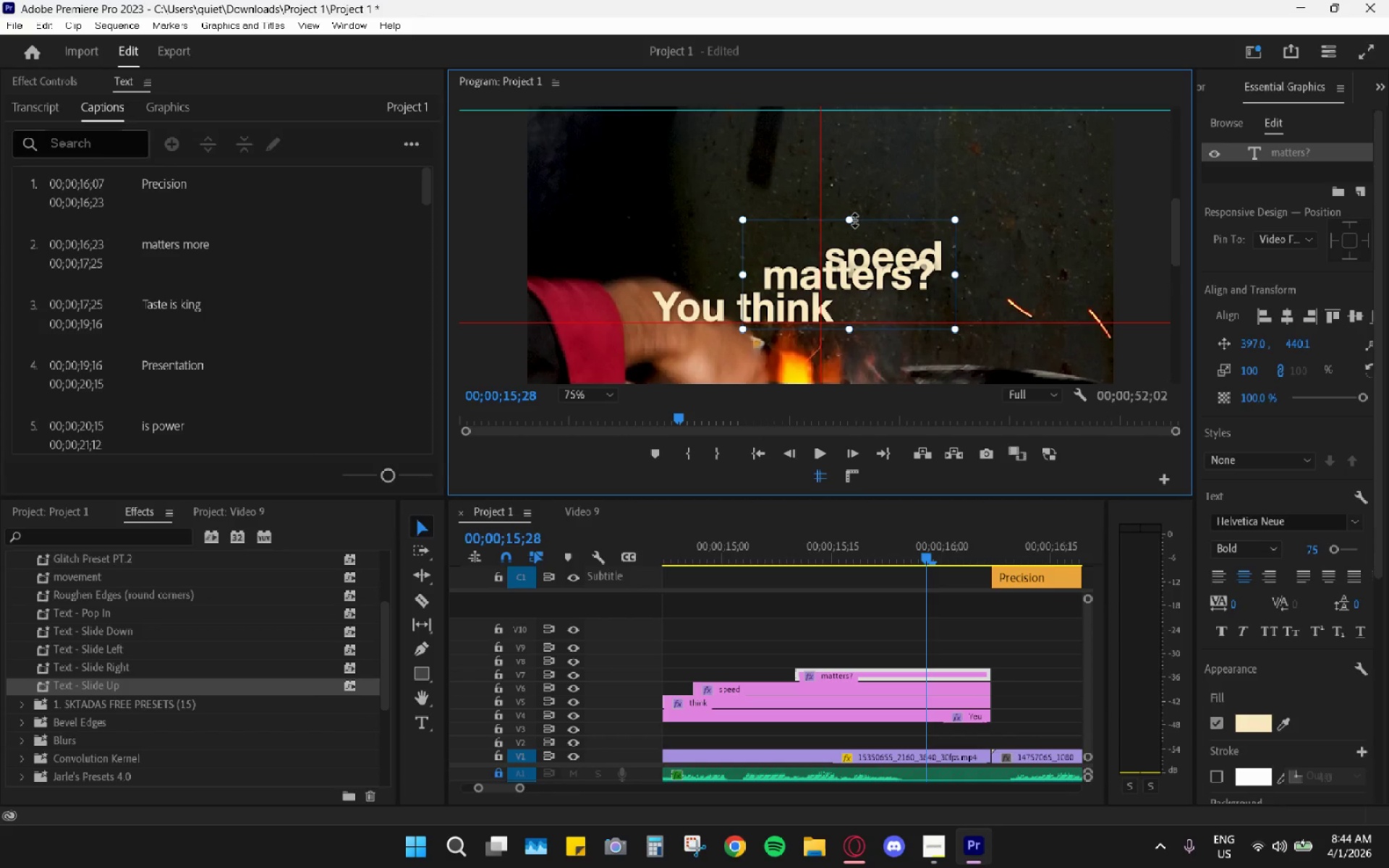 
left_click_drag(start_coordinate=[855, 221], to_coordinate=[858, 277])
 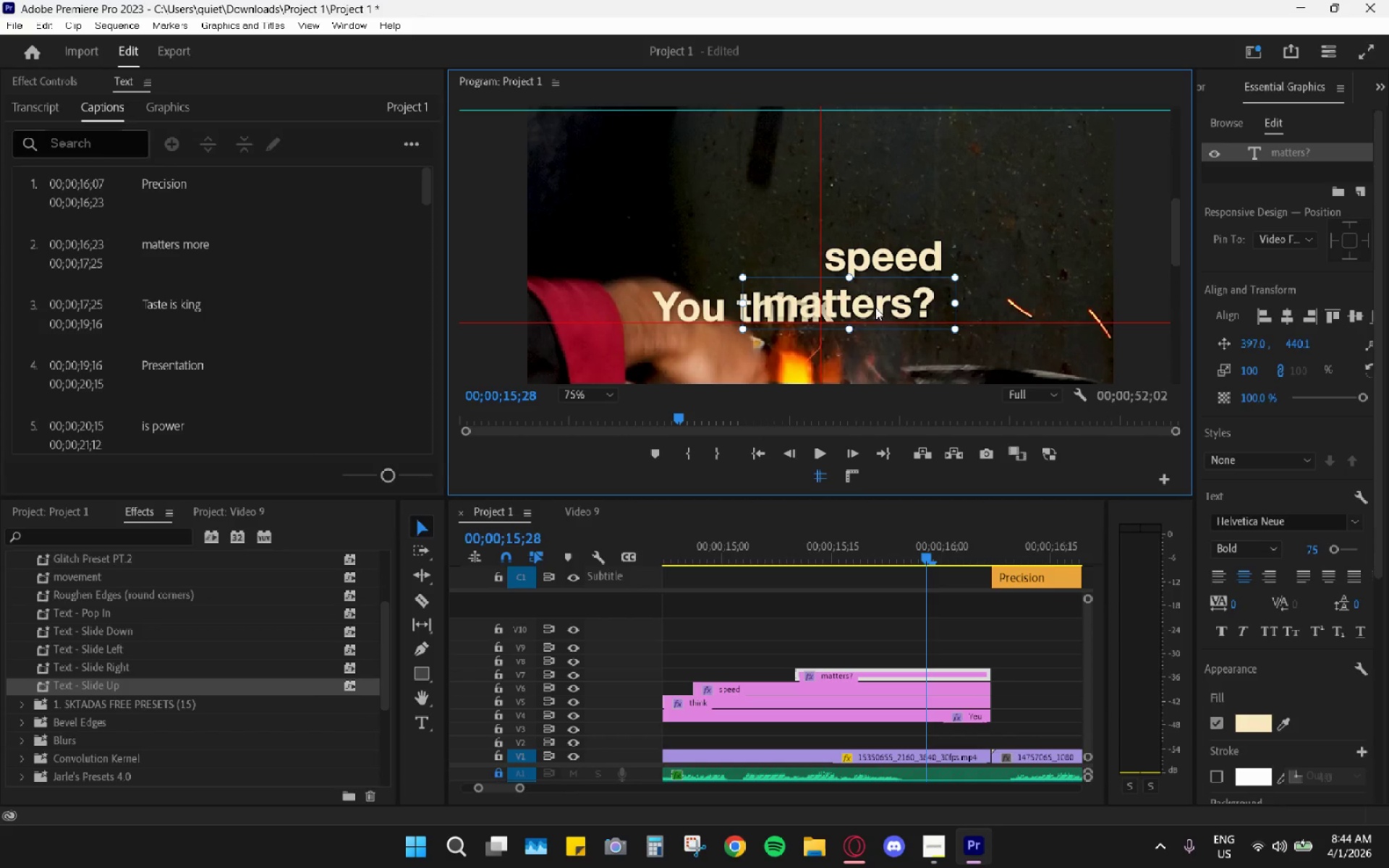 
left_click_drag(start_coordinate=[880, 305], to_coordinate=[953, 239])
 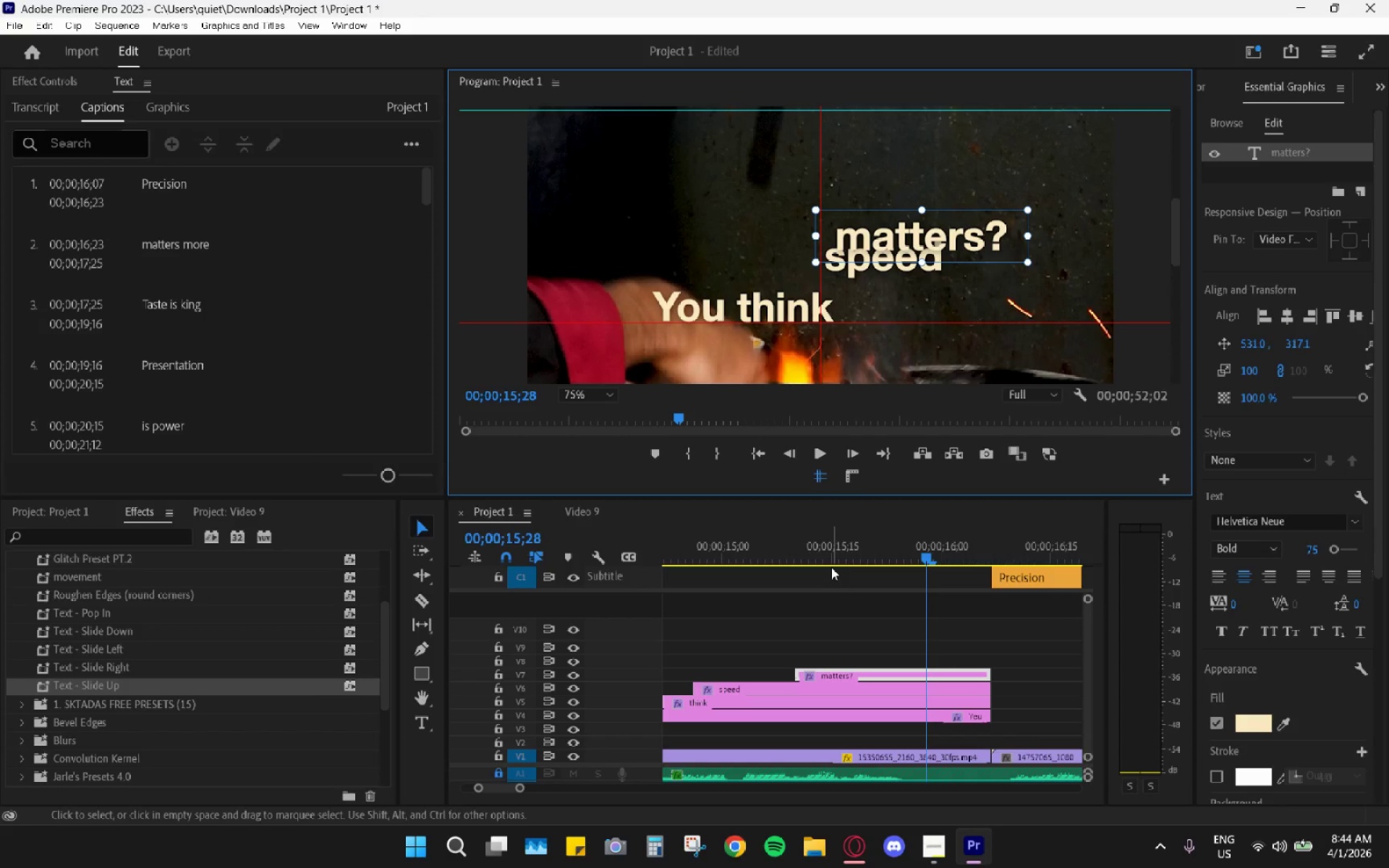 
left_click_drag(start_coordinate=[797, 536], to_coordinate=[875, 550])
 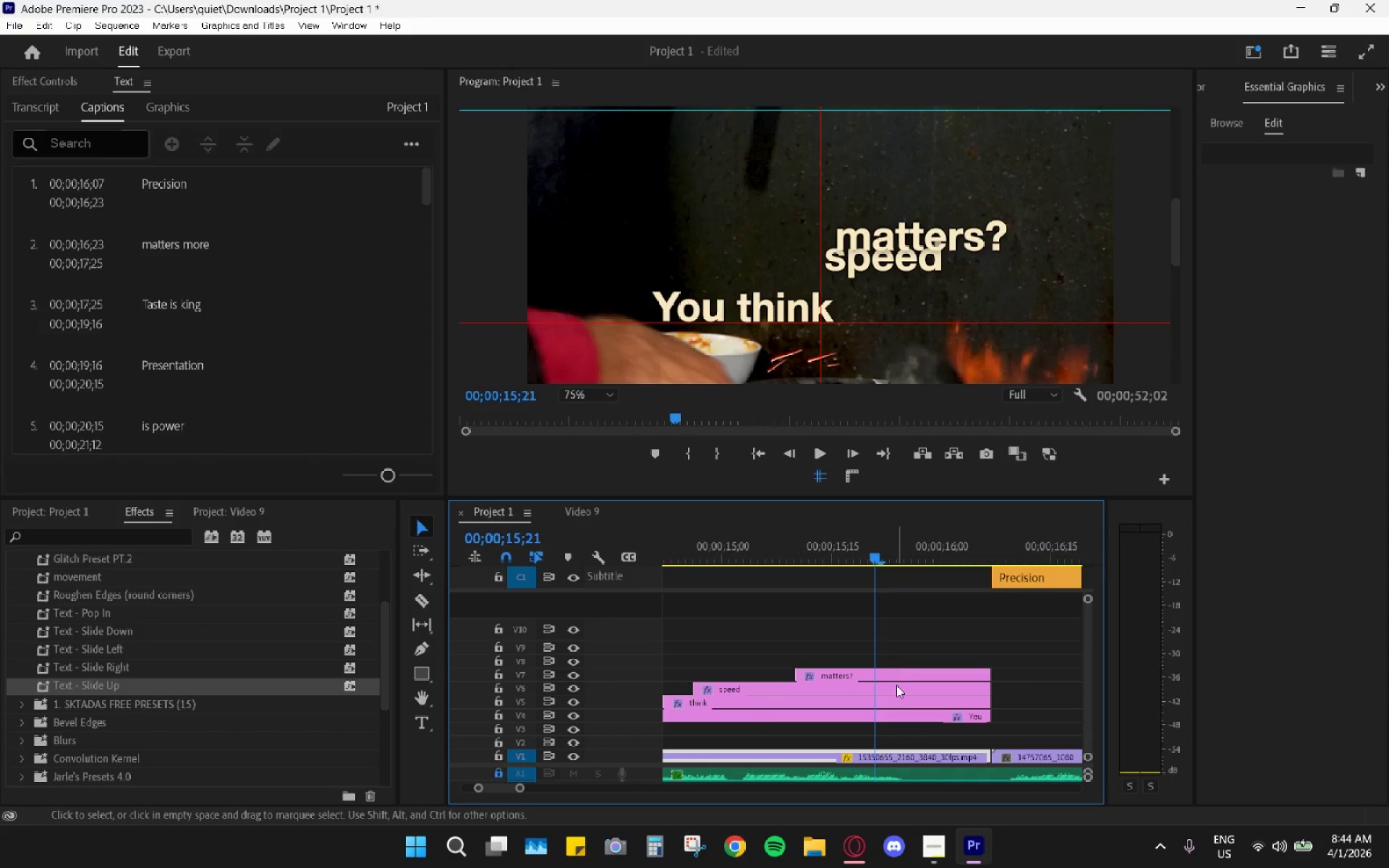 
left_click([896, 691])
 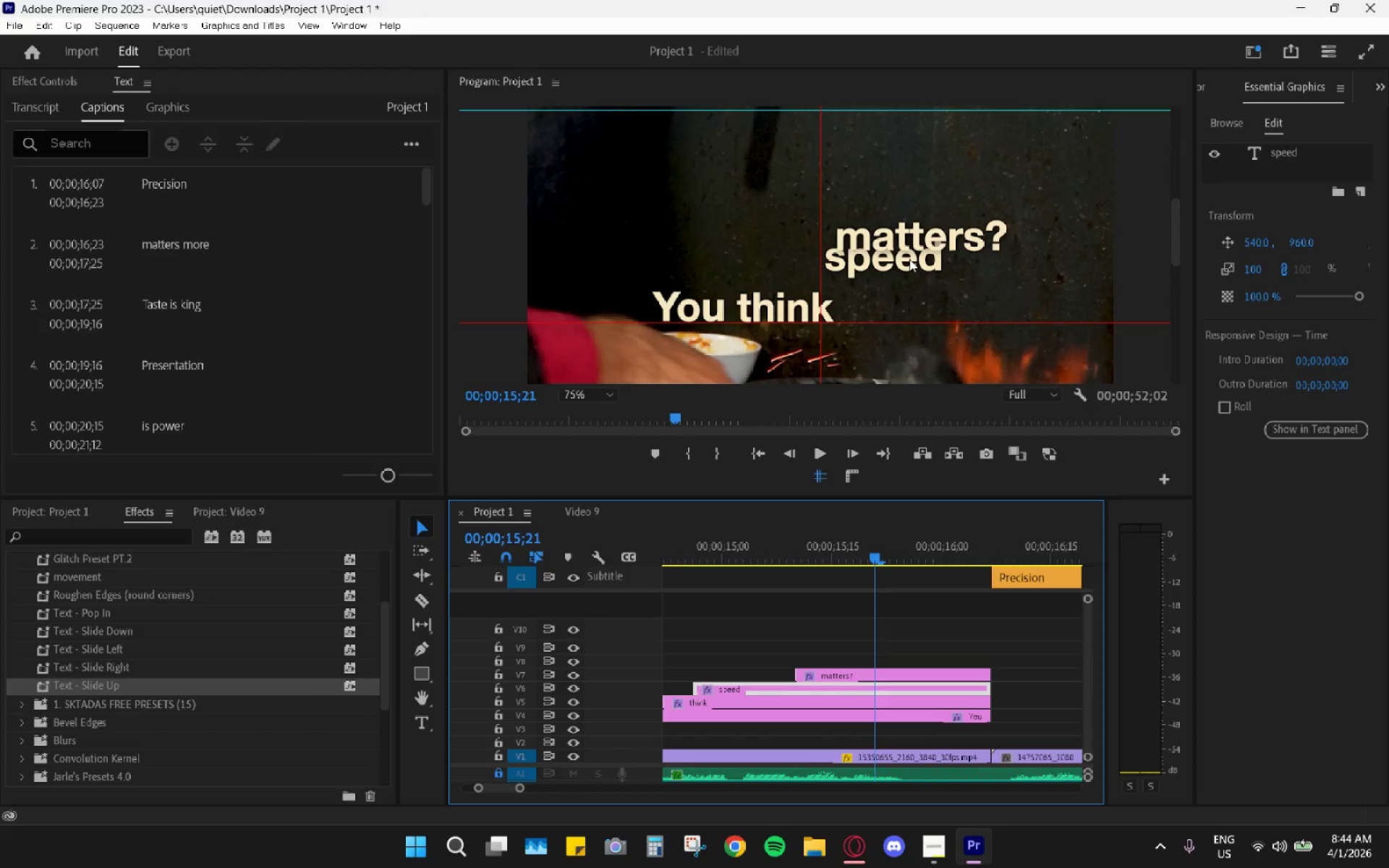 
left_click([901, 281])
 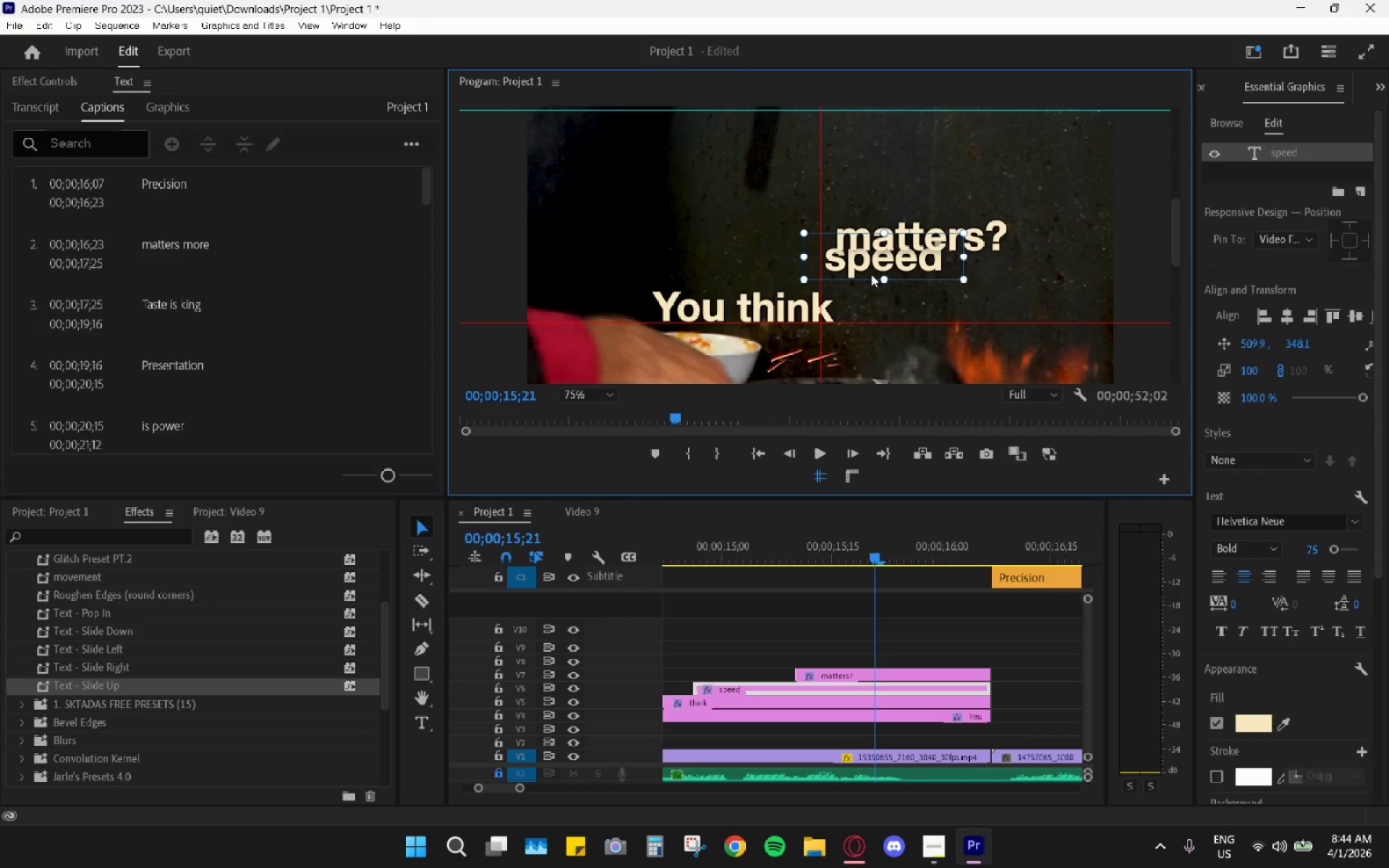 
left_click_drag(start_coordinate=[910, 266], to_coordinate=[929, 318])
 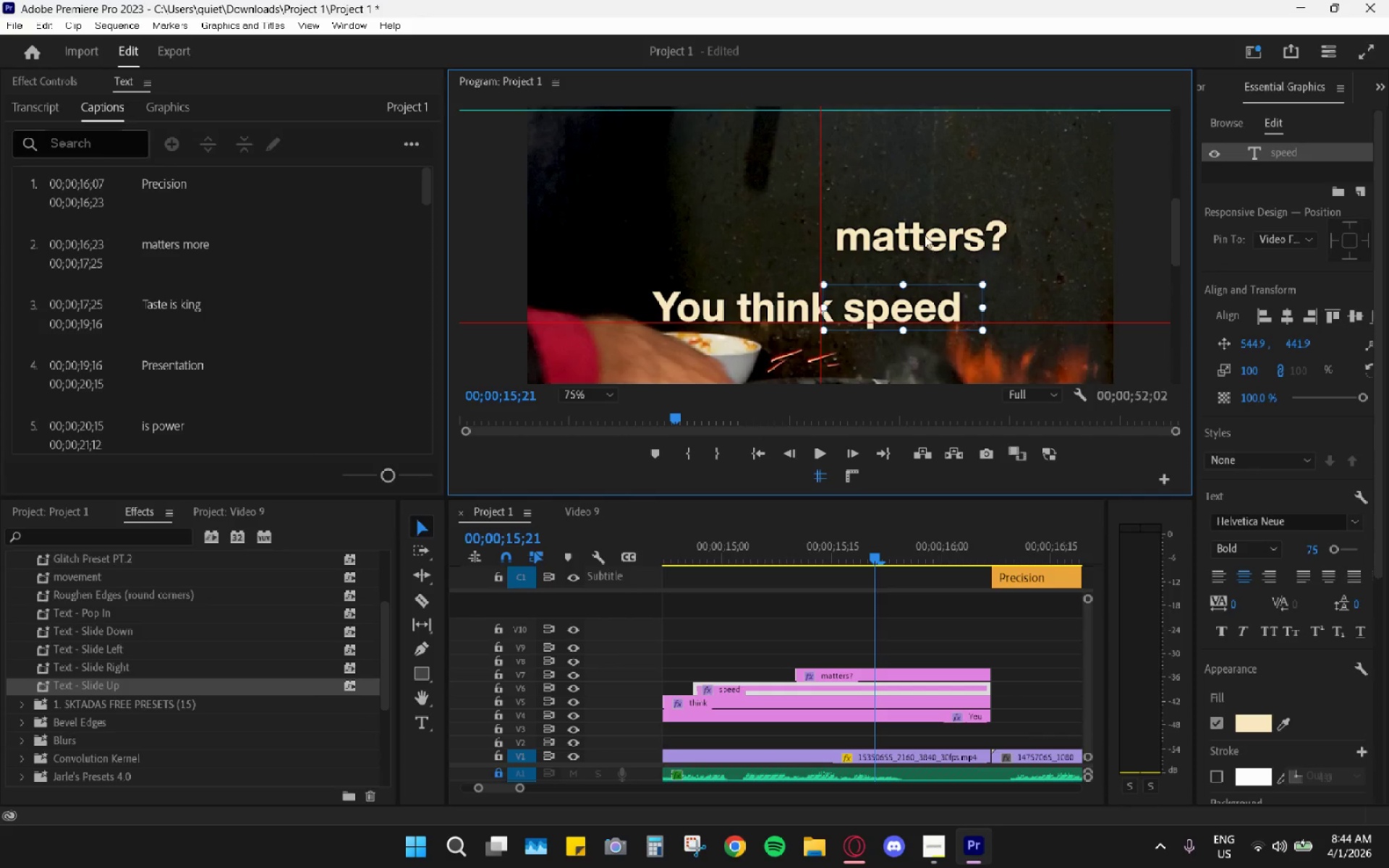 
left_click([925, 235])
 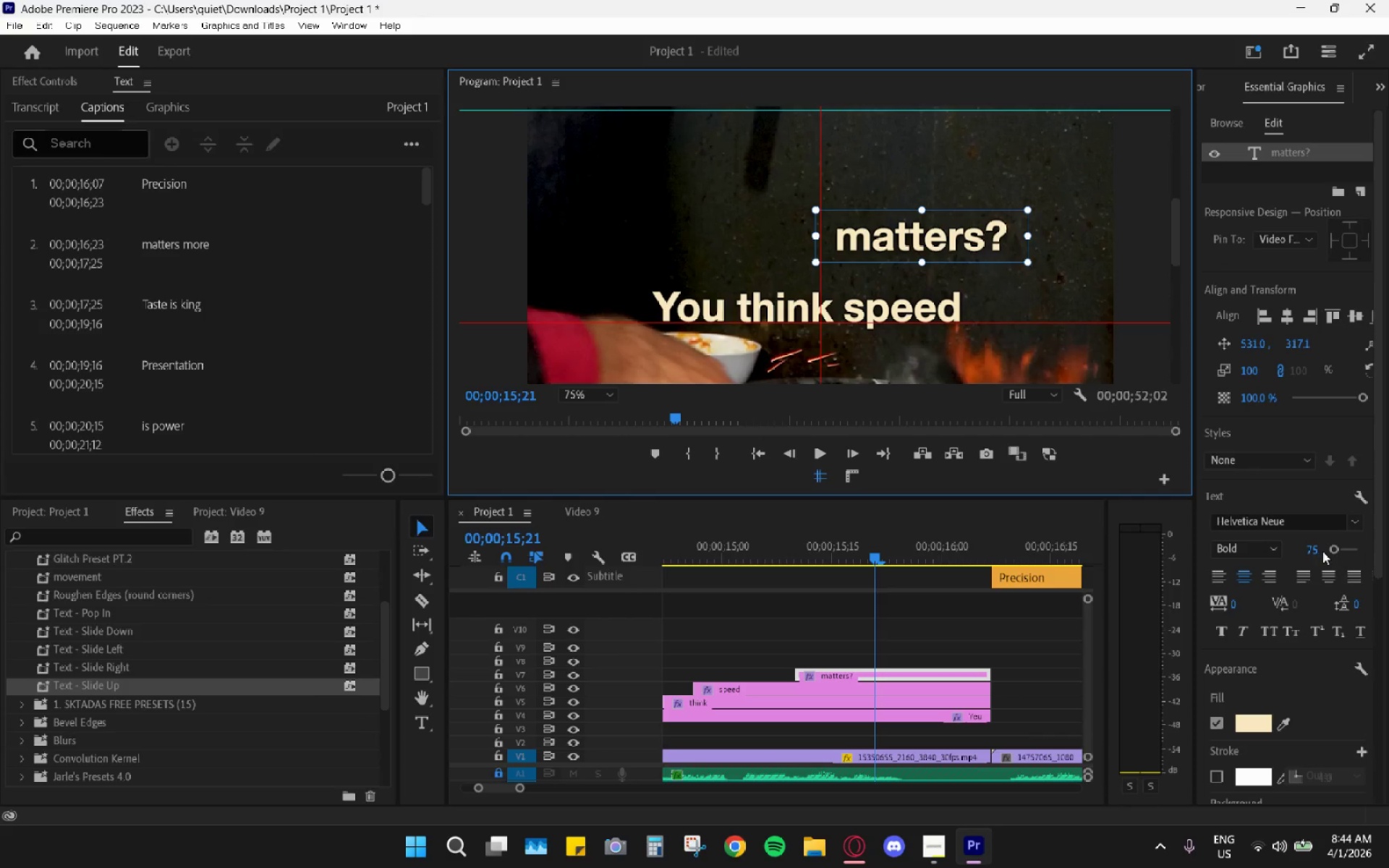 
left_click_drag(start_coordinate=[1332, 551], to_coordinate=[1335, 548])
 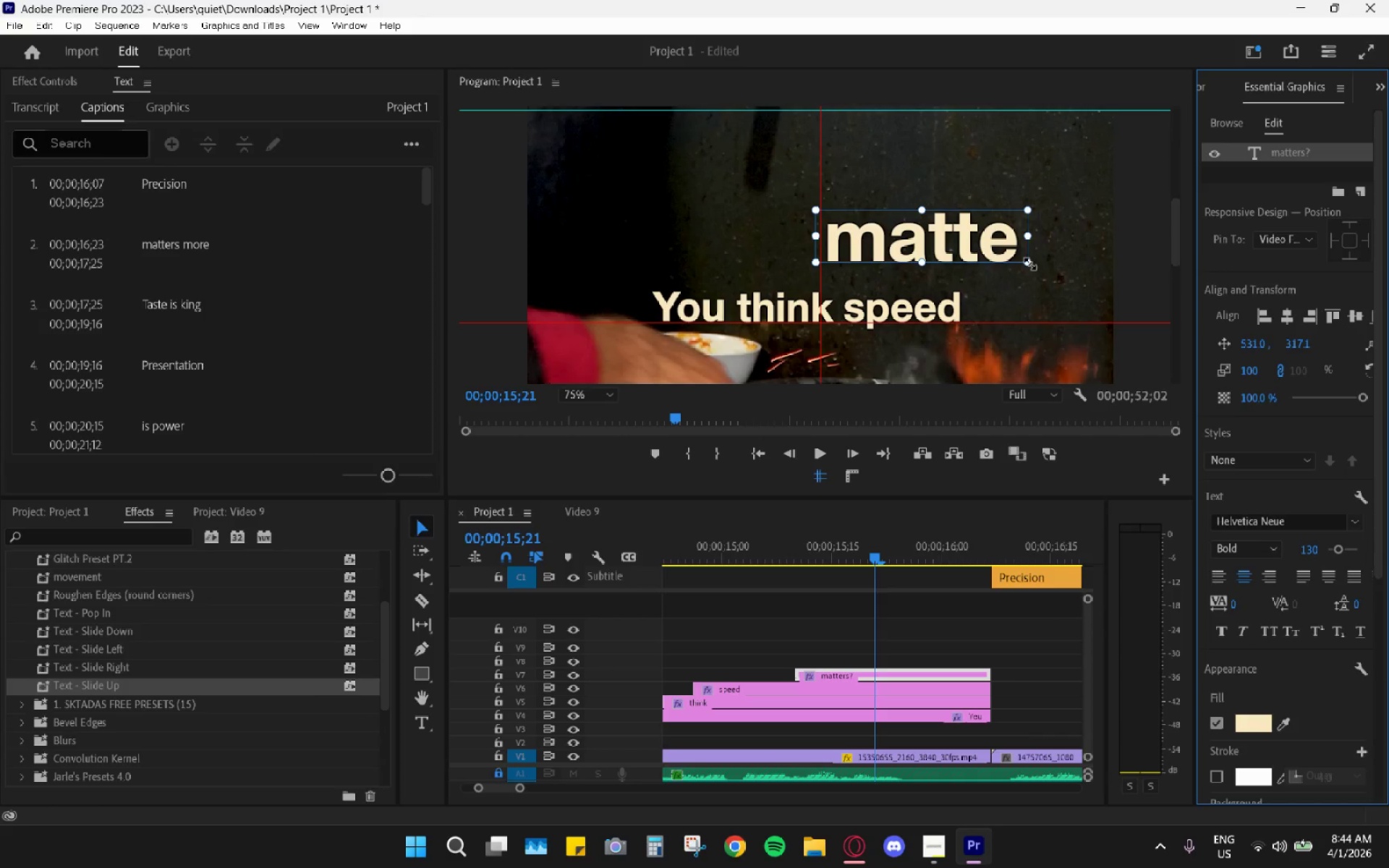 
left_click_drag(start_coordinate=[1030, 264], to_coordinate=[1125, 289])
 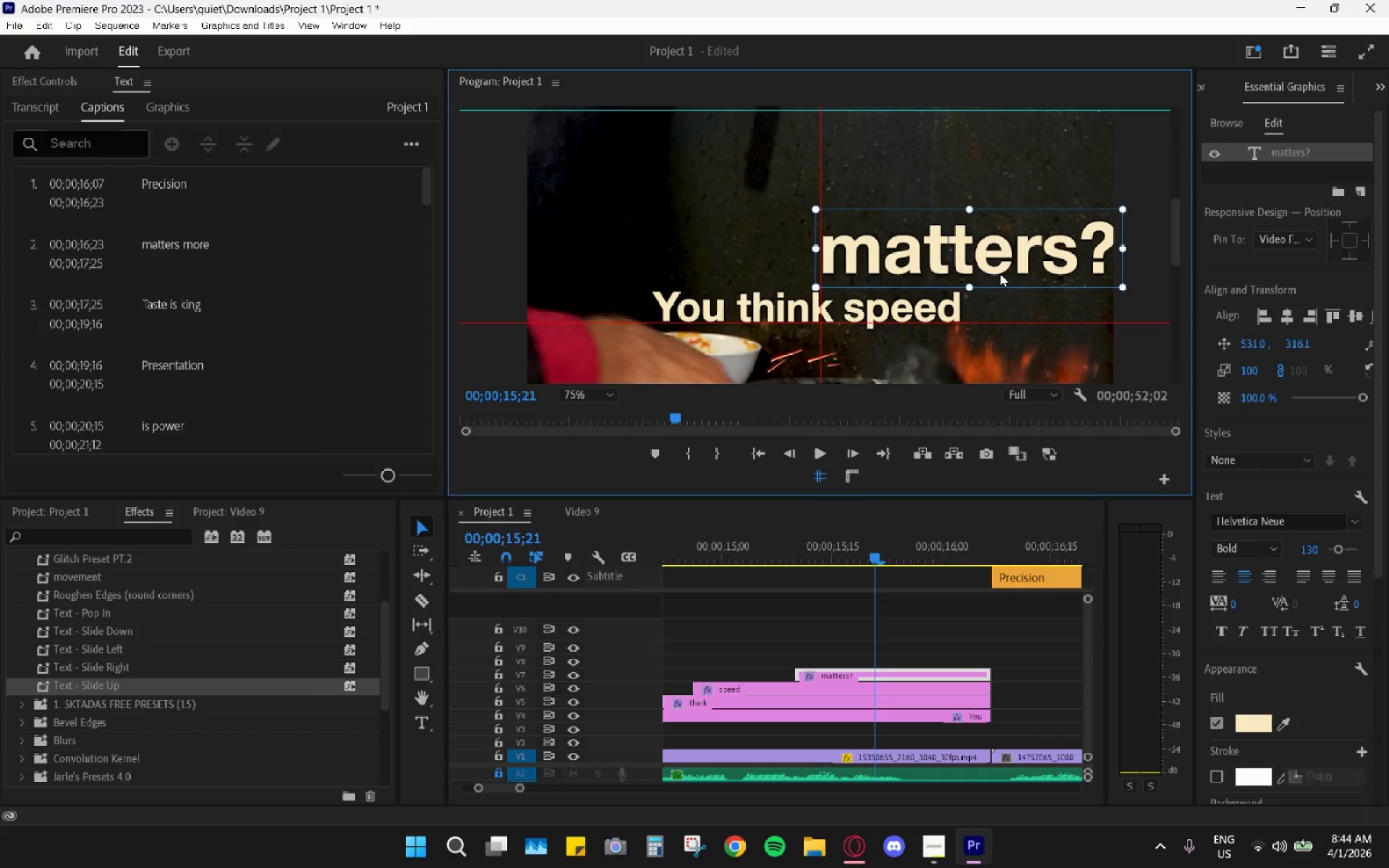 
left_click_drag(start_coordinate=[1001, 274], to_coordinate=[952, 282])
 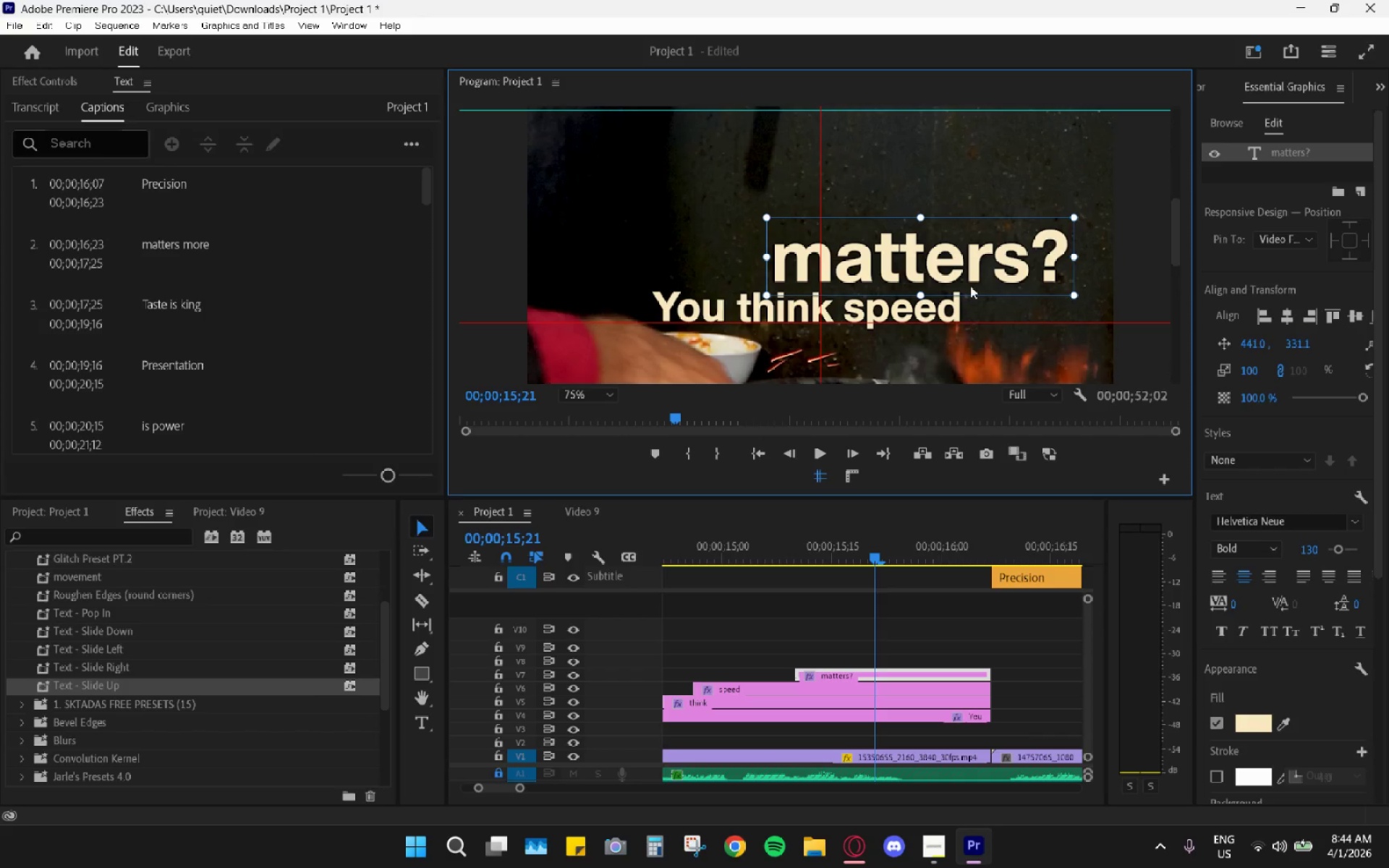 
left_click_drag(start_coordinate=[967, 259], to_coordinate=[862, 354])
 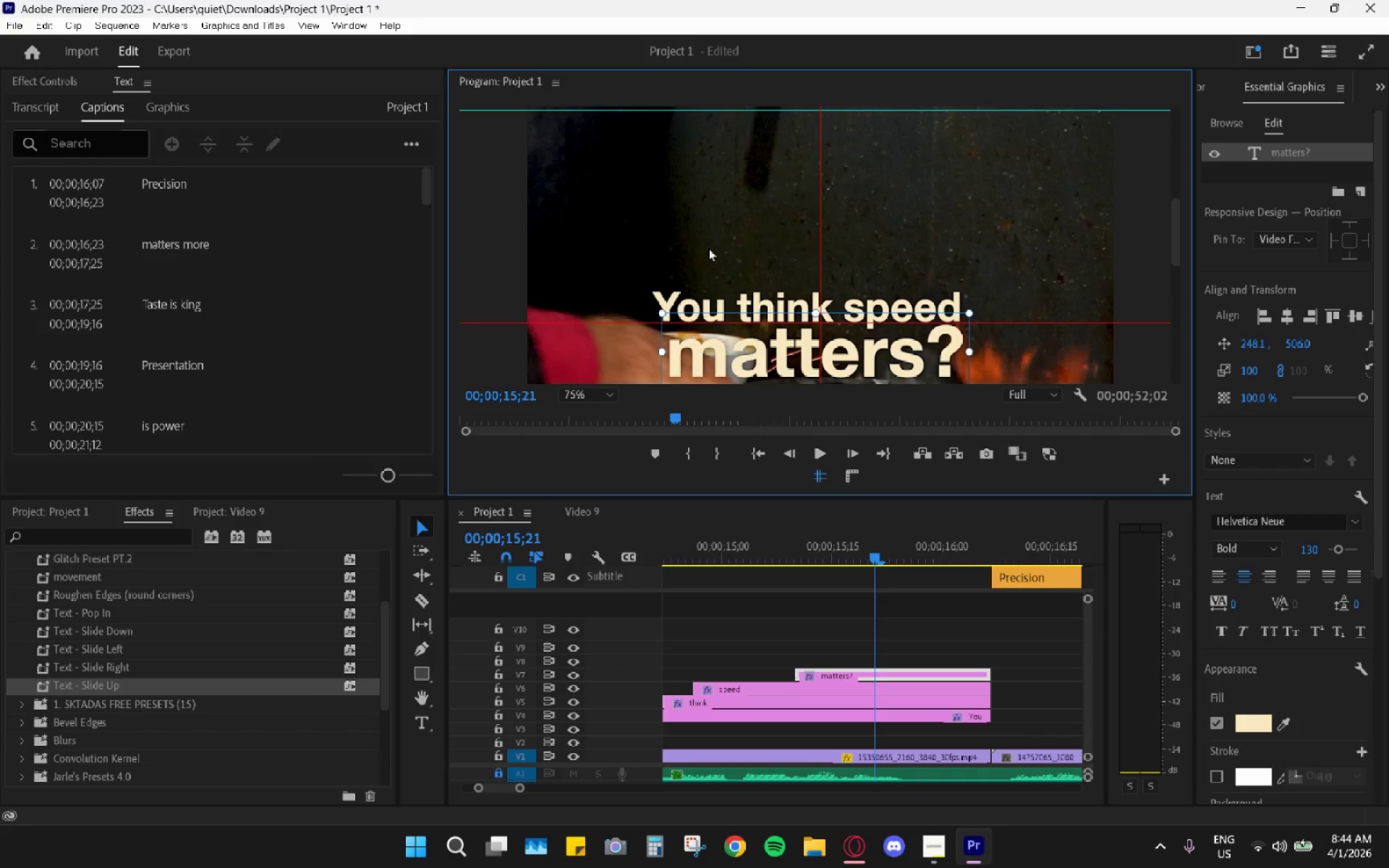 
left_click([654, 236])
 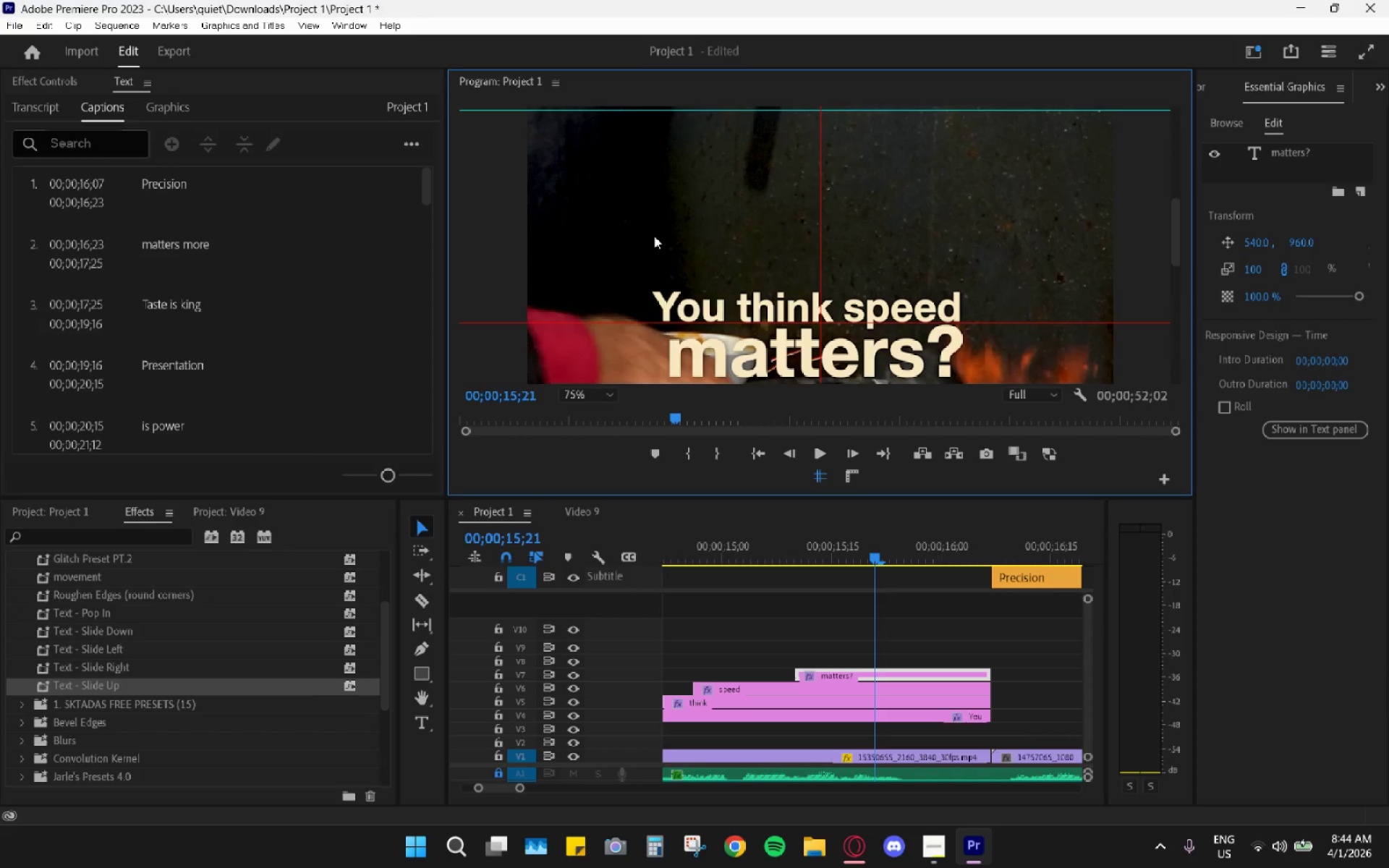 
left_click_drag(start_coordinate=[653, 236], to_coordinate=[886, 291])
 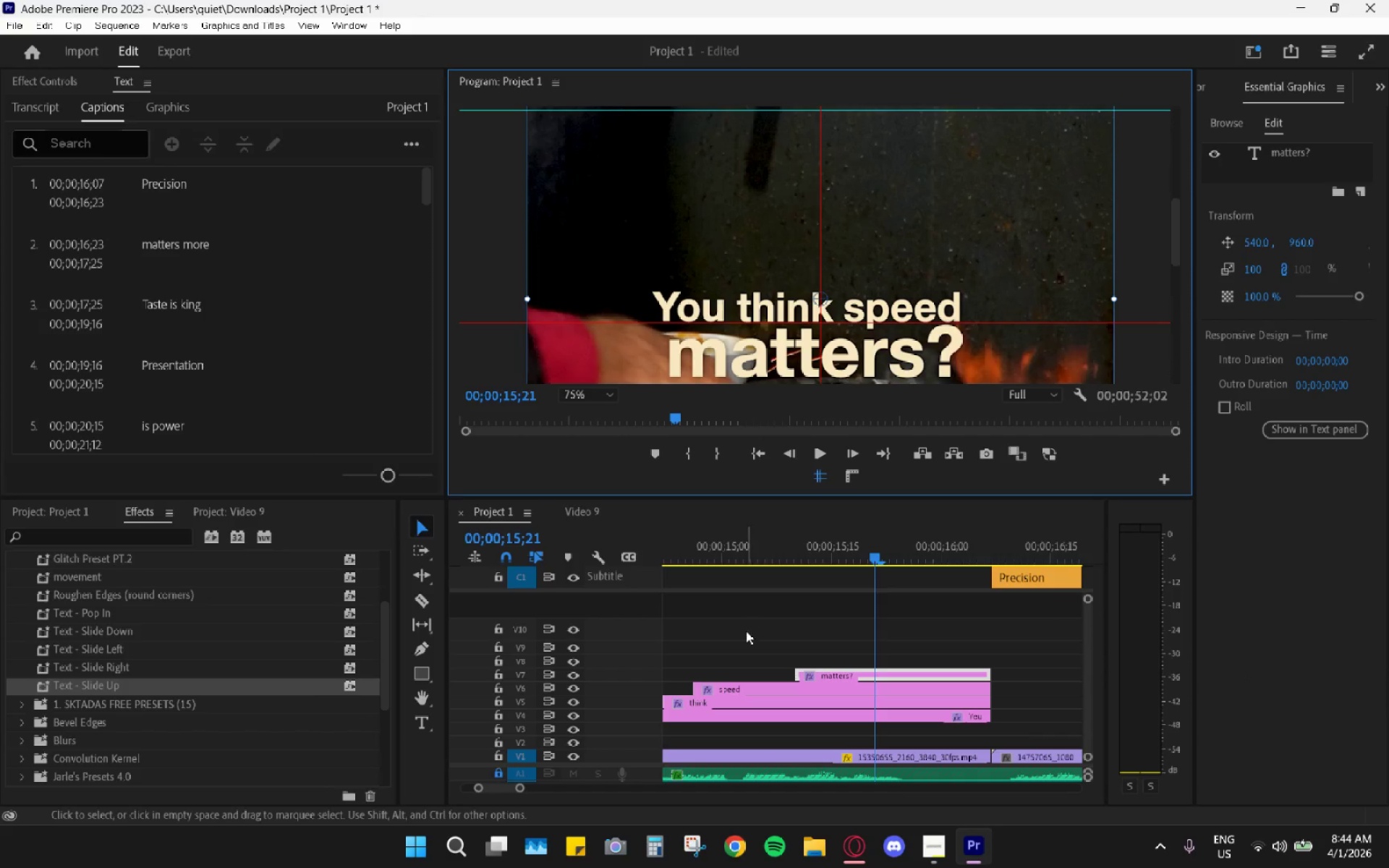 
left_click_drag(start_coordinate=[707, 645], to_coordinate=[729, 728])
 